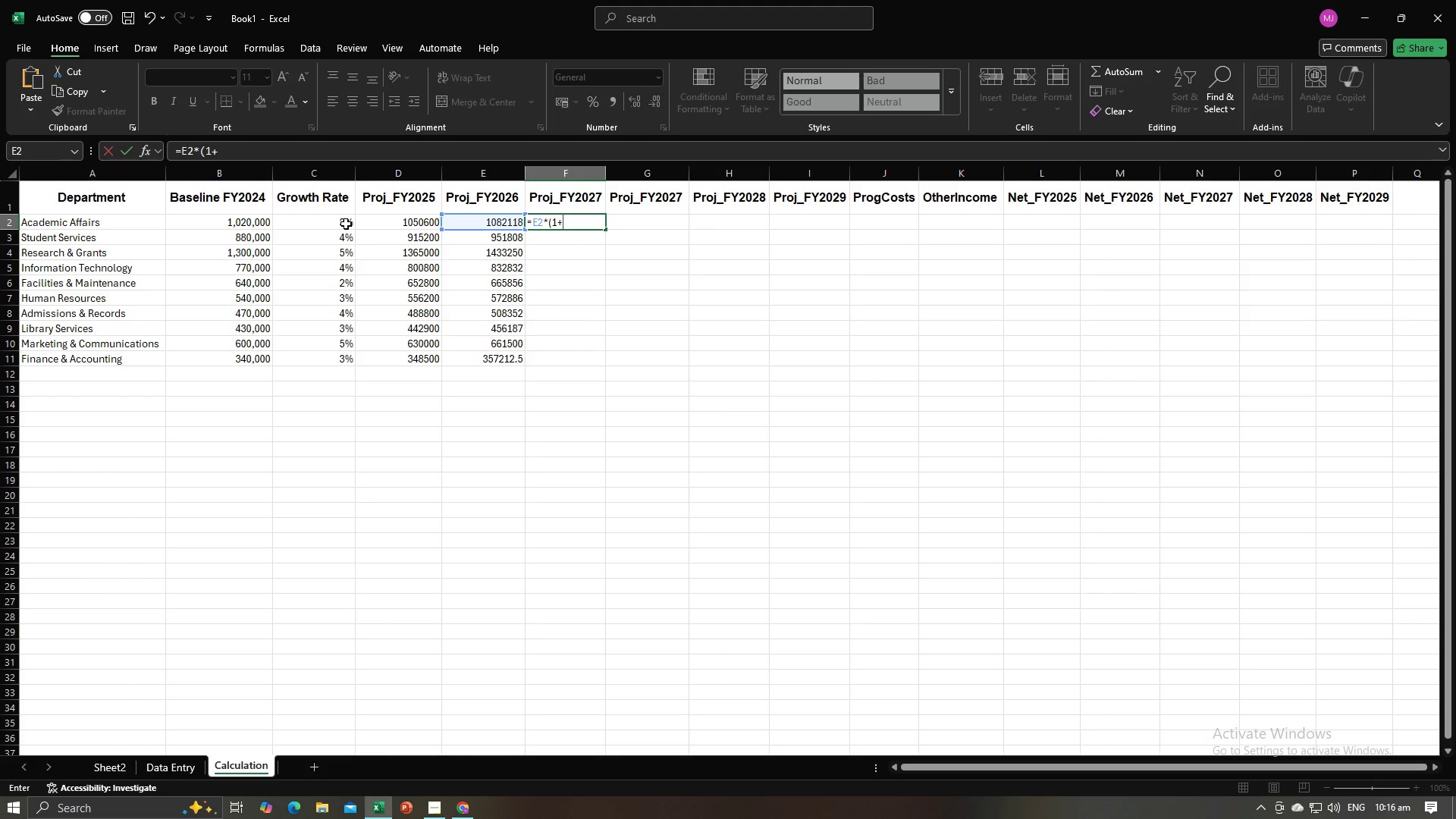 
left_click([323, 228])
 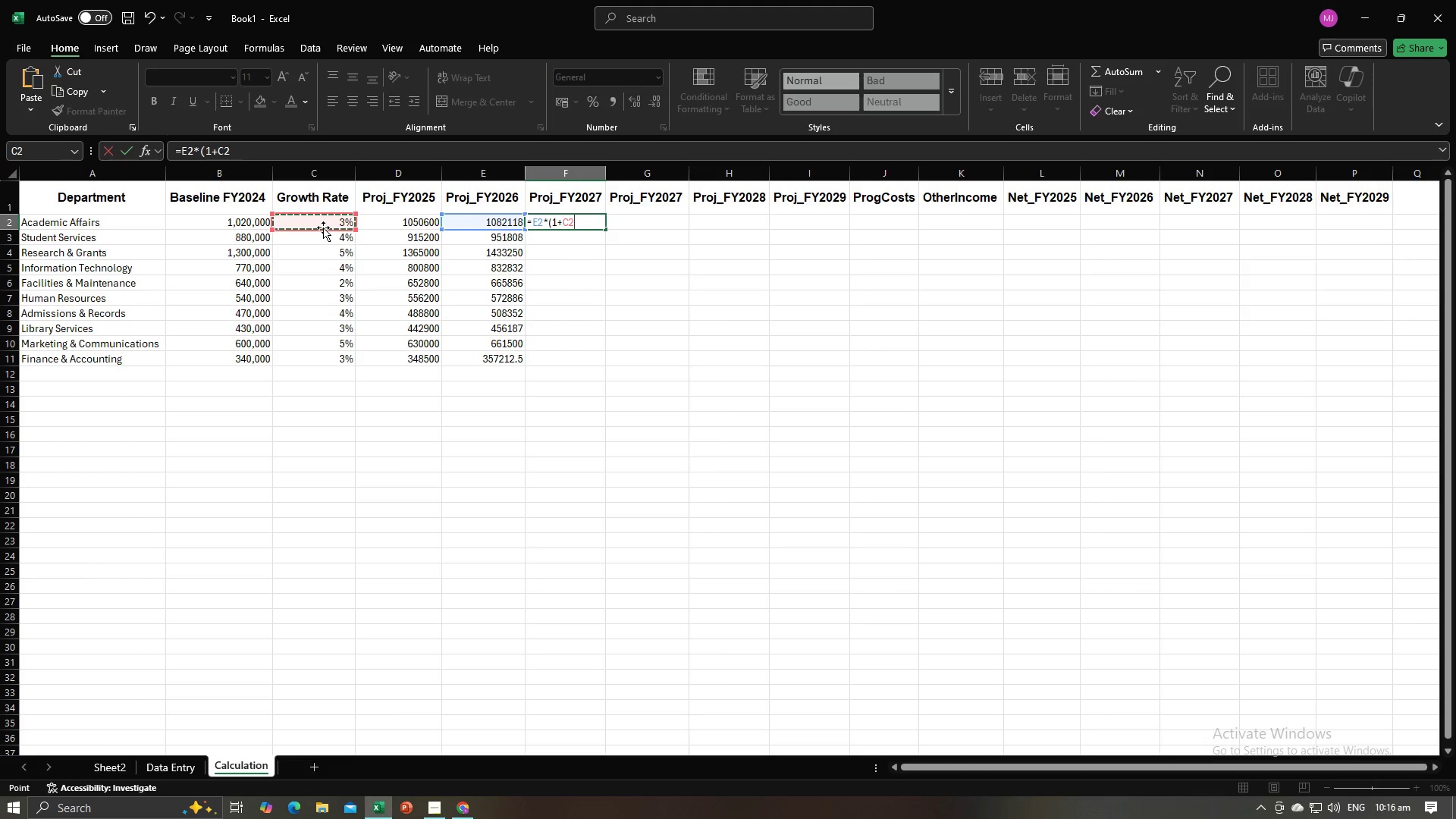 
key(Shift+0)
 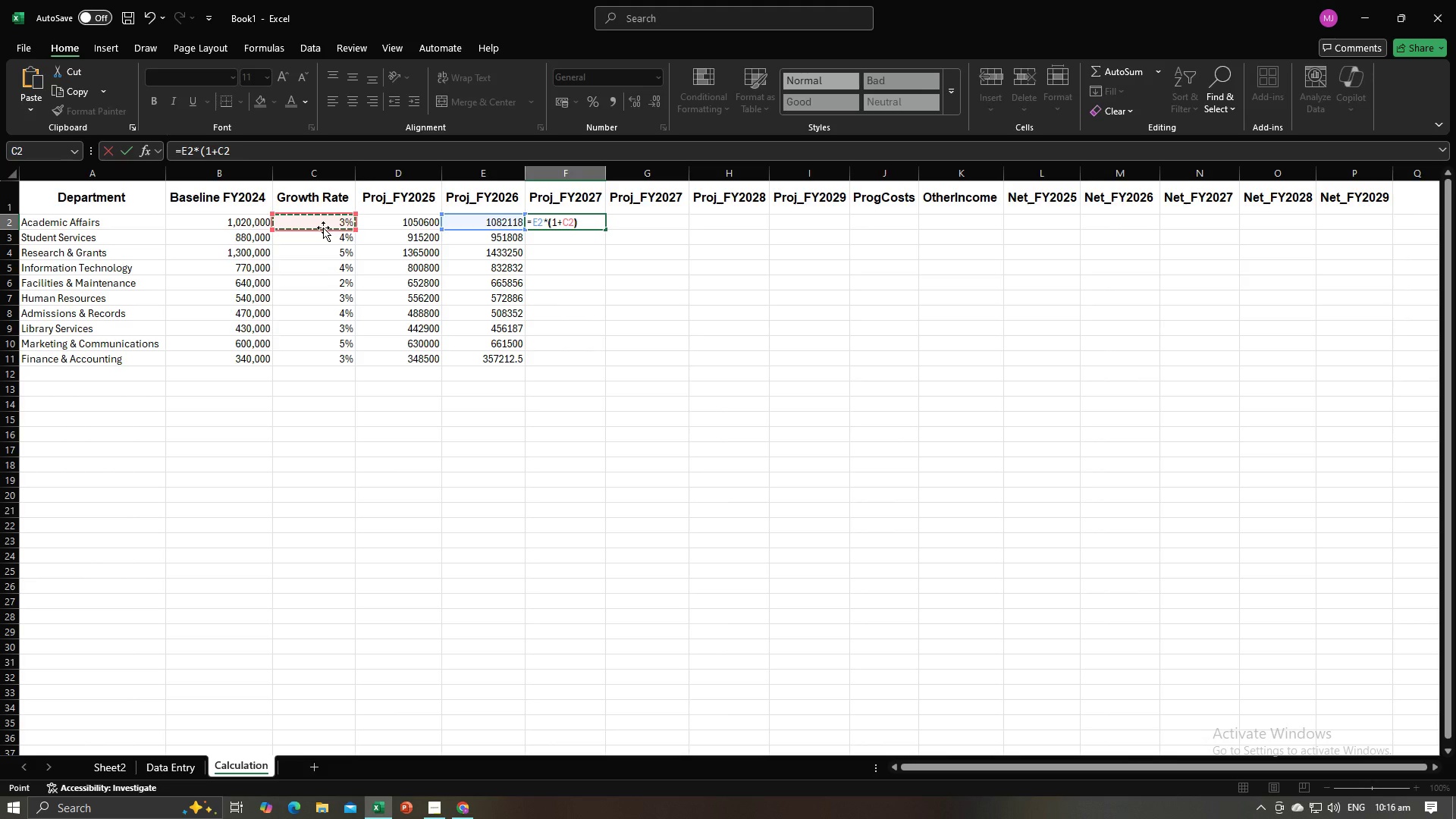 
key(Enter)
 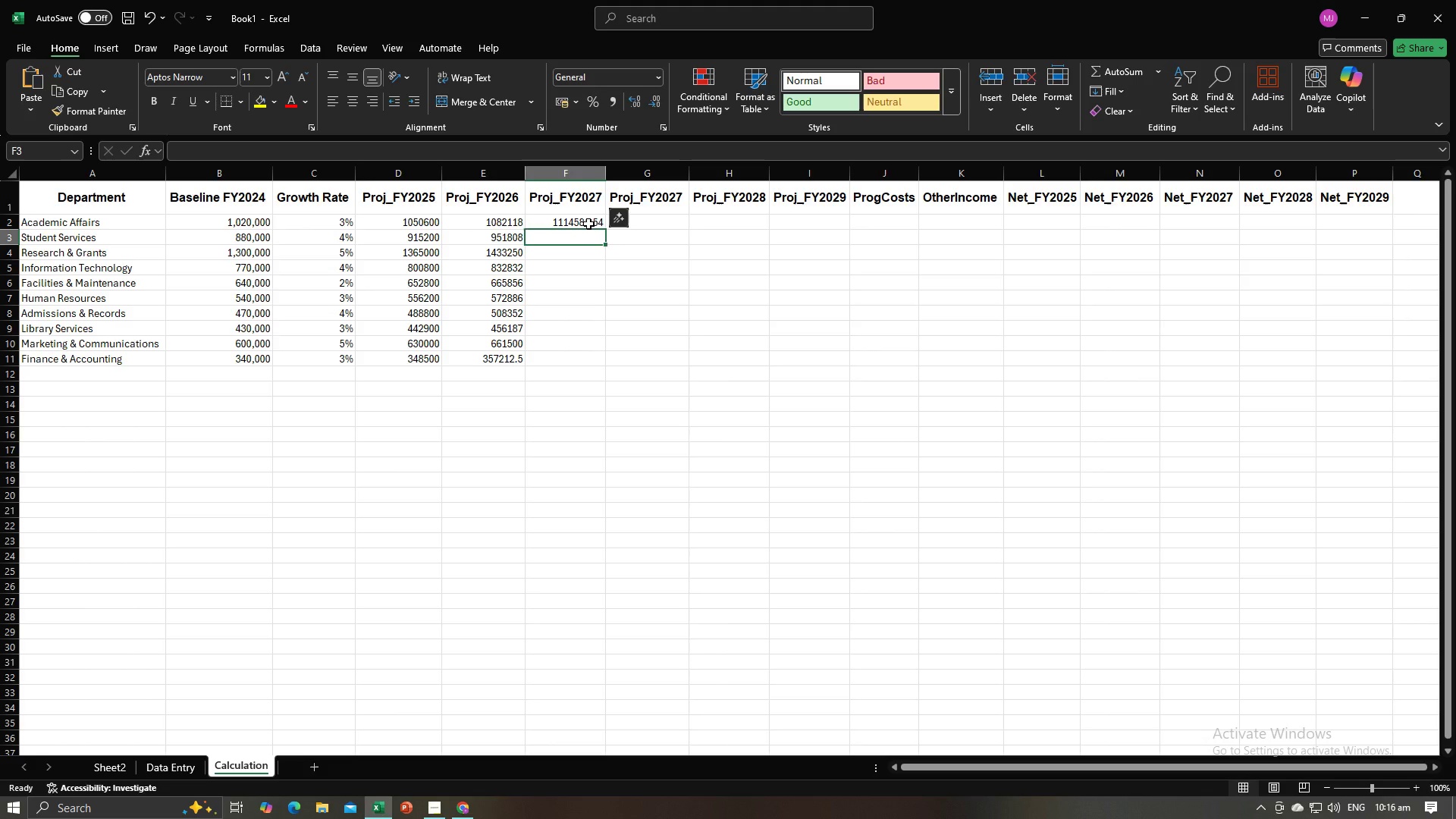 
left_click([588, 226])
 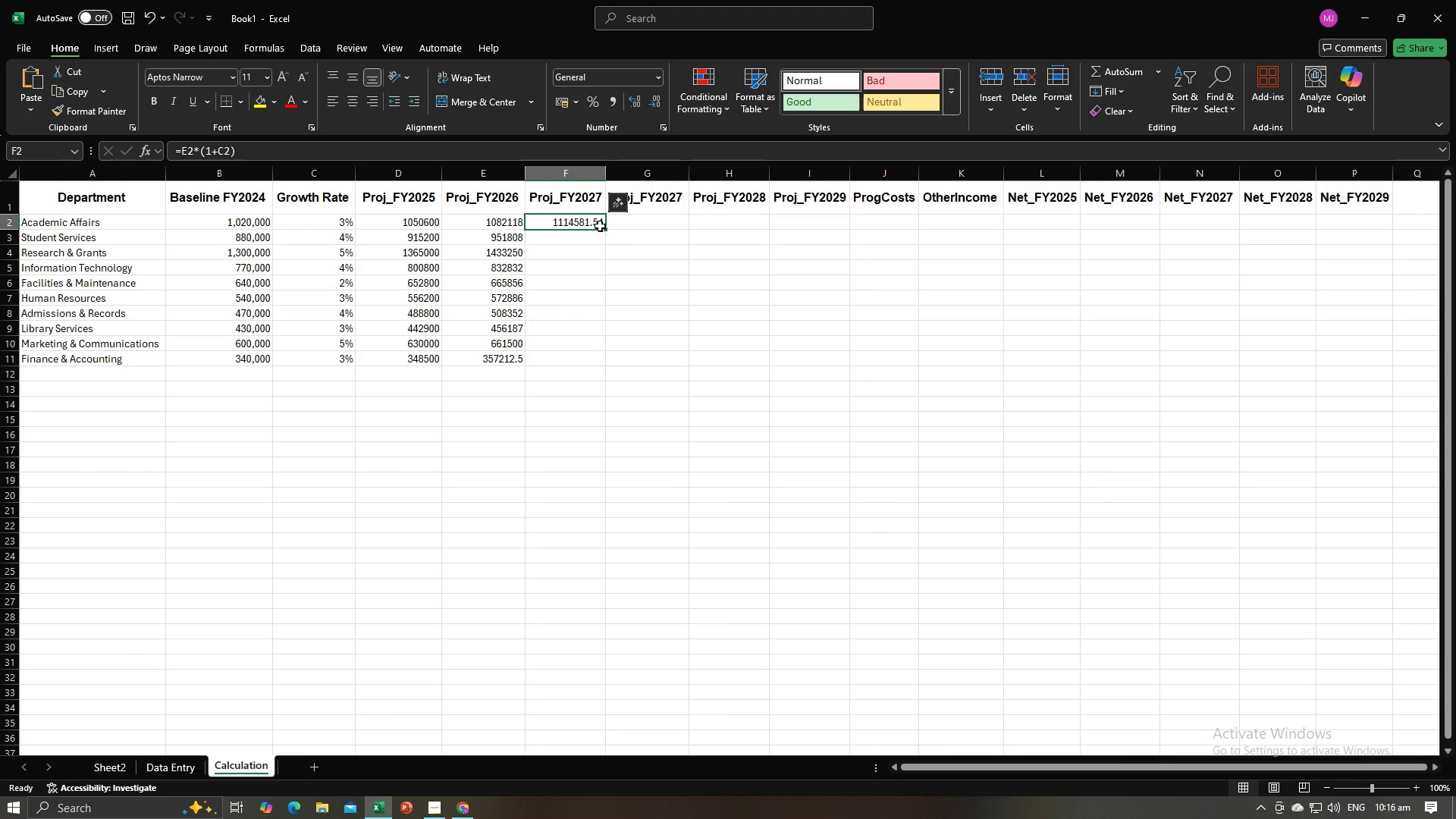 
left_click_drag(start_coordinate=[605, 226], to_coordinate=[617, 368])
 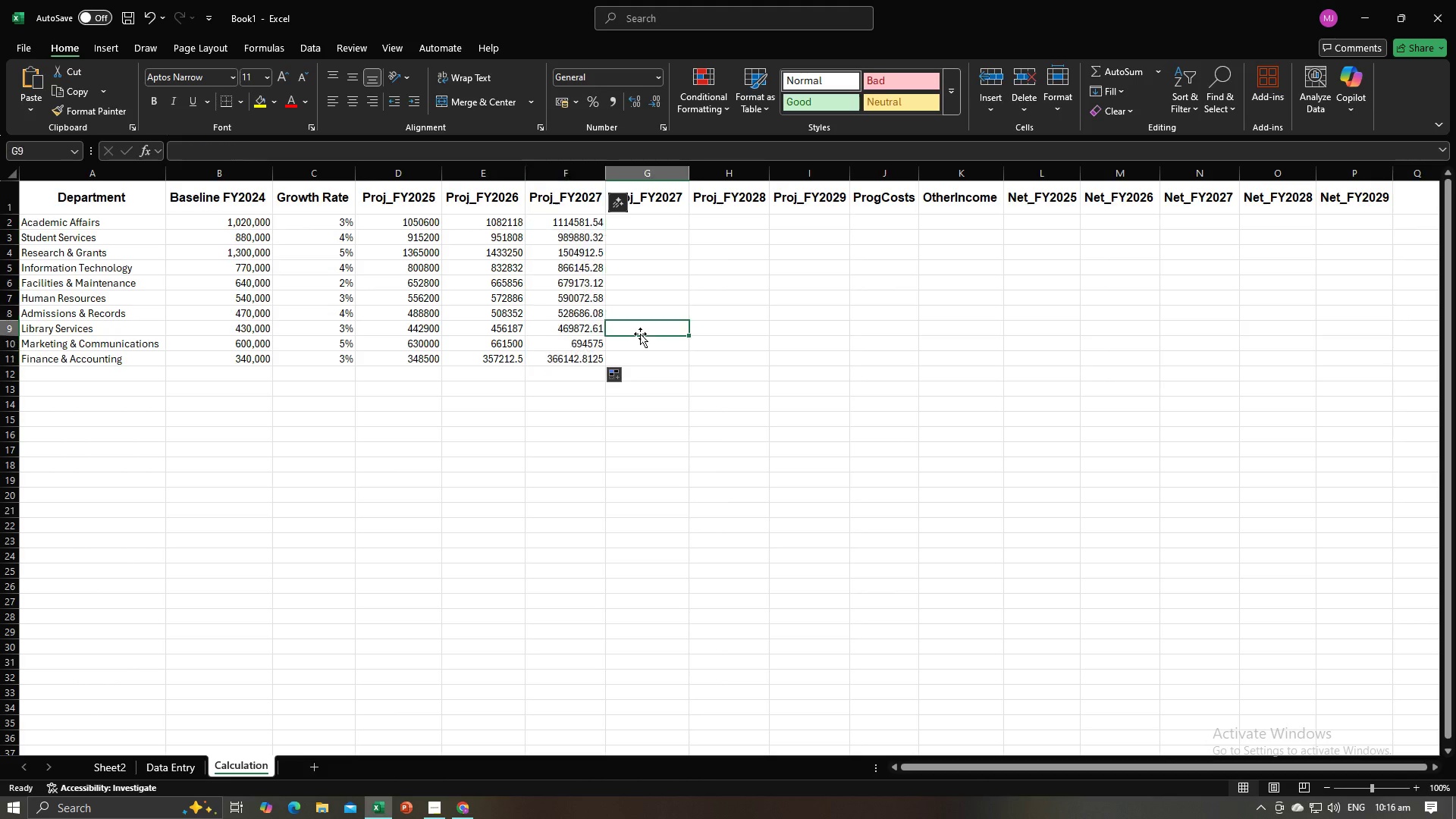 
left_click([640, 334])
 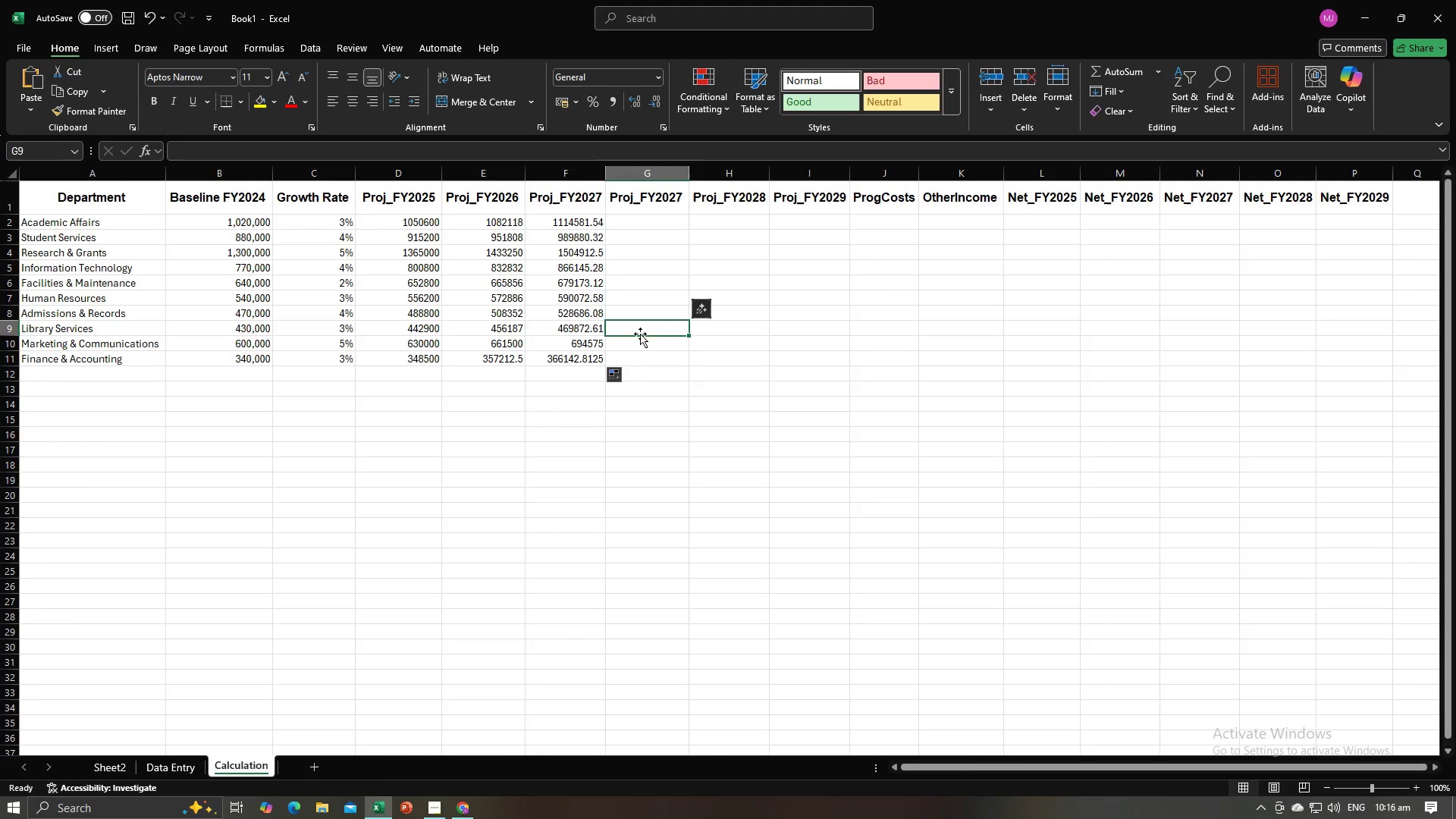 
key(Alt+AltLeft)
 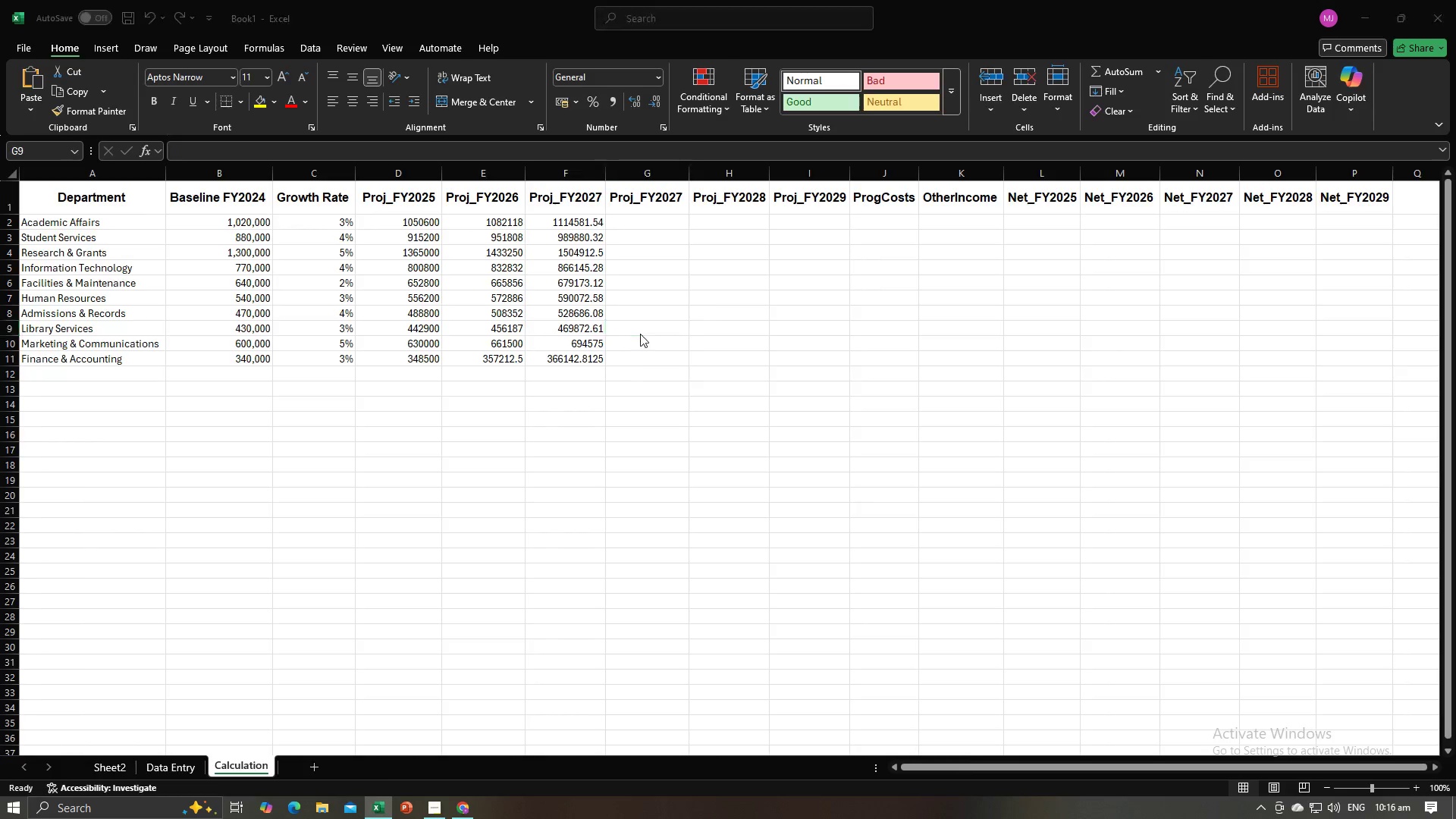 
key(Alt+Tab)
 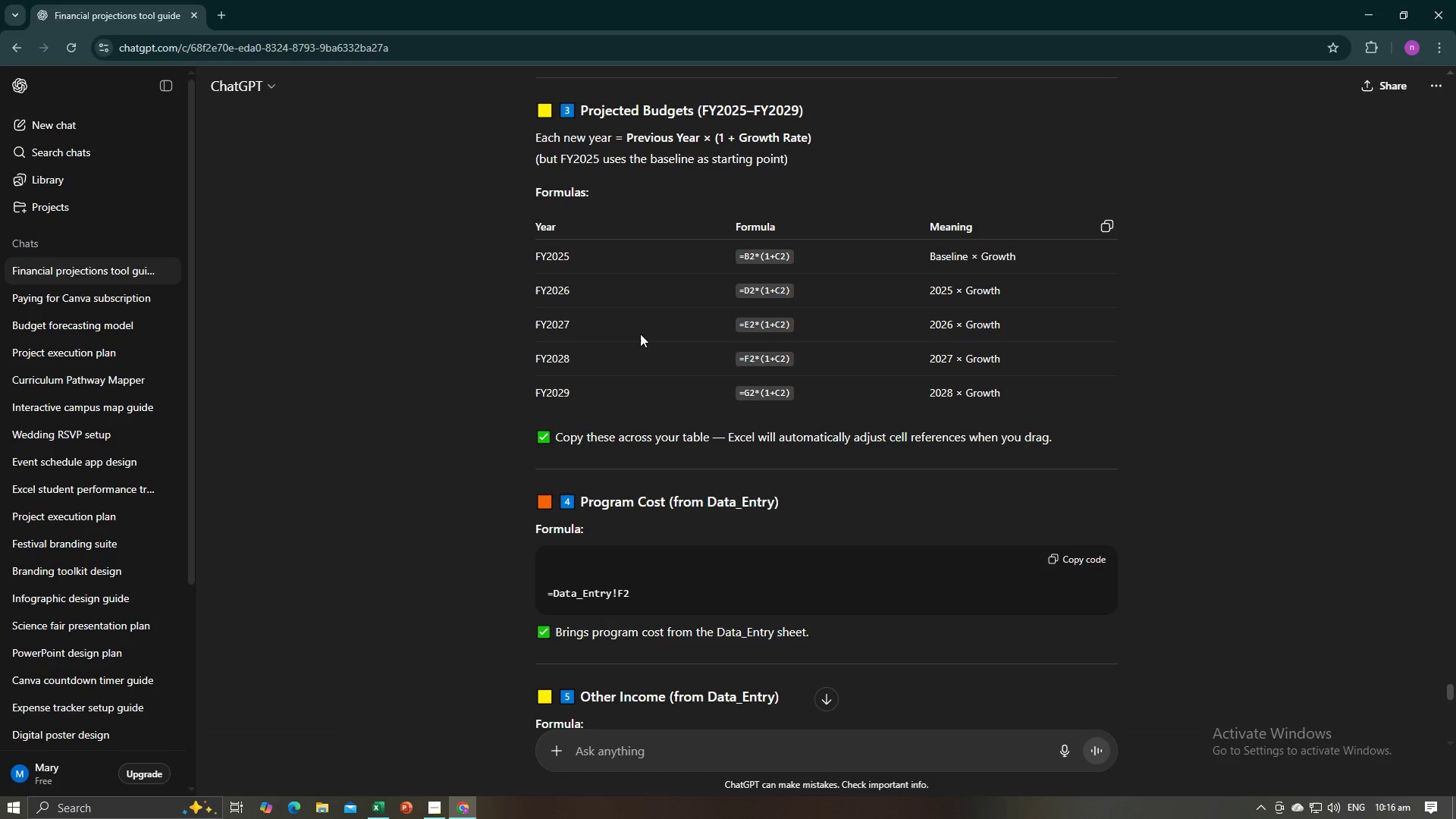 
key(Alt+AltLeft)
 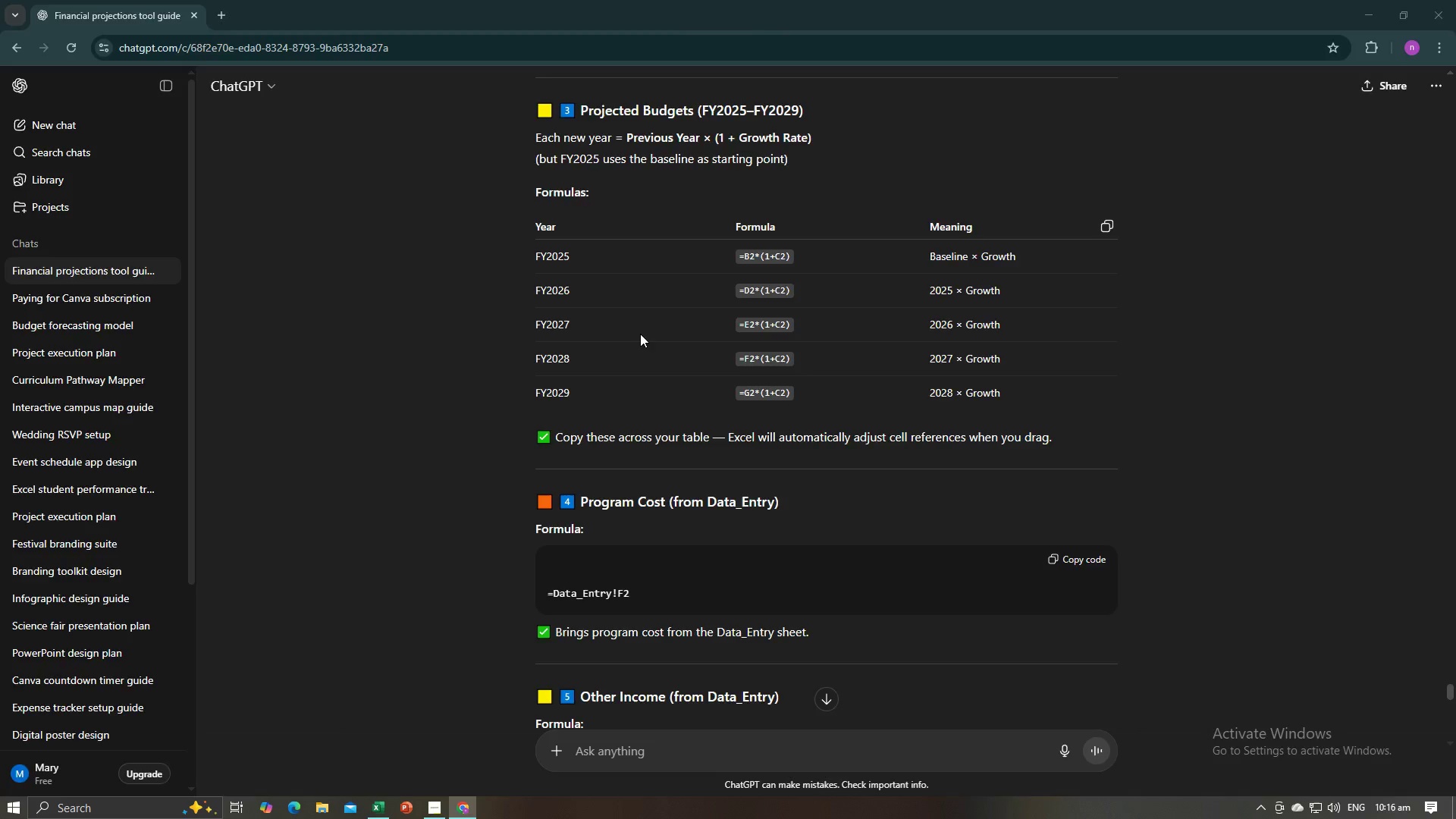 
key(Alt+Tab)
 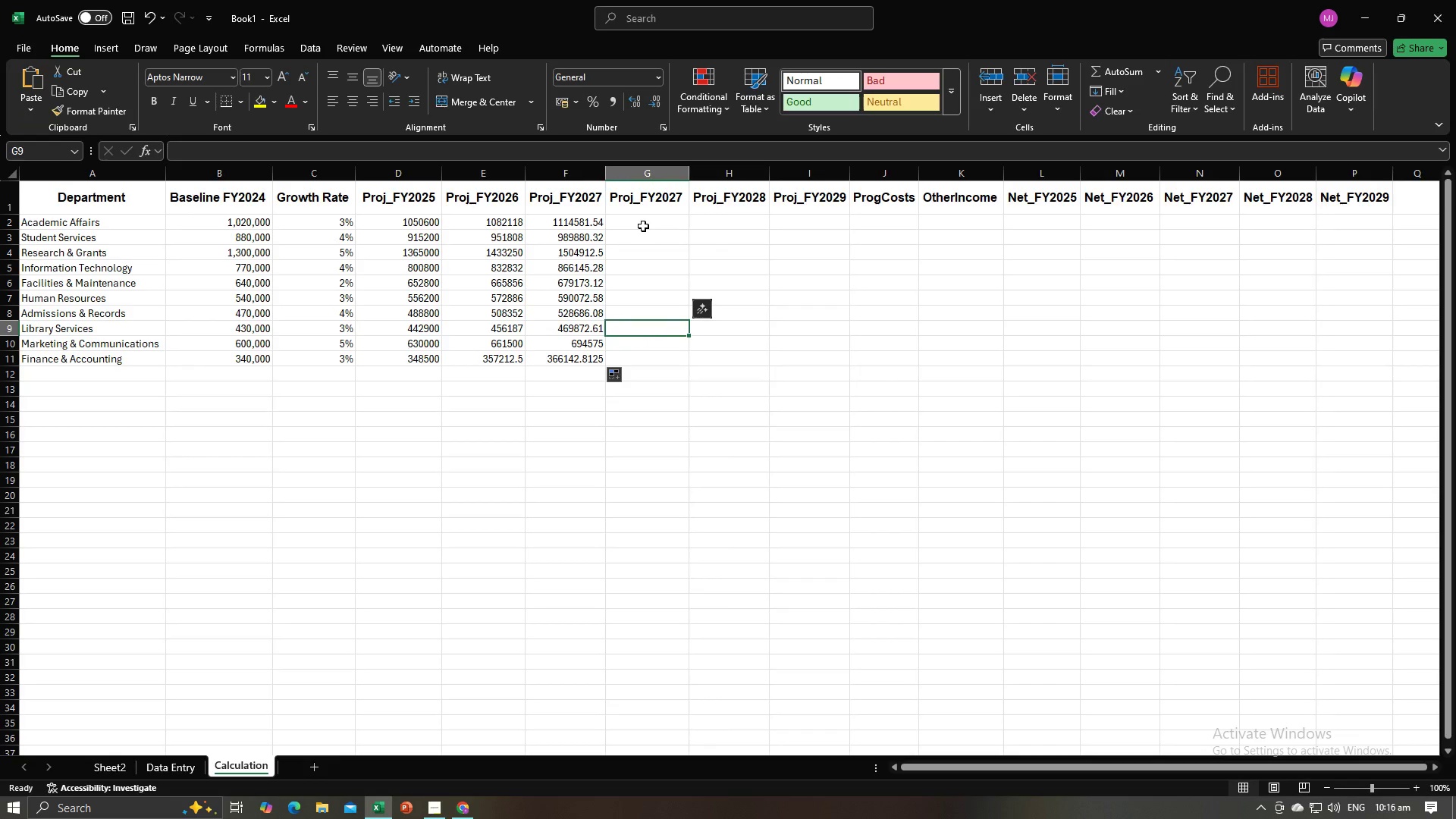 
left_click([643, 224])
 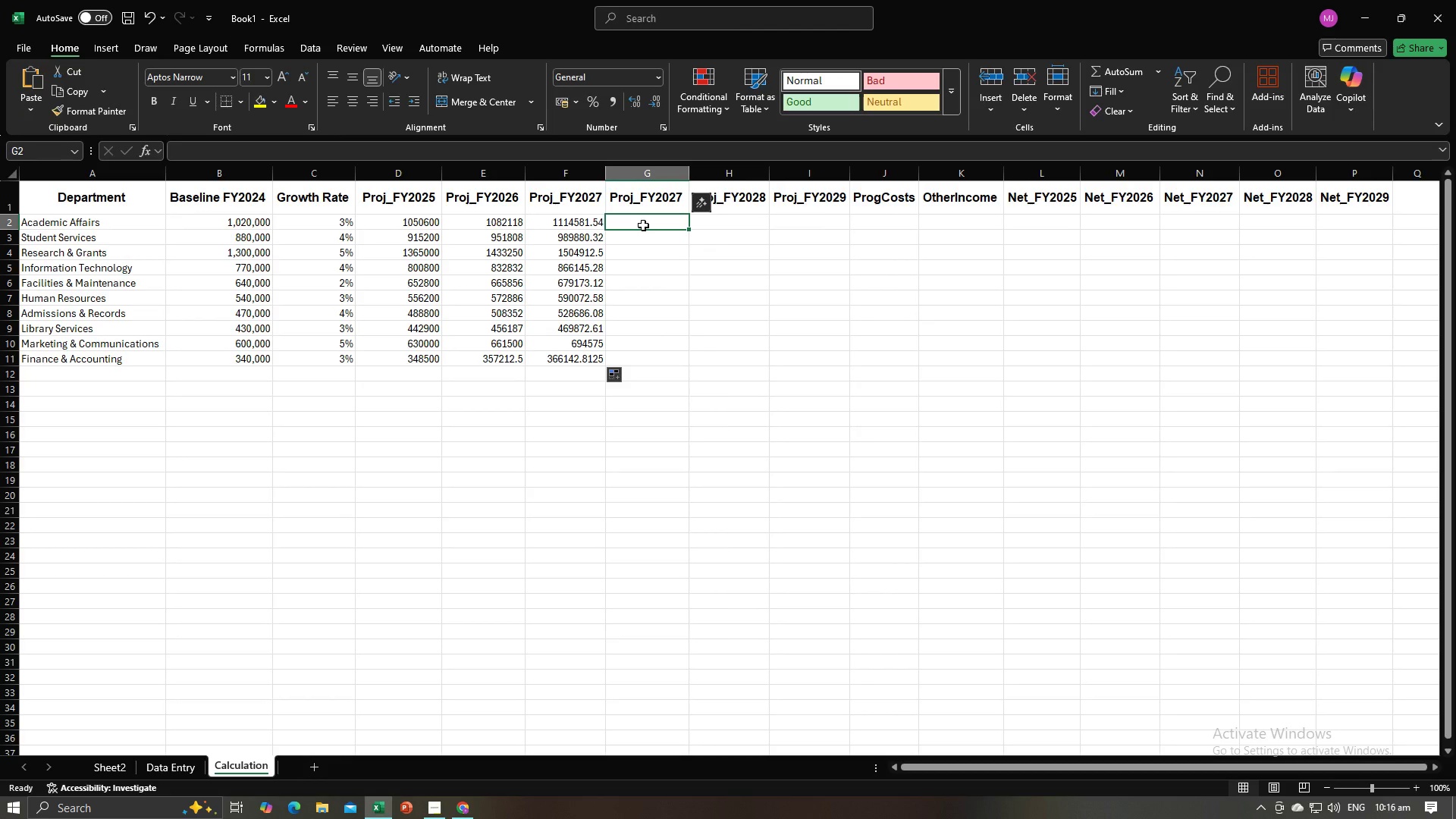 
key(Minus)
 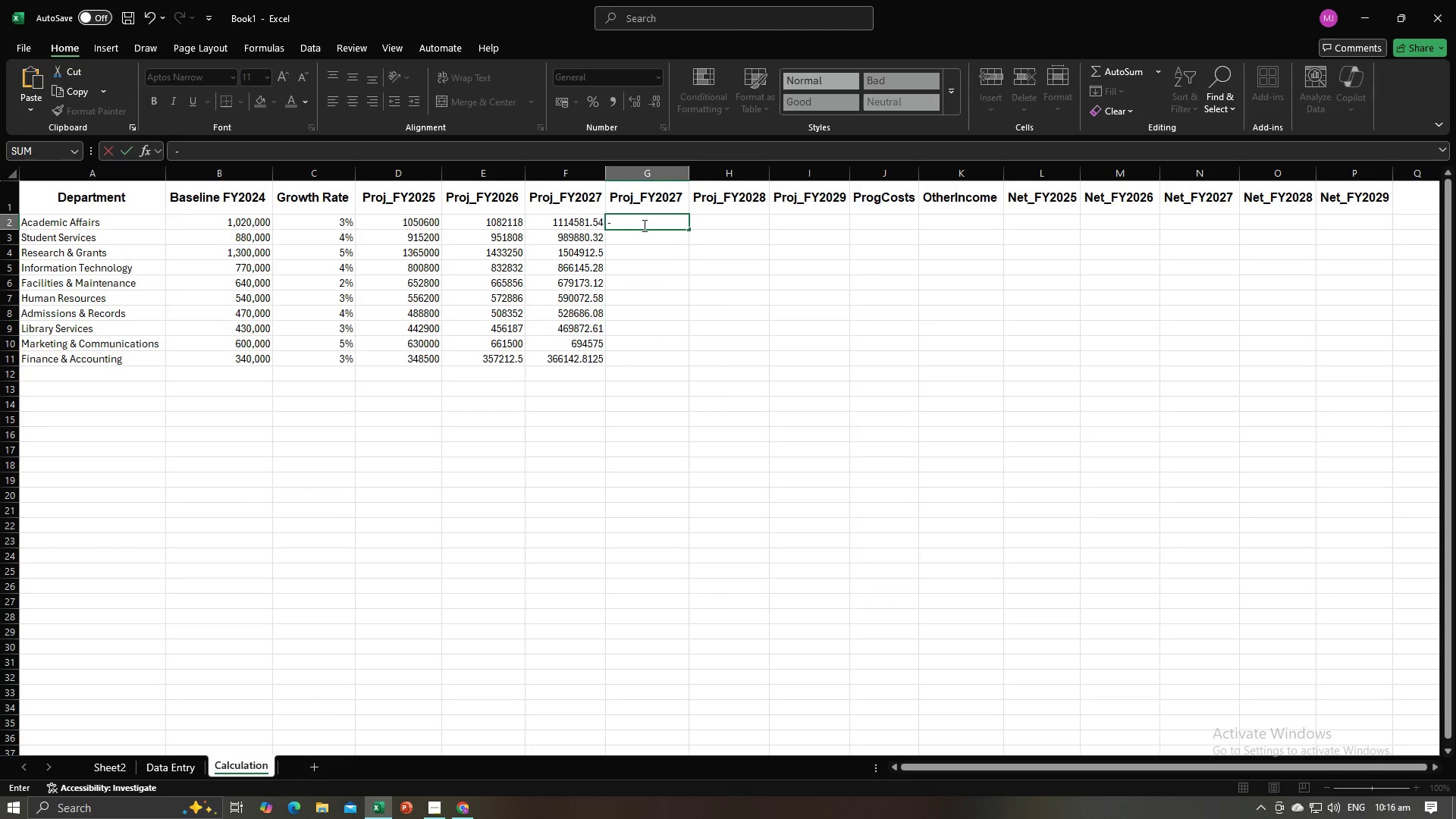 
key(Backspace)
 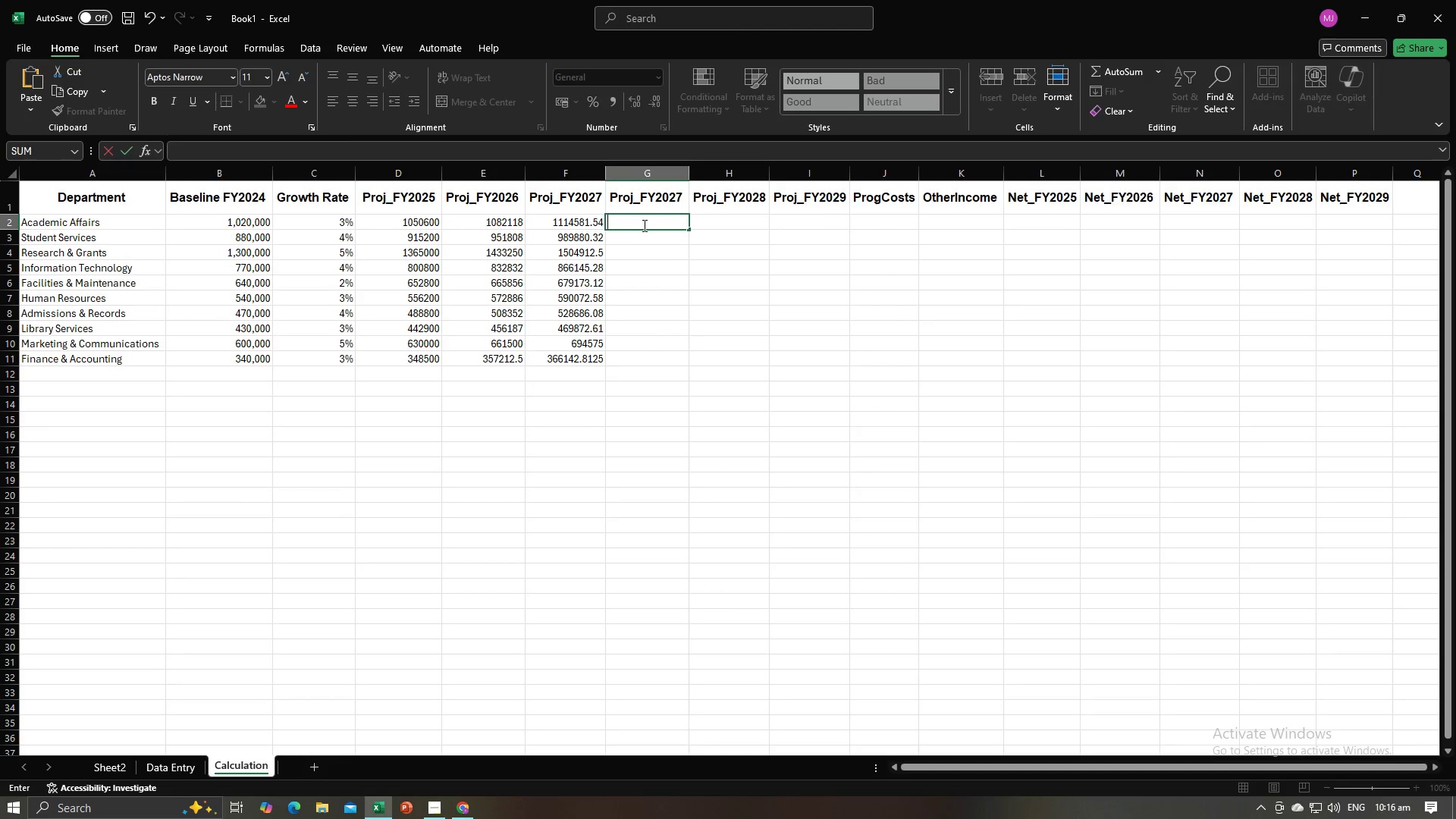 
key(Equal)
 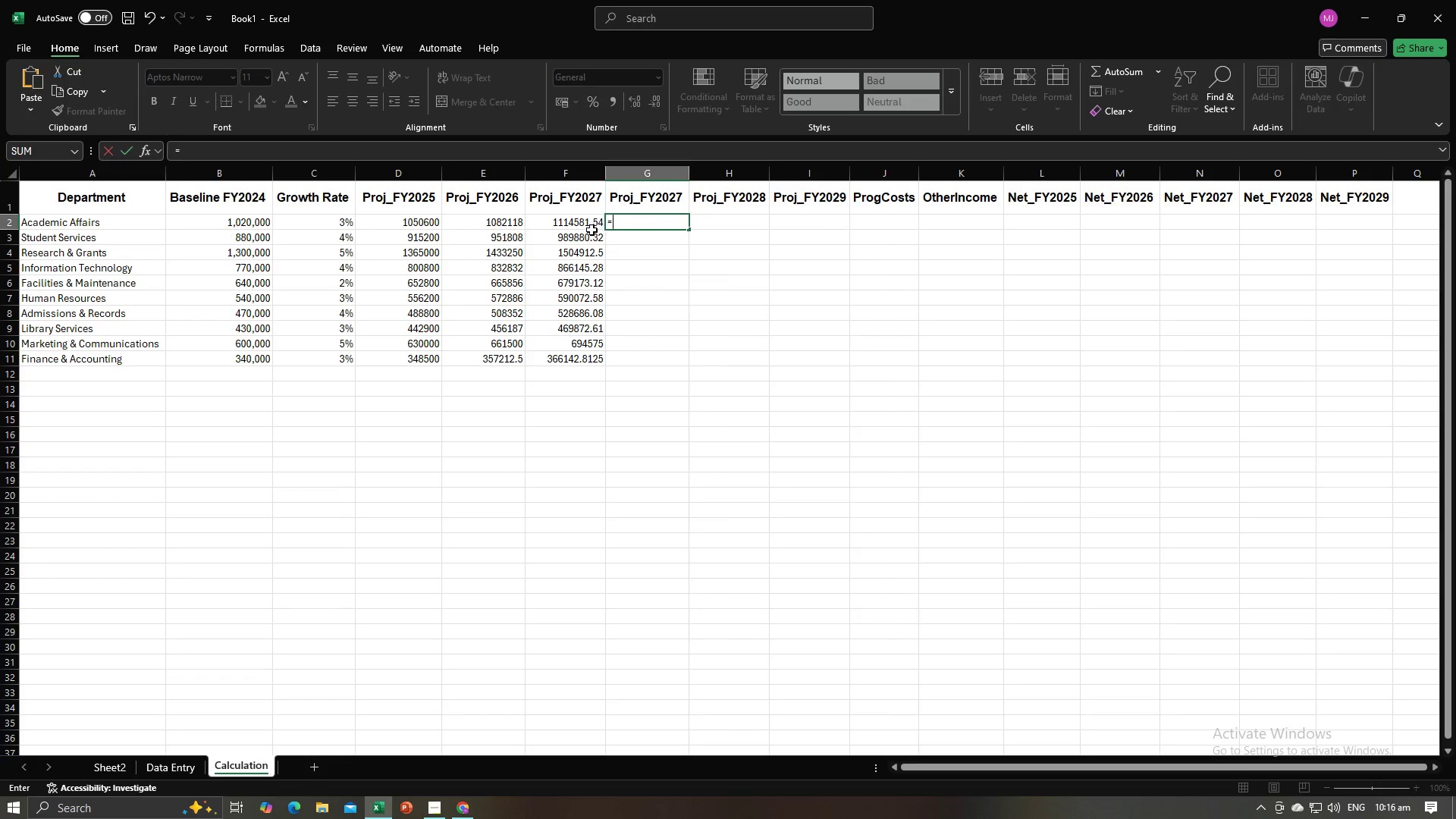 
left_click([592, 230])
 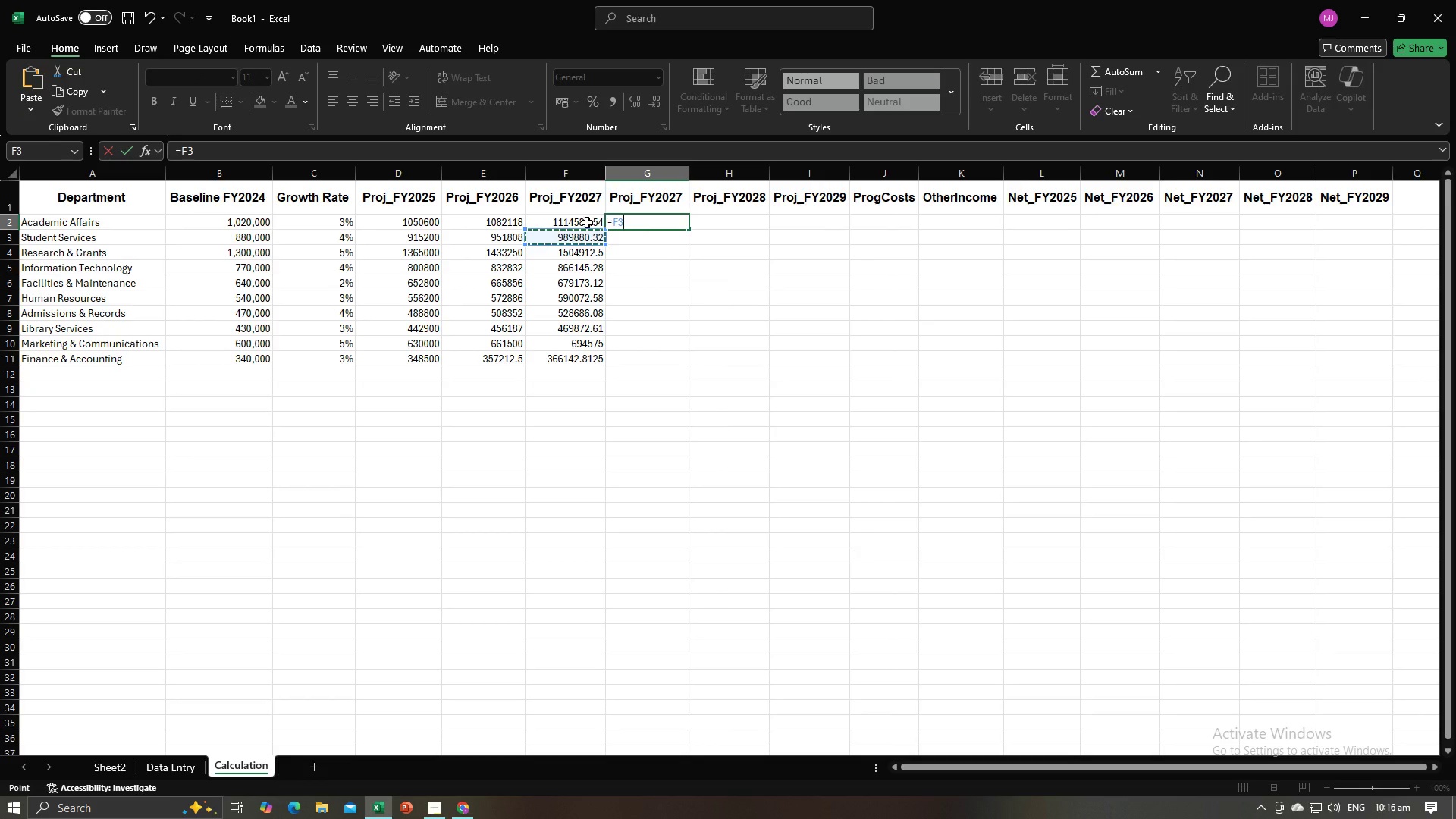 
left_click([587, 222])
 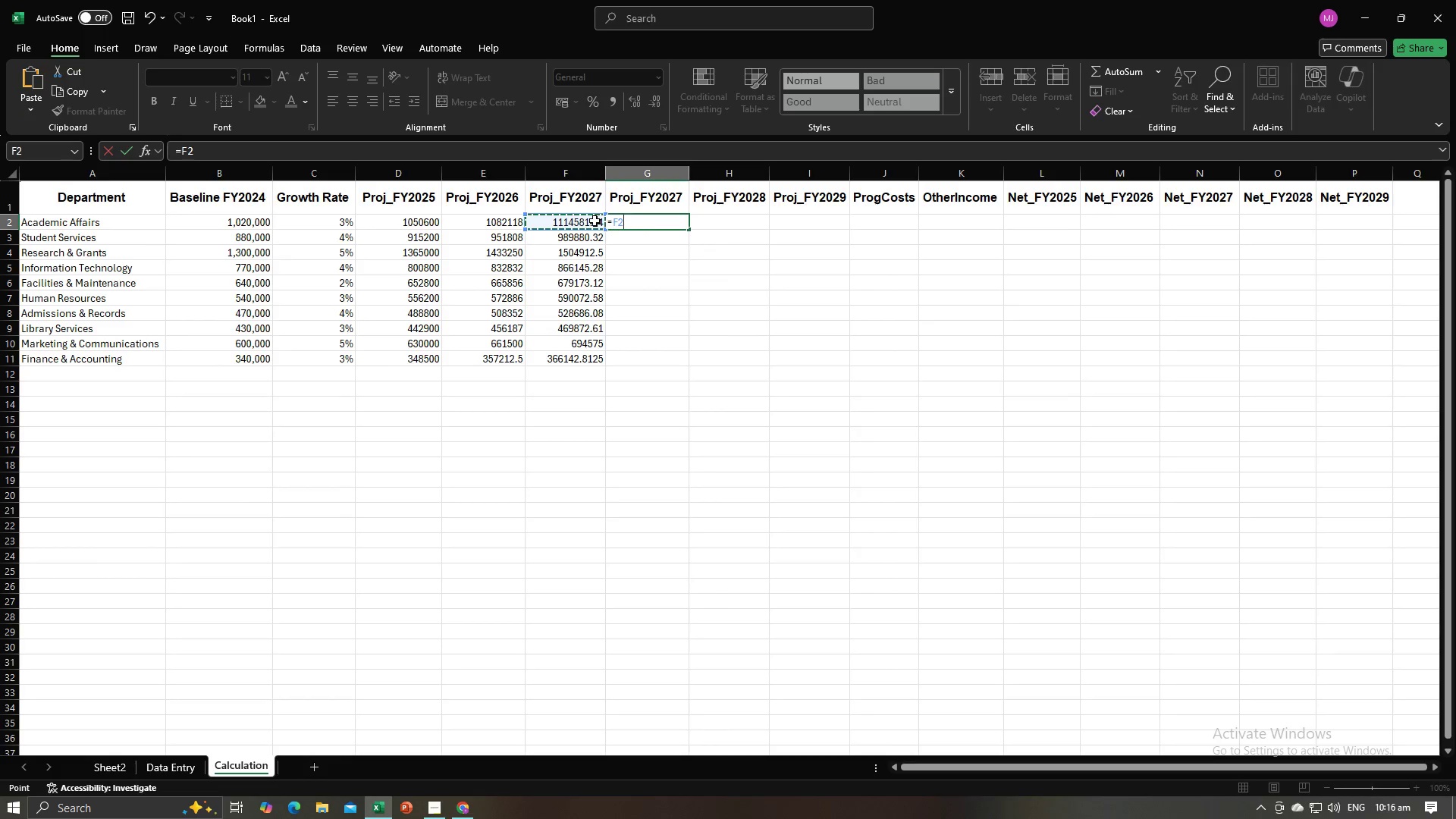 
key(Shift+ShiftLeft)
 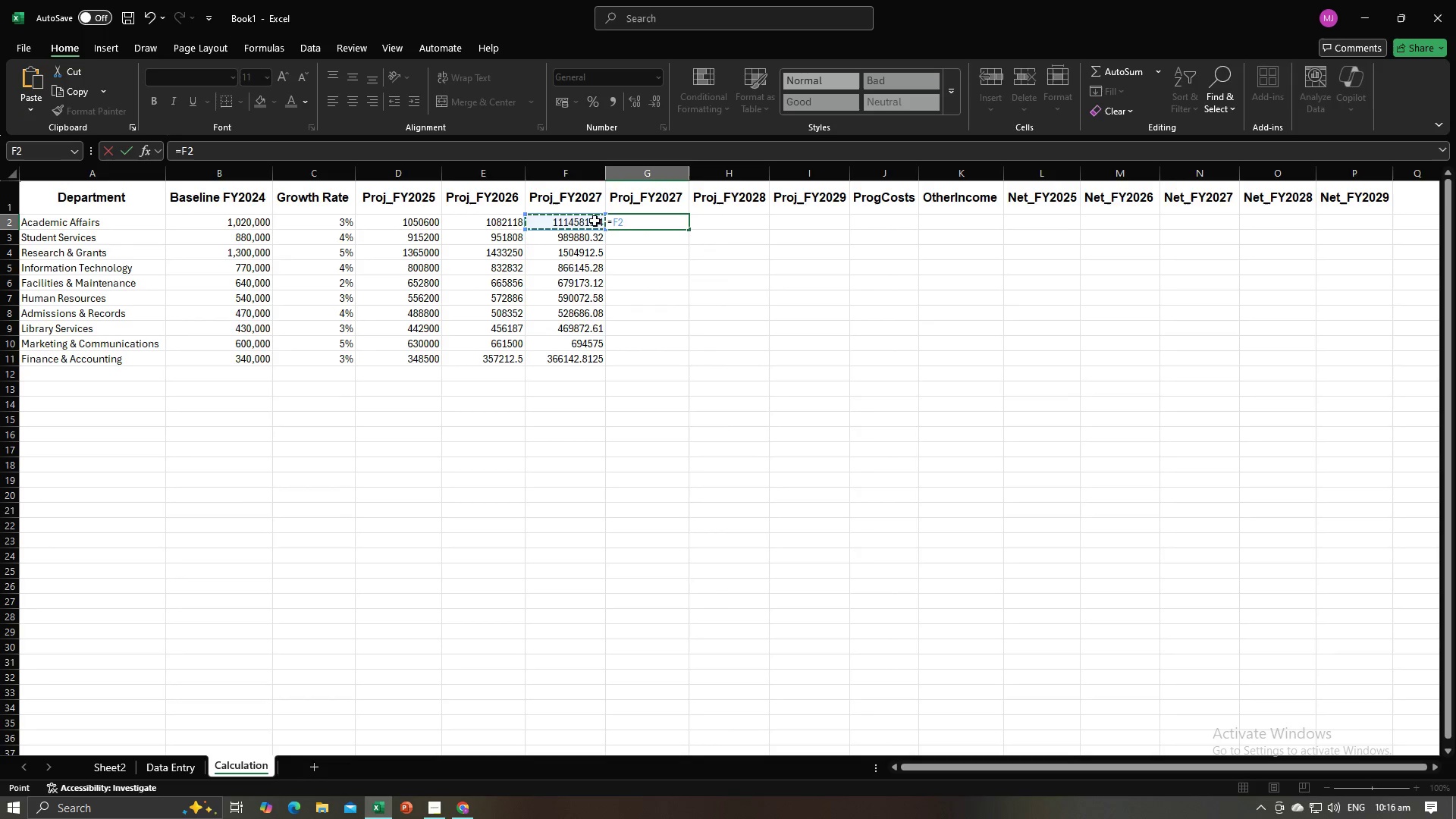 
key(Shift+8)
 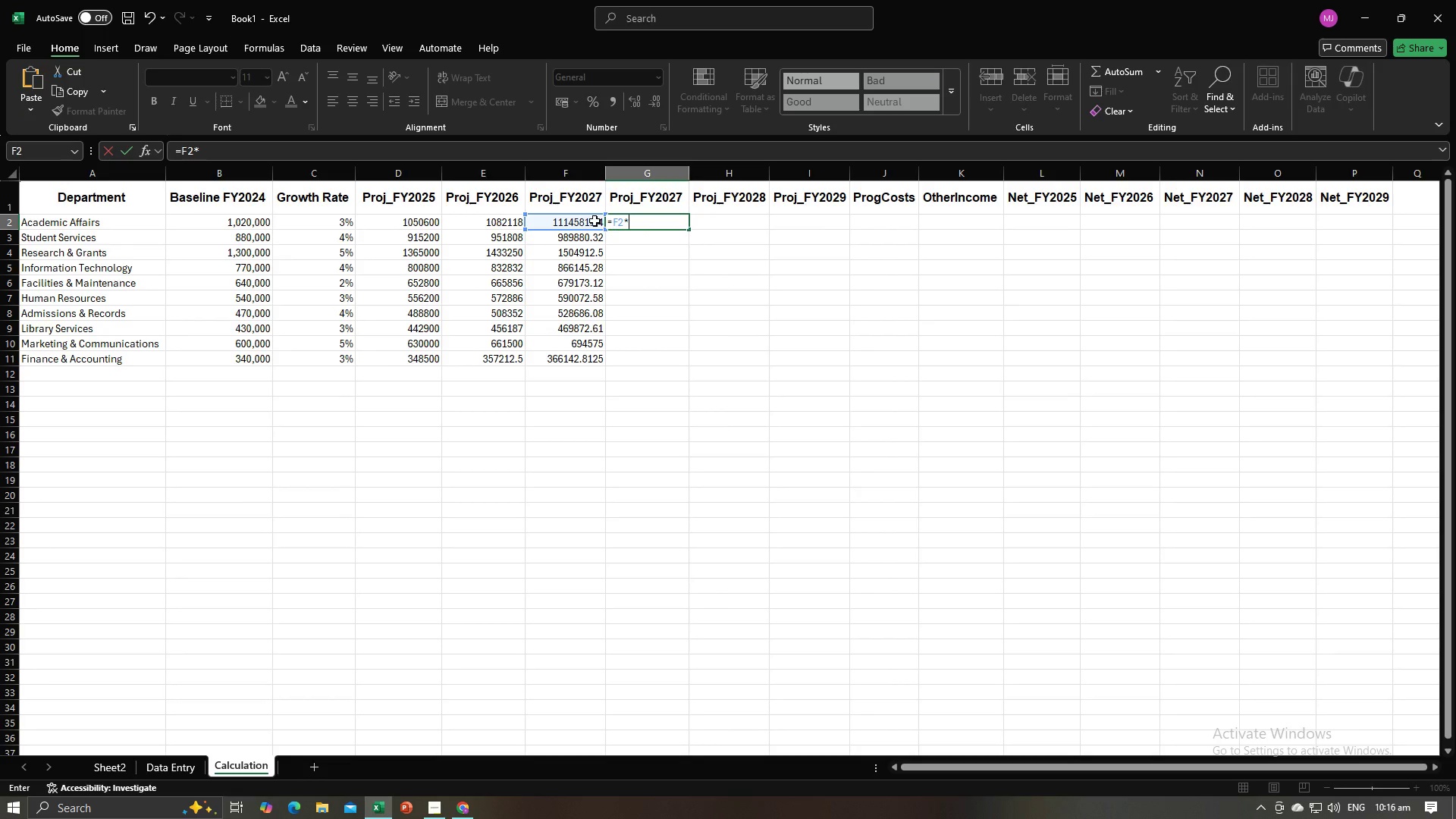 
key(Alt+AltLeft)
 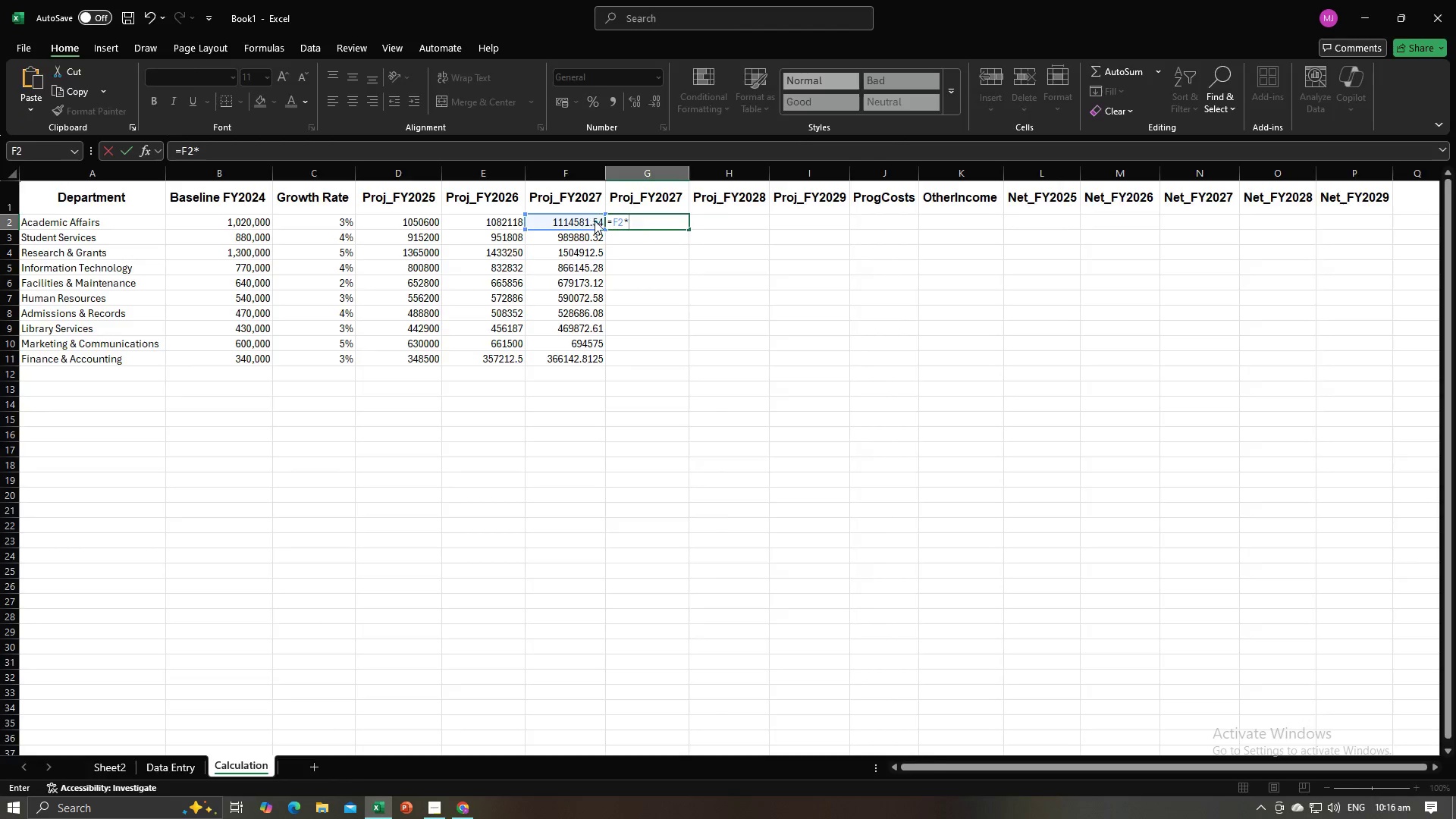 
key(Alt+Tab)
 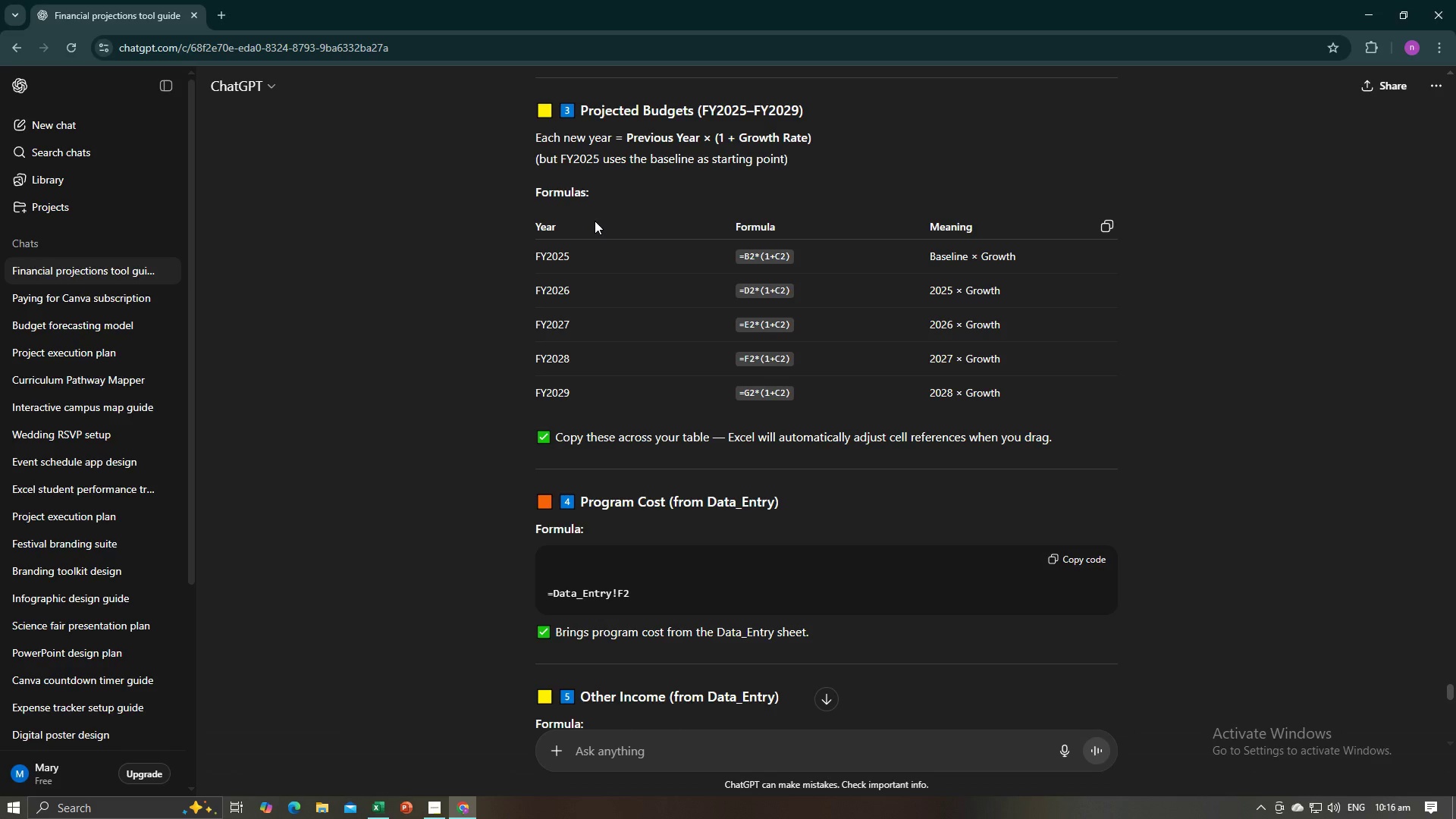 
key(Alt+AltLeft)
 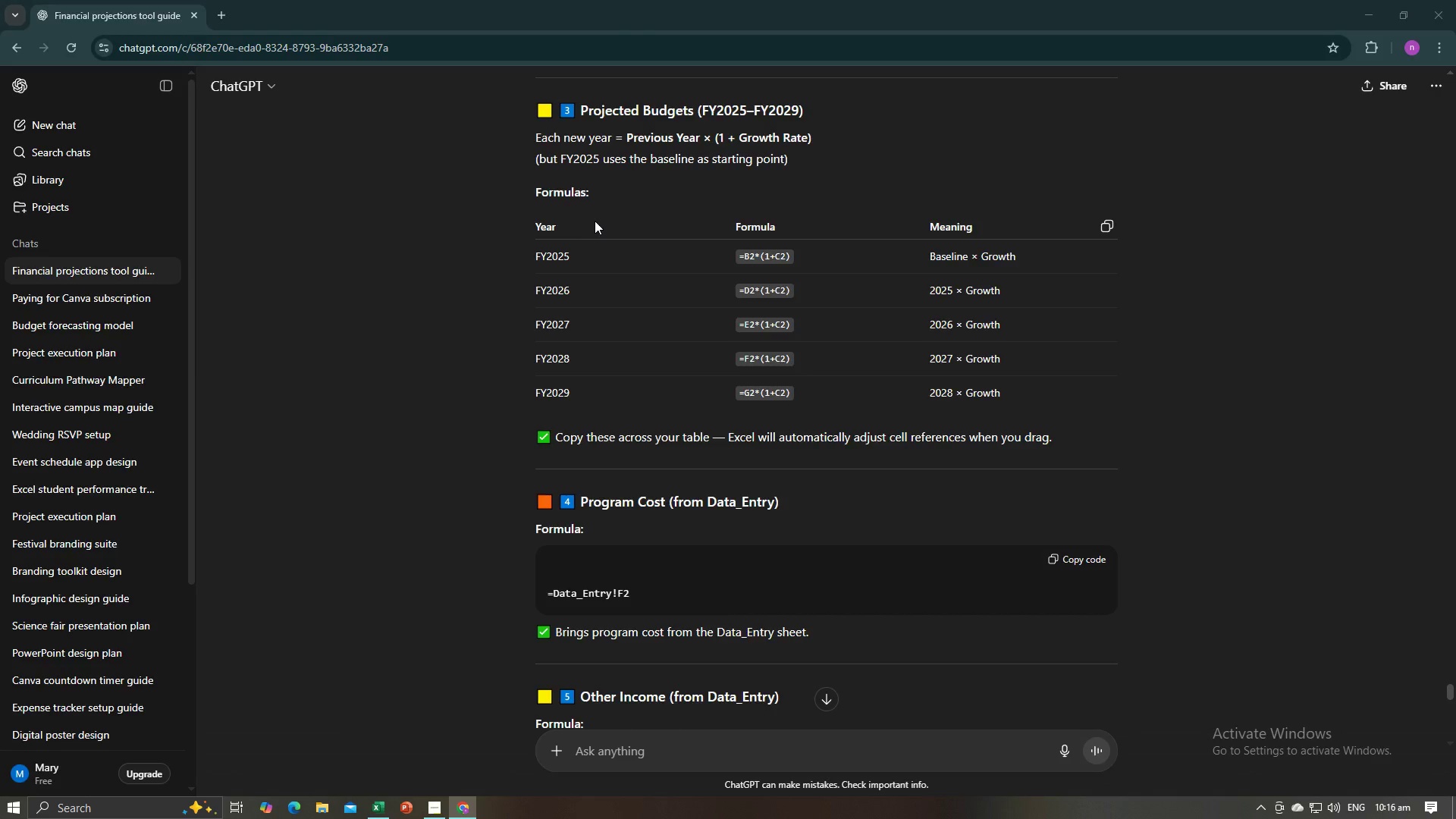 
key(Tab)
type((1+)
 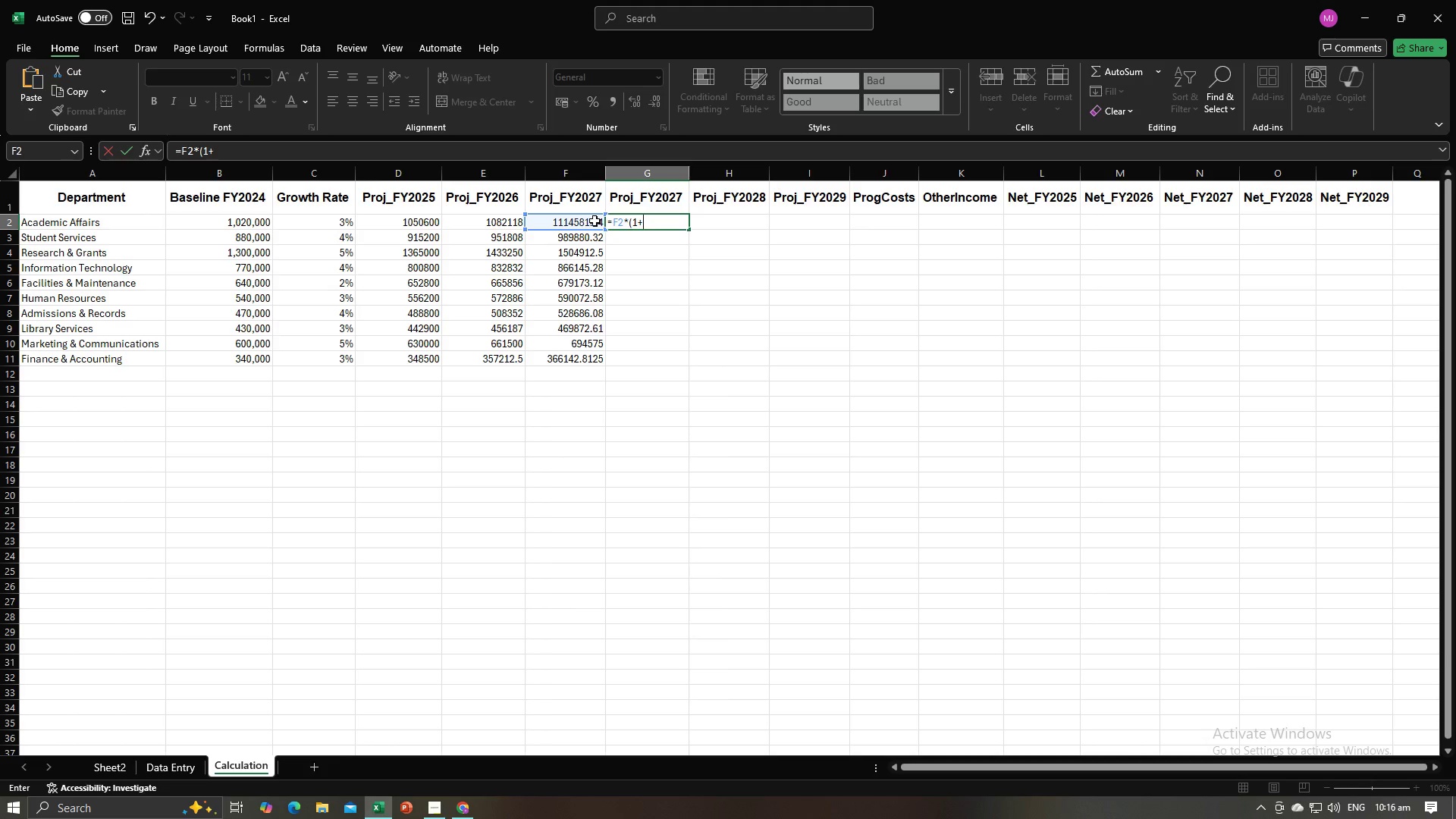 
left_click([335, 223])
 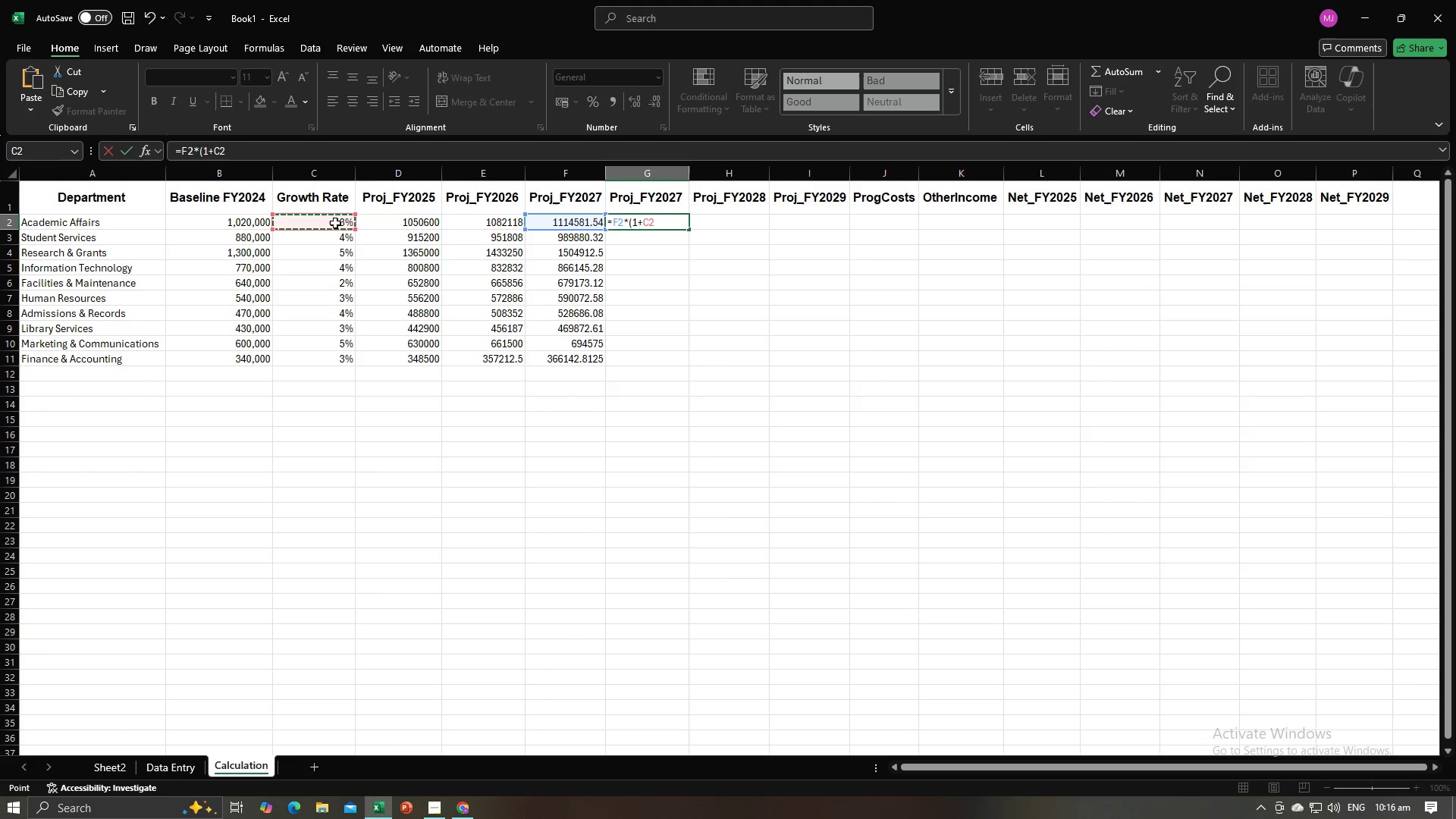 
key(Enter)
 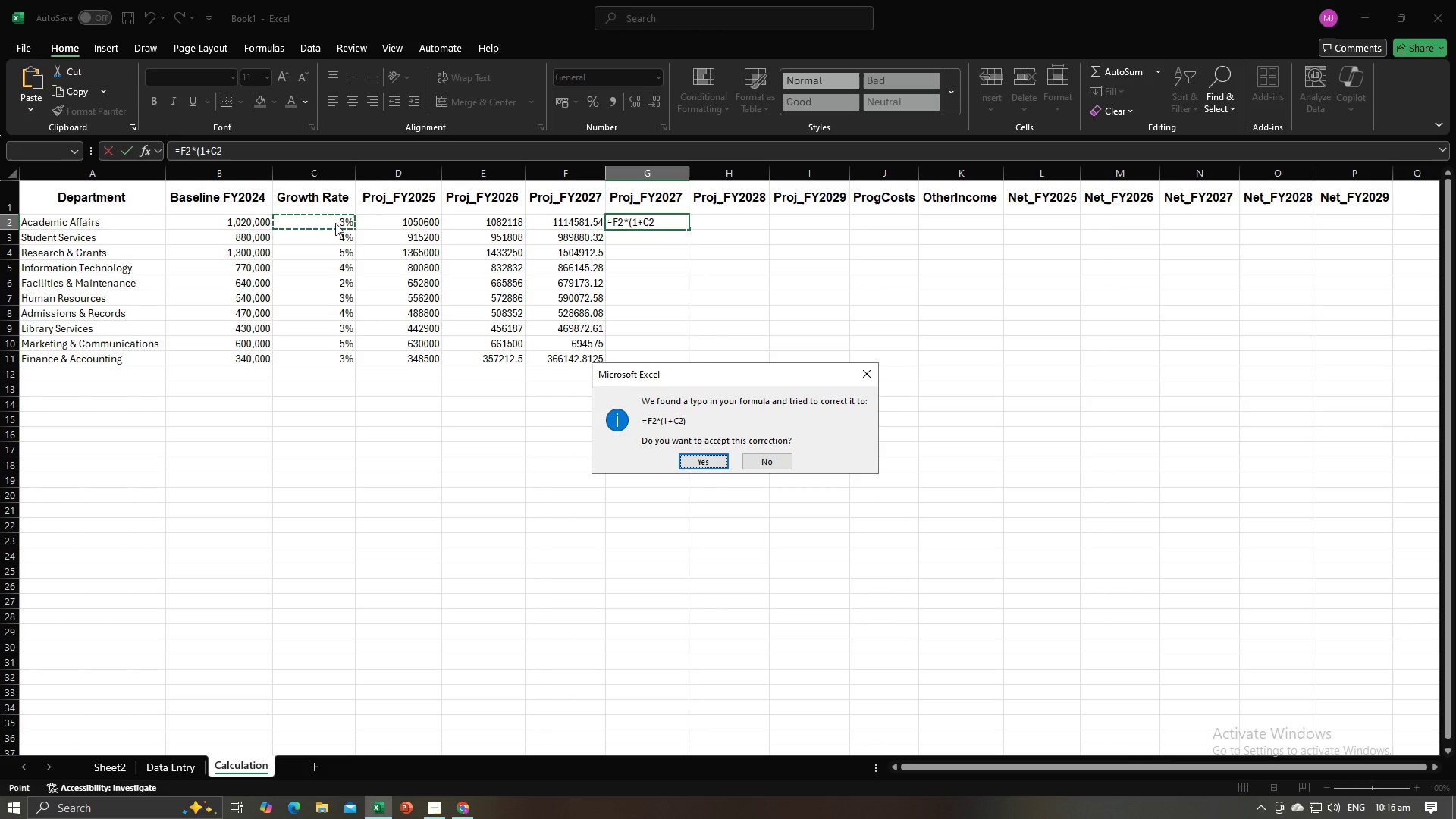 
key(Enter)
 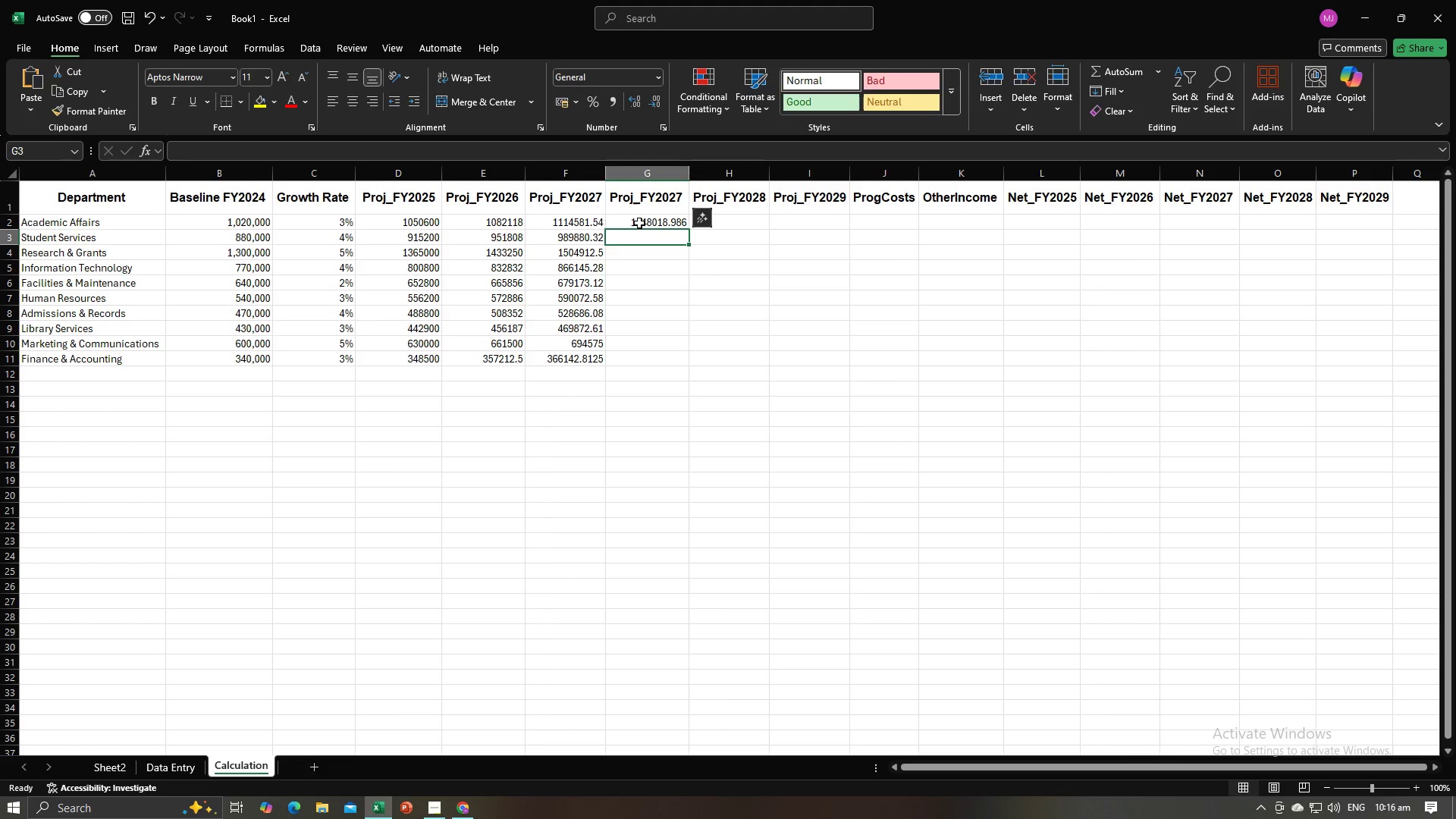 
left_click([639, 223])
 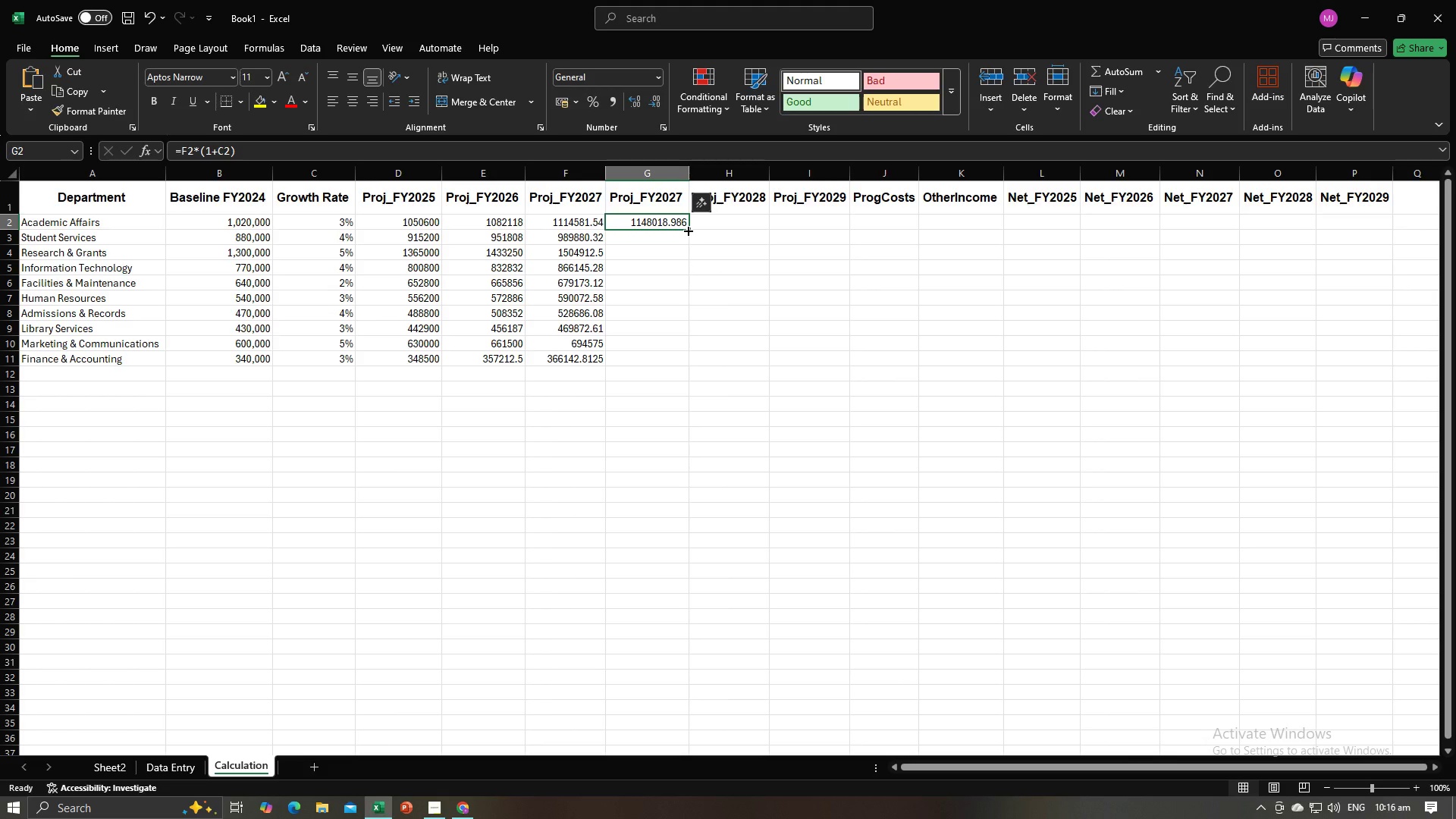 
left_click_drag(start_coordinate=[687, 230], to_coordinate=[690, 361])
 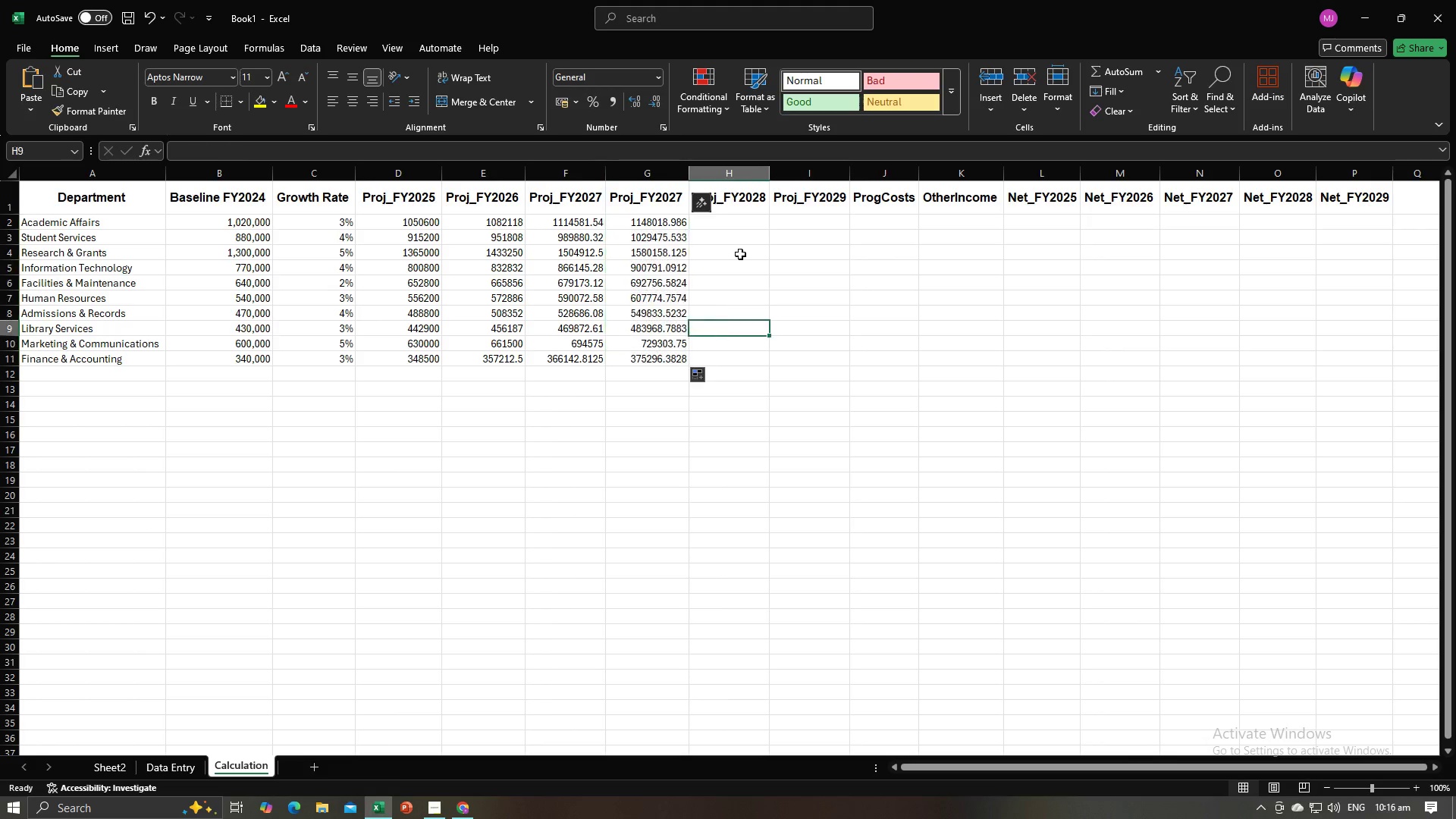 
left_click([725, 330])
 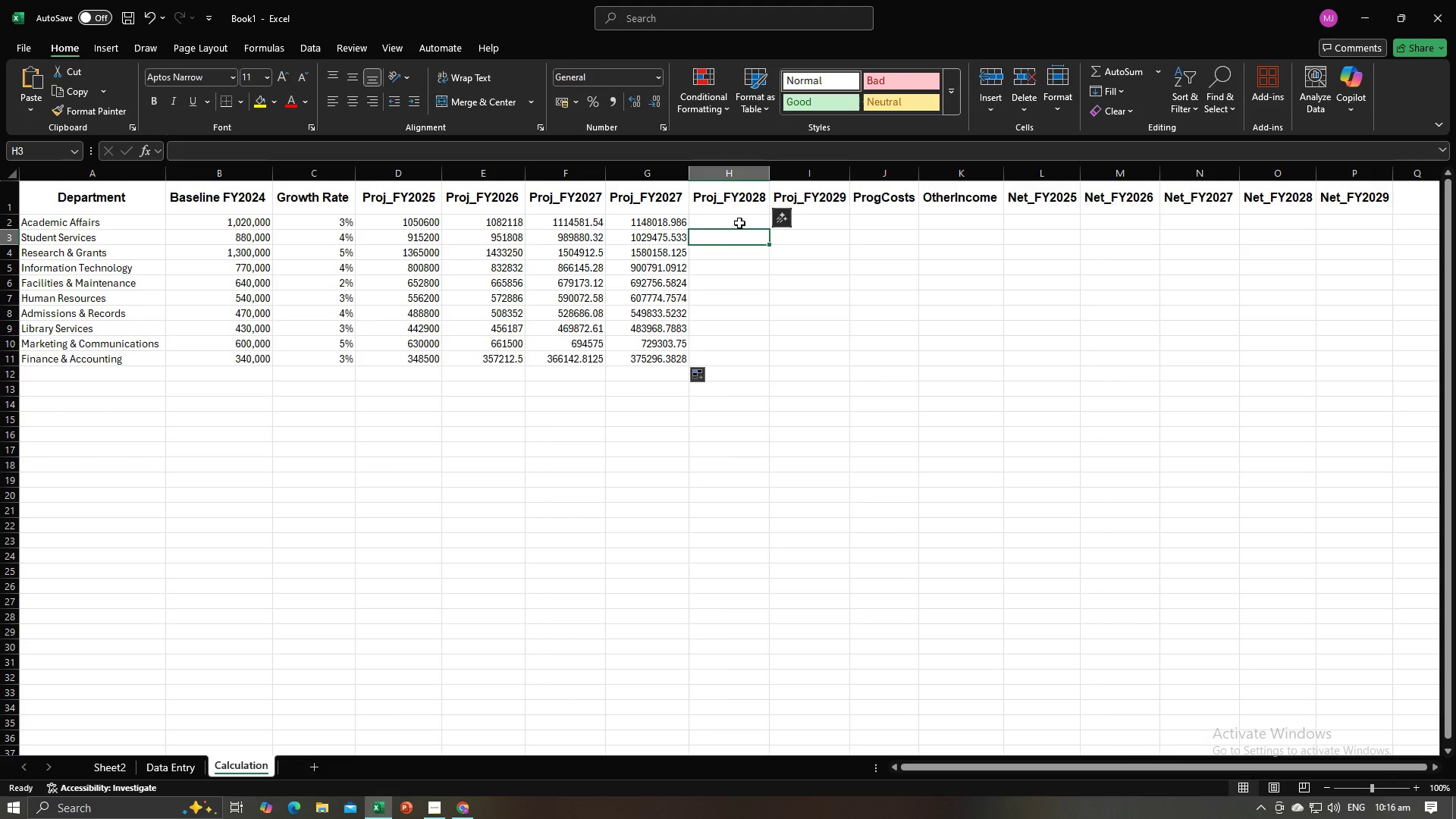 
double_click([739, 221])
 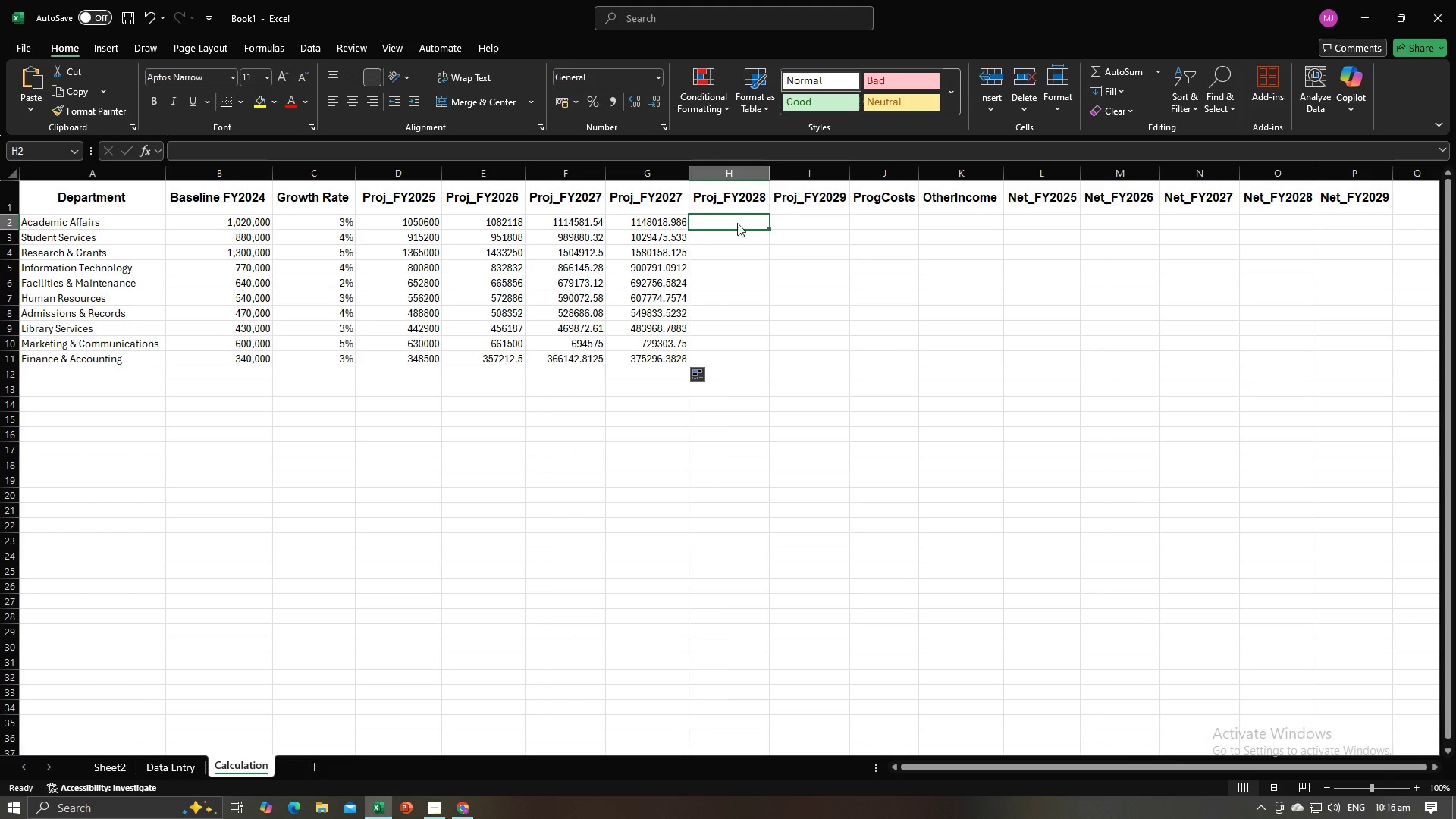 
key(Alt+AltLeft)
 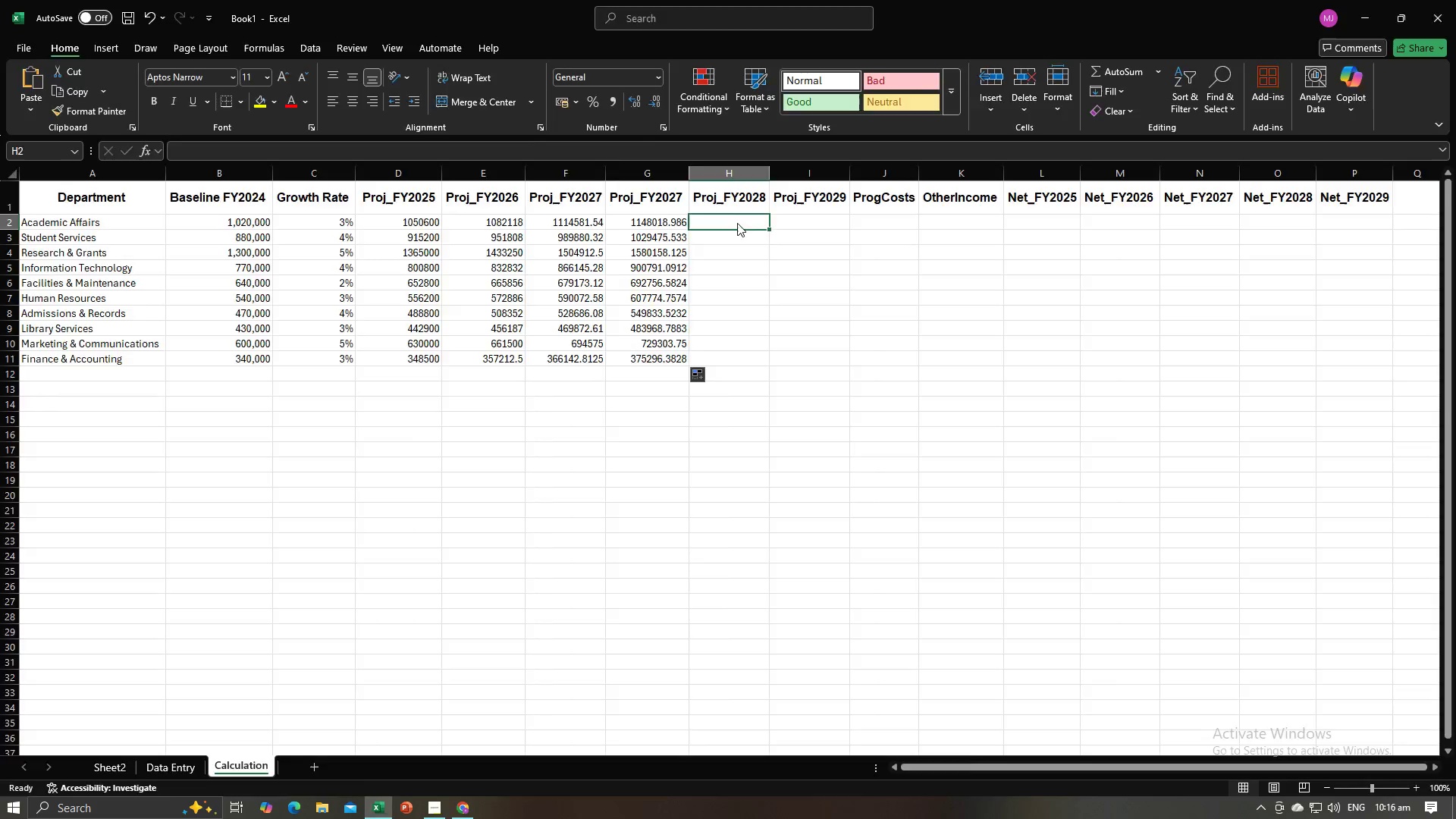 
key(Alt+Tab)
 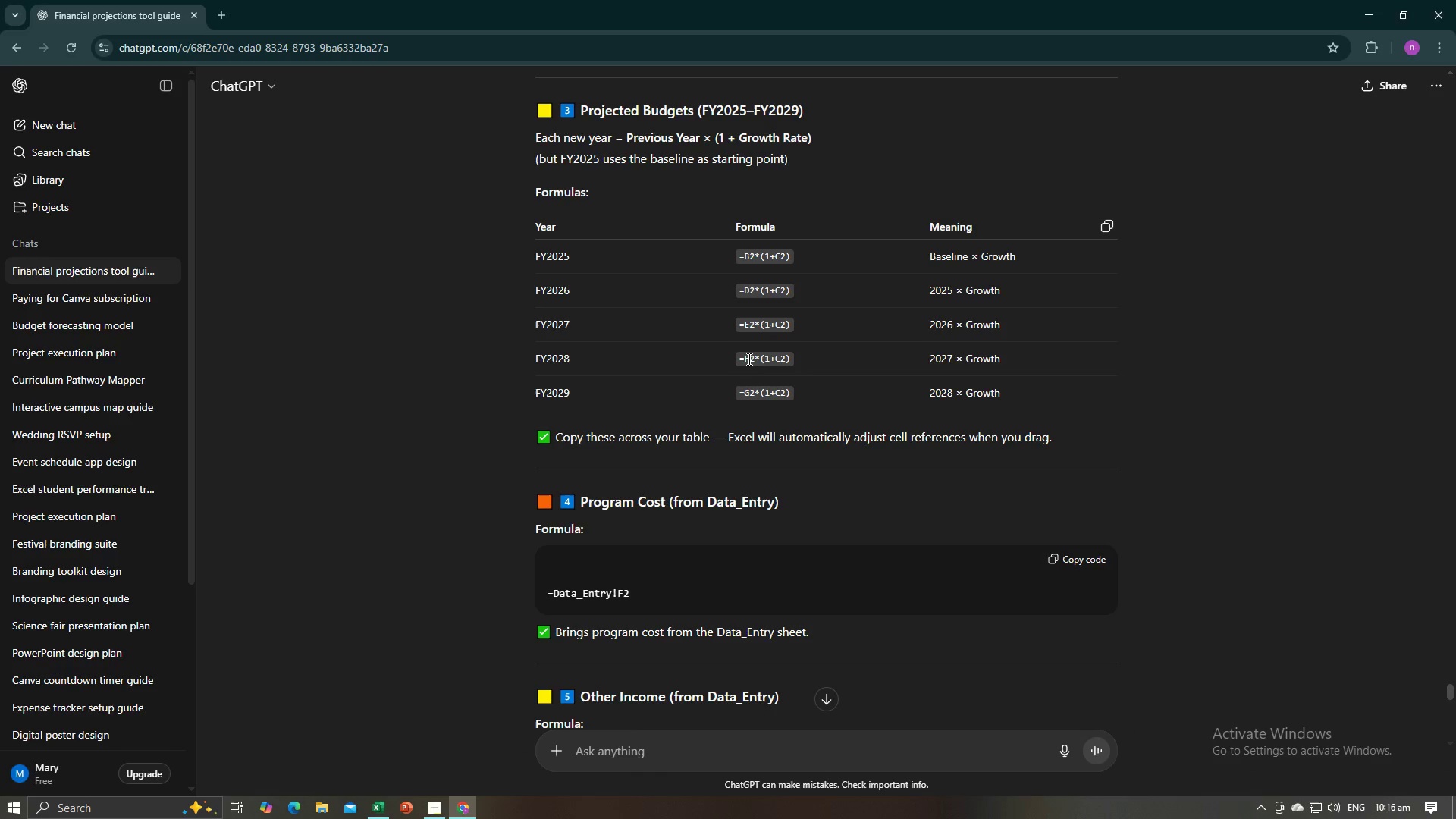 
key(Alt+AltLeft)
 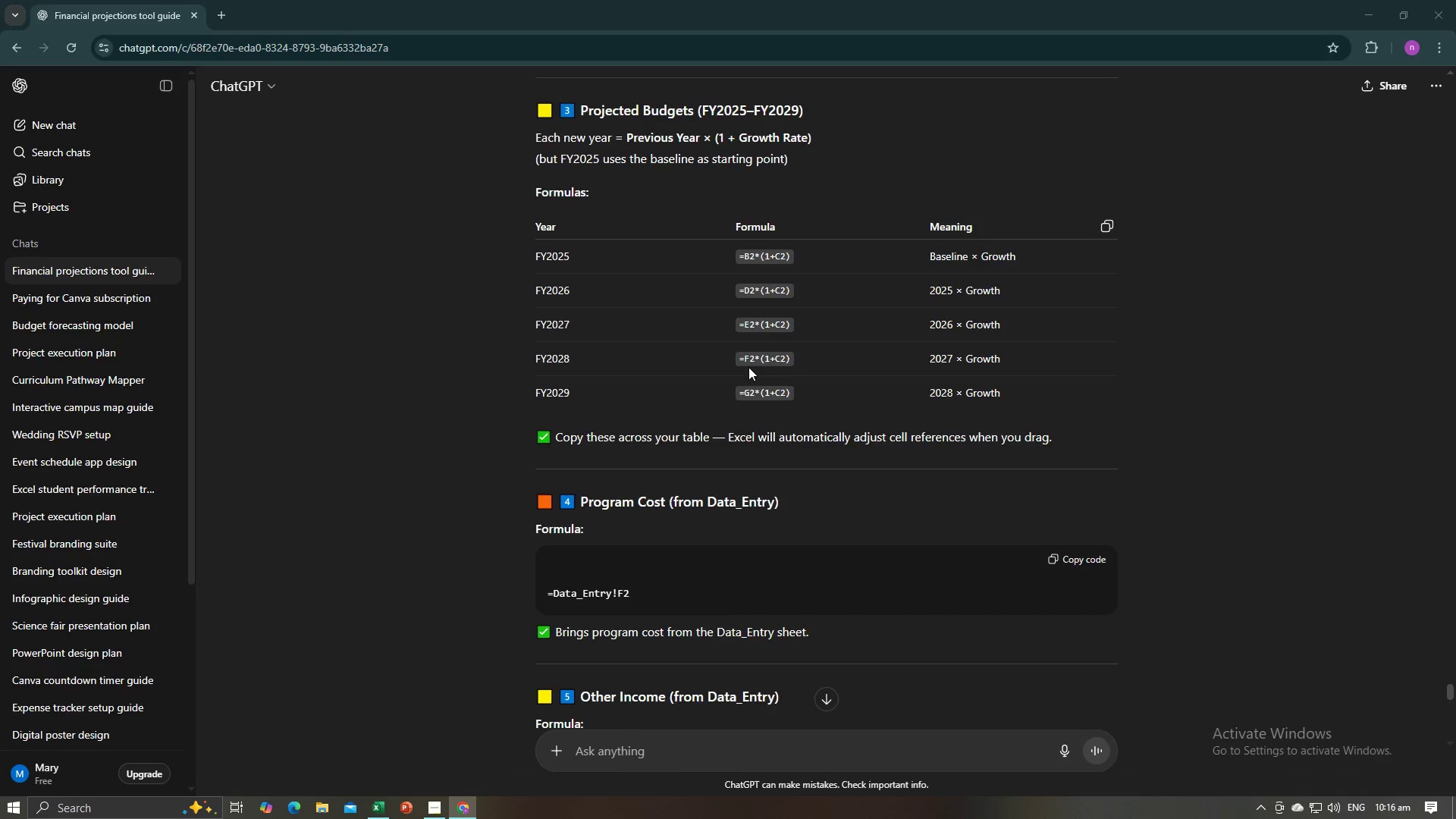 
key(Alt+Tab)
 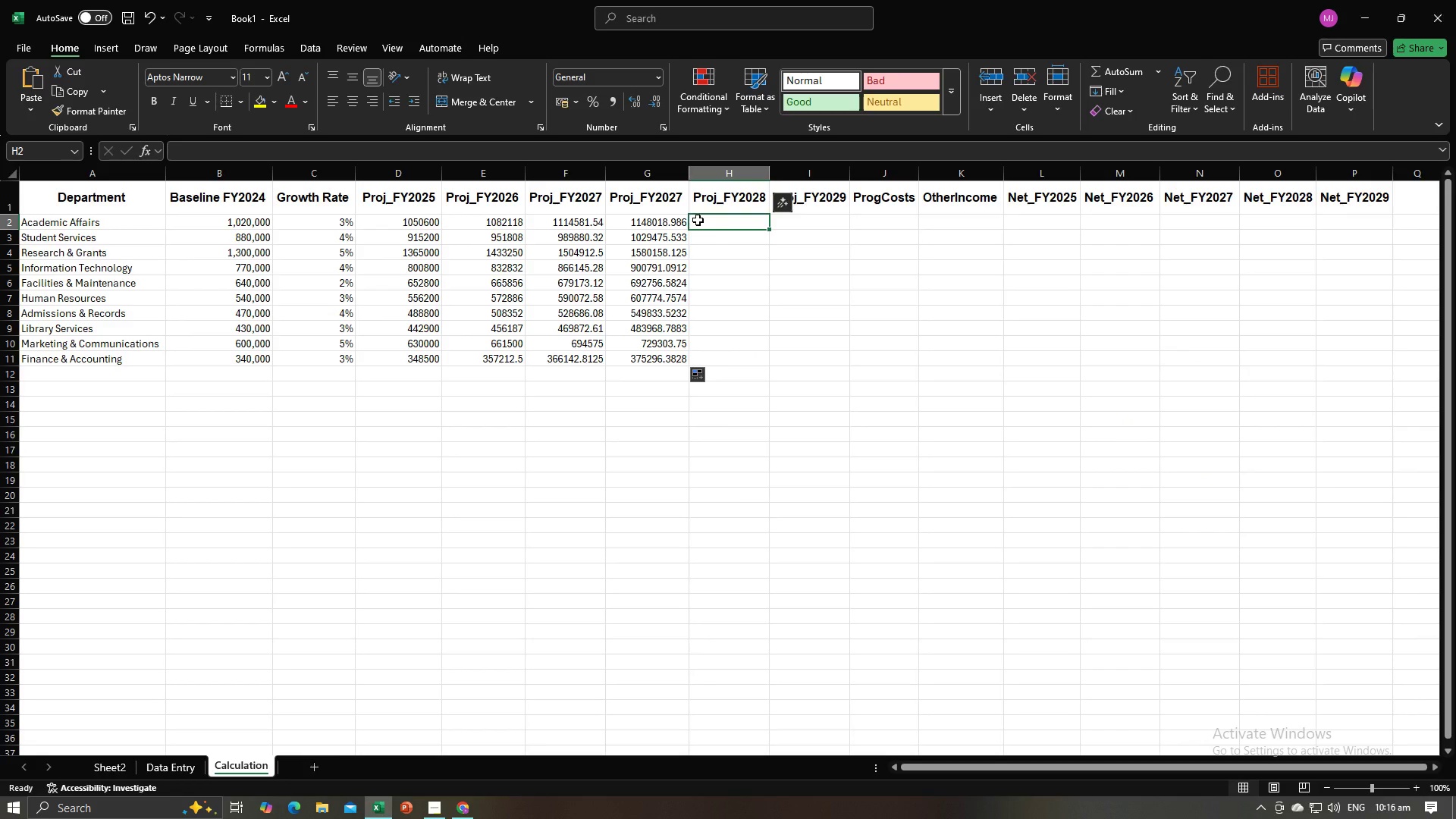 
key(Alt+AltLeft)
 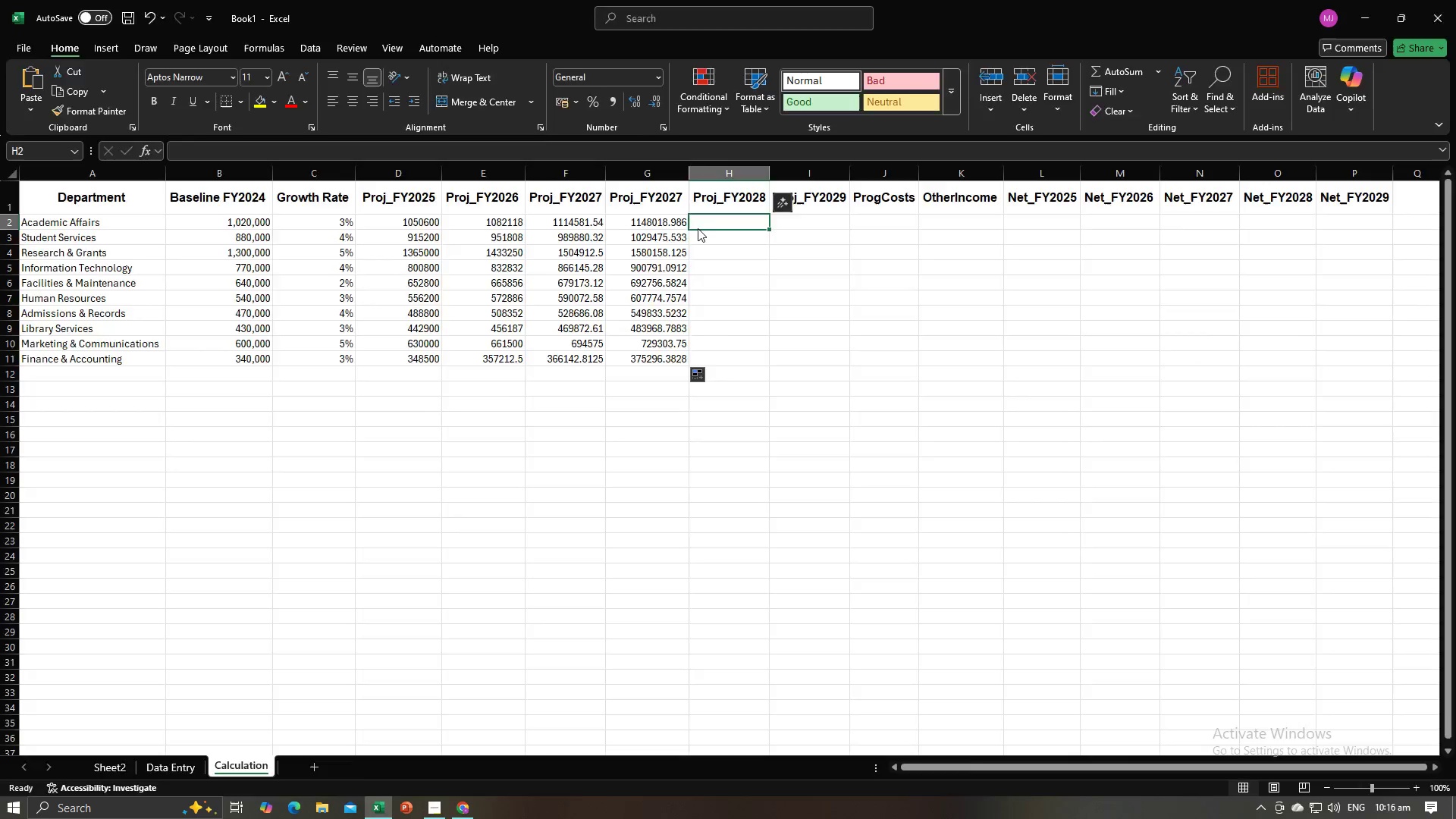 
key(Alt+Tab)
 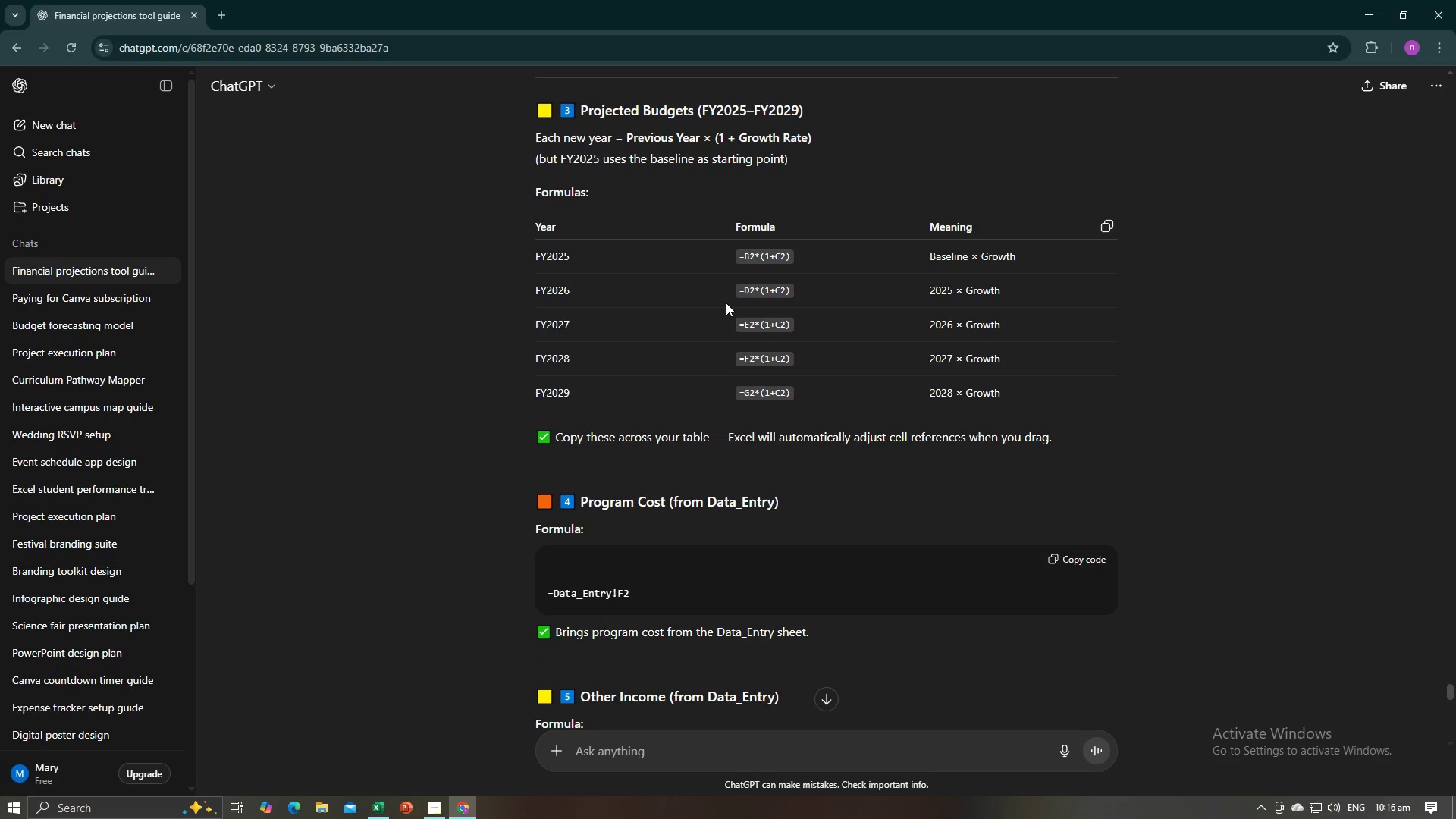 
key(Alt+AltLeft)
 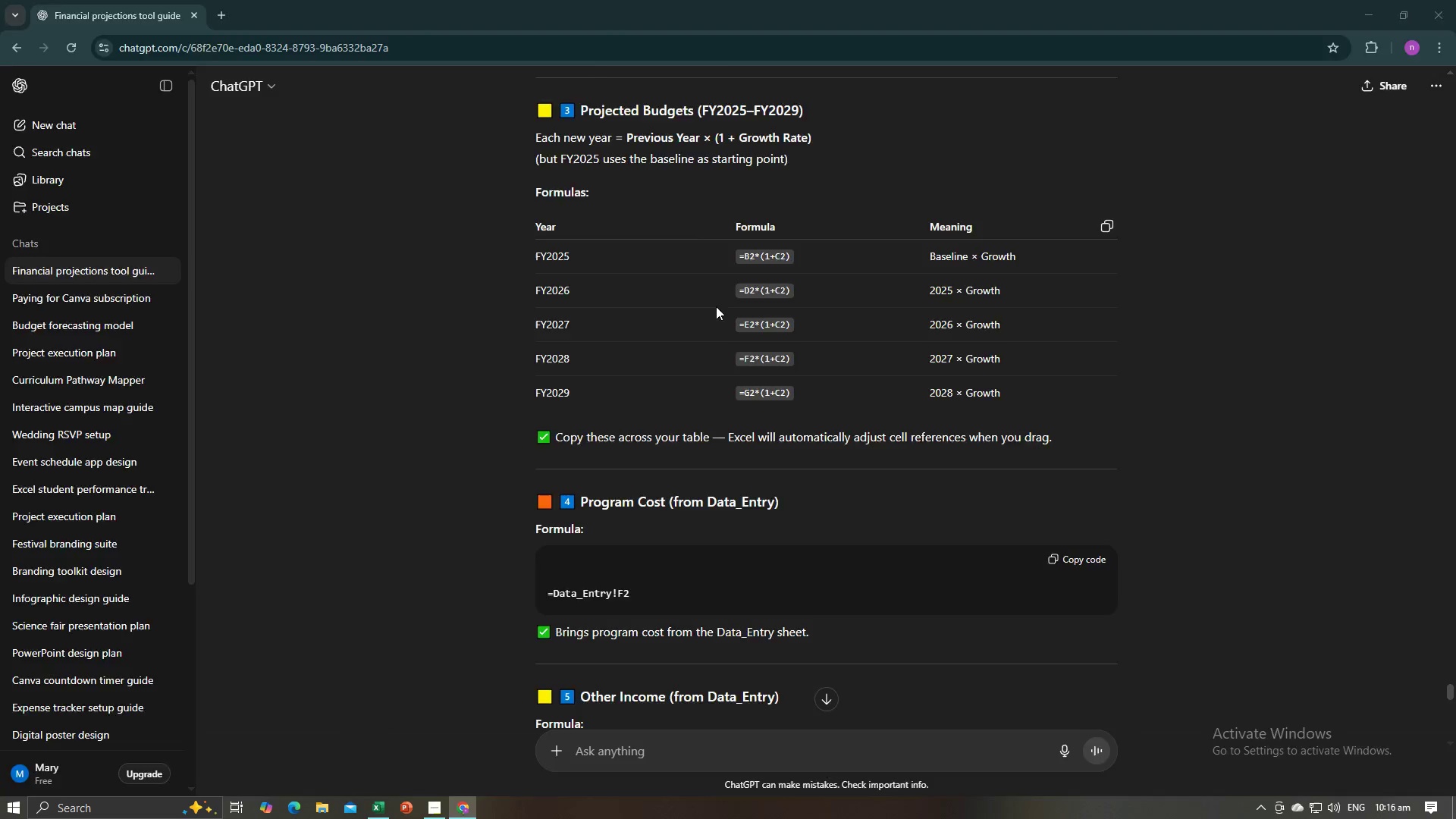 
key(Alt+Tab)
 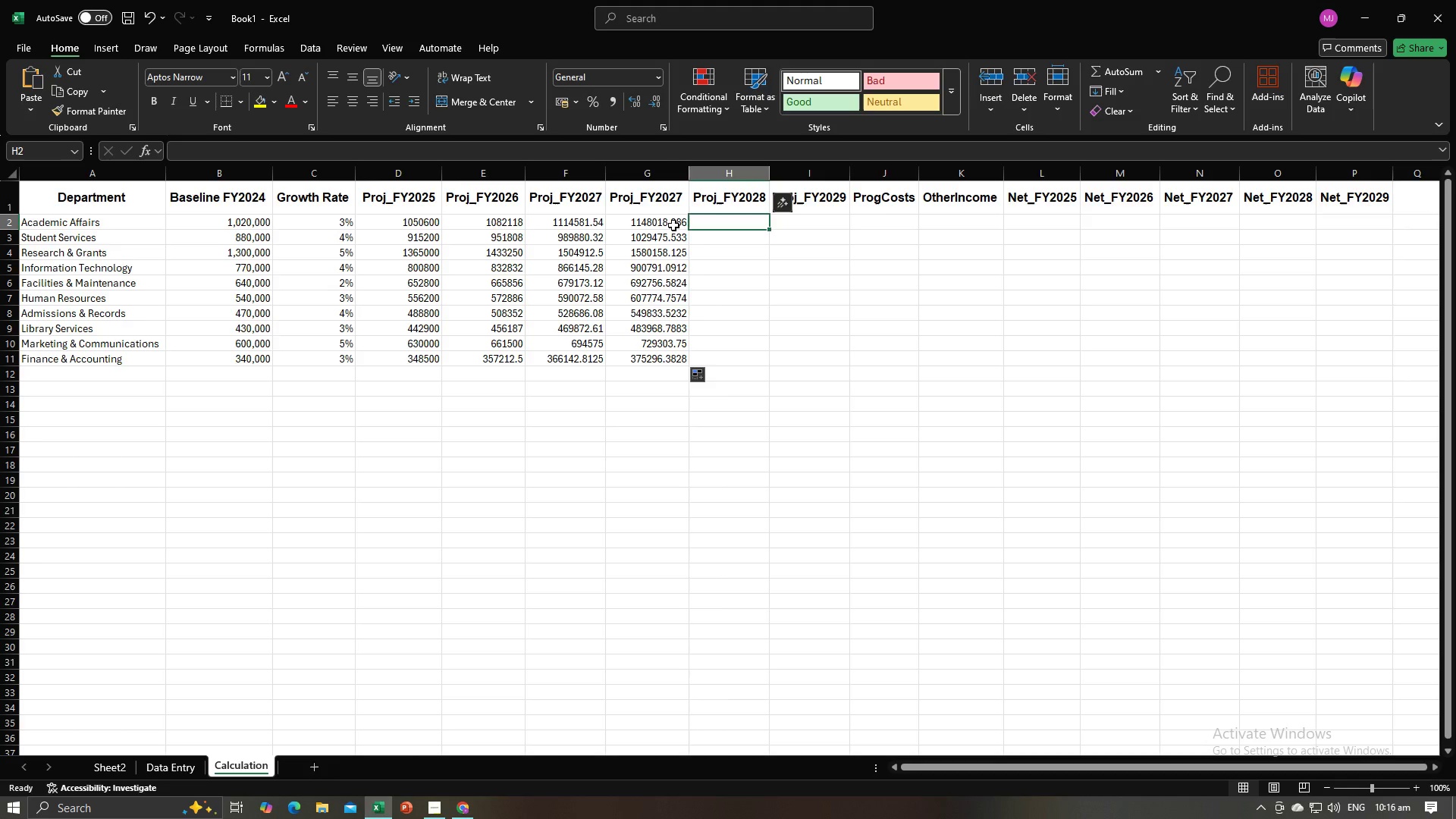 
left_click([671, 224])
 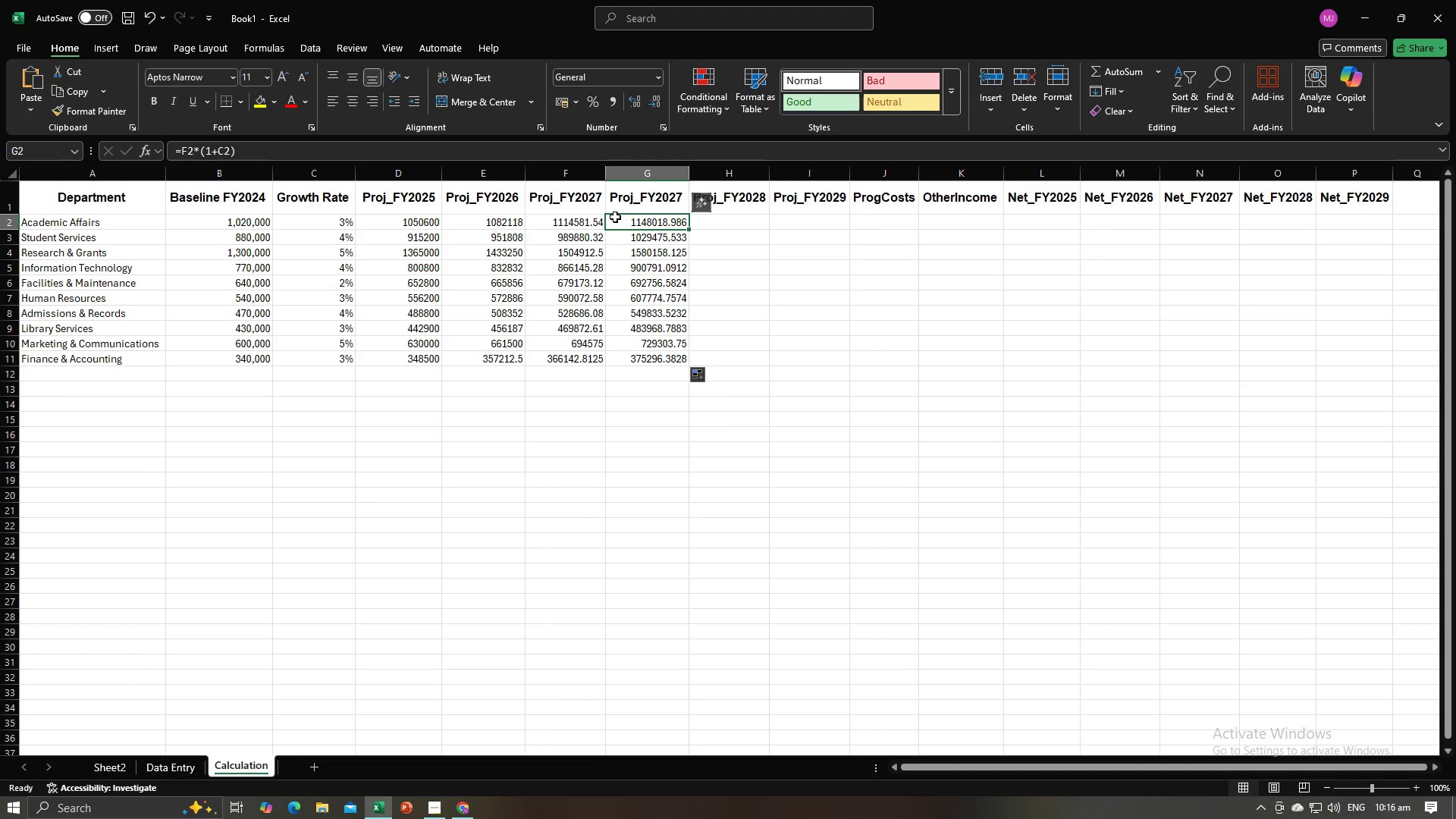 
left_click([632, 224])
 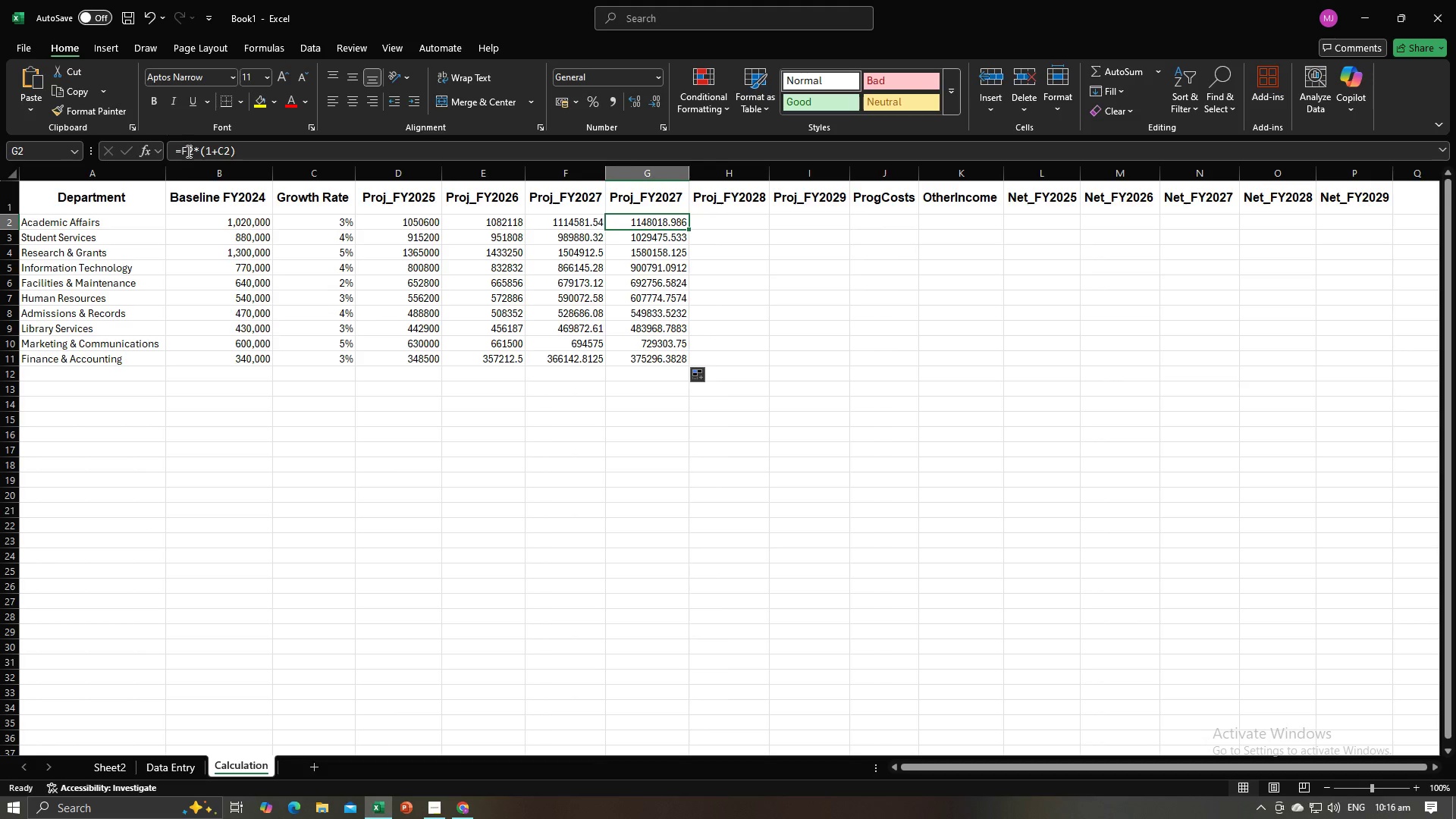 
left_click([187, 151])
 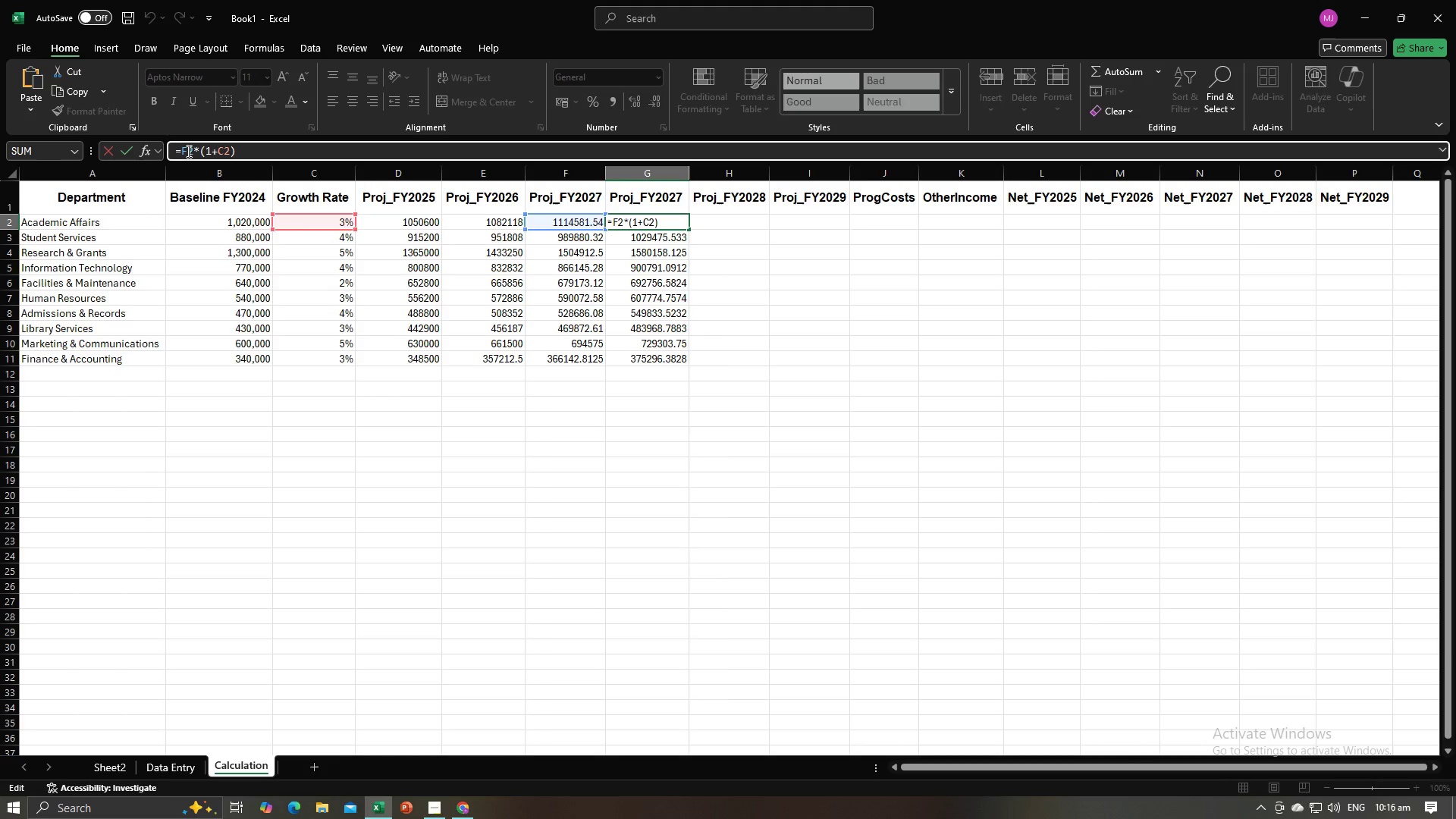 
key(Backspace)
 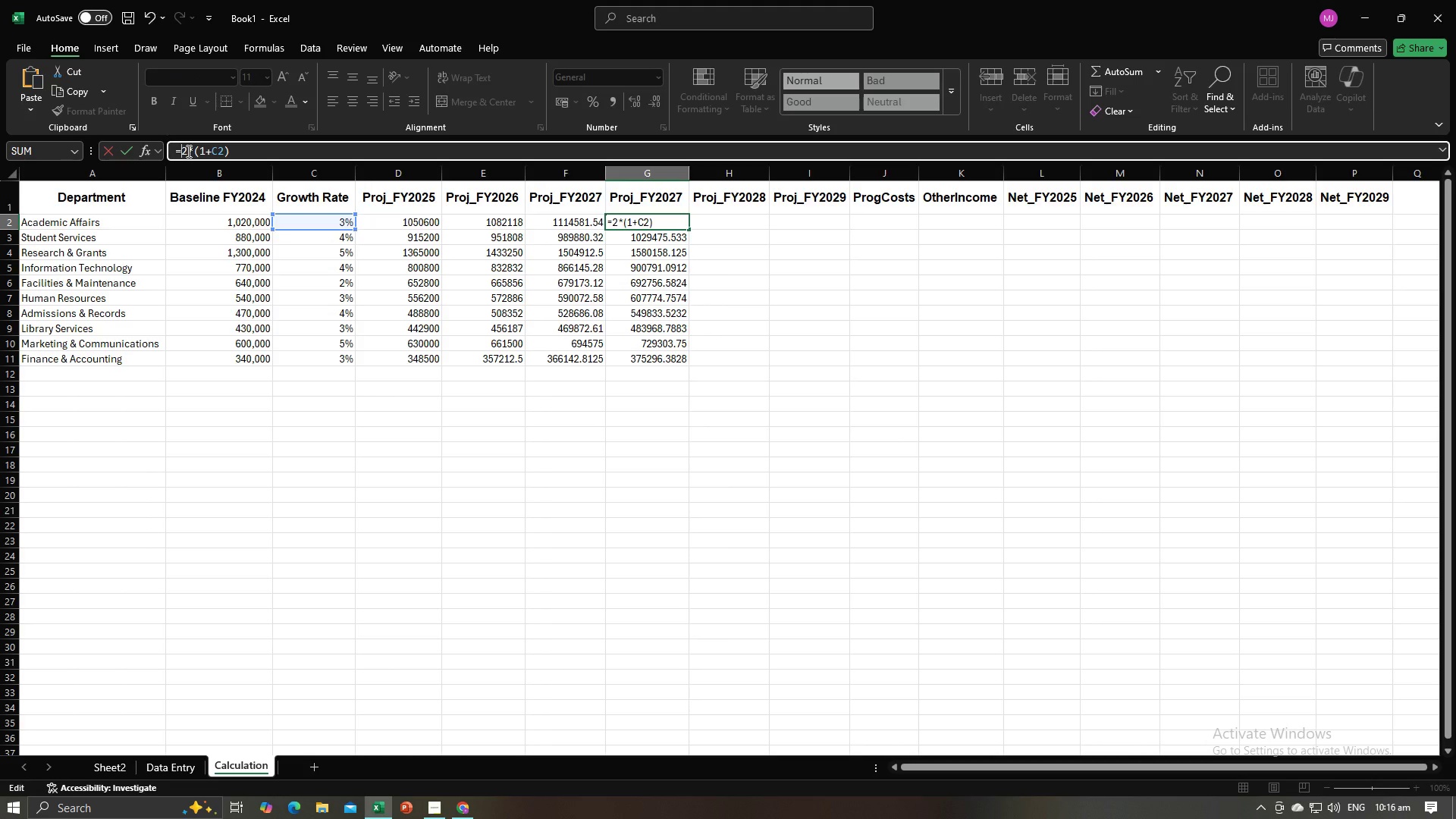 
key(Shift+ShiftLeft)
 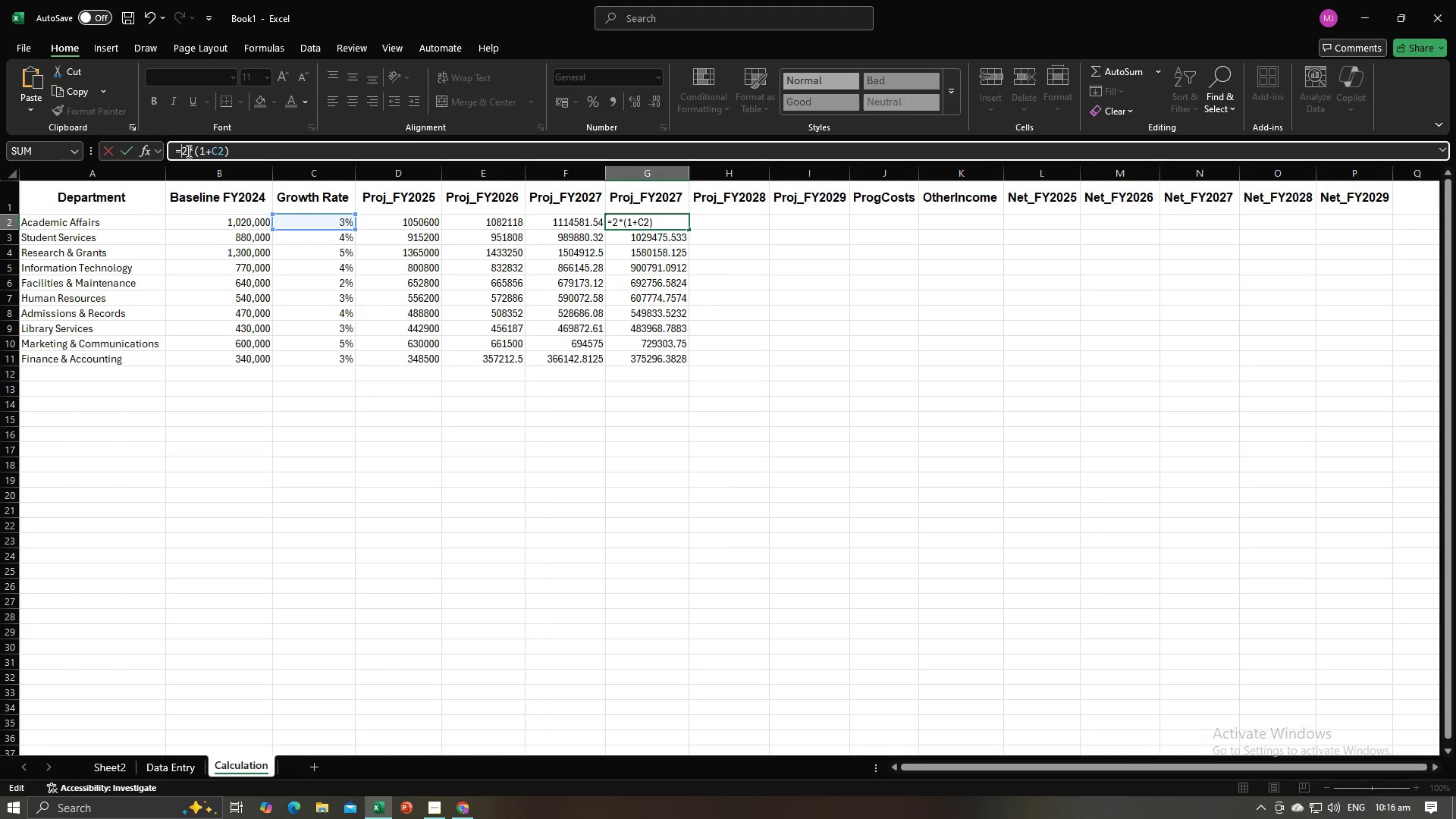 
key(Shift+E)
 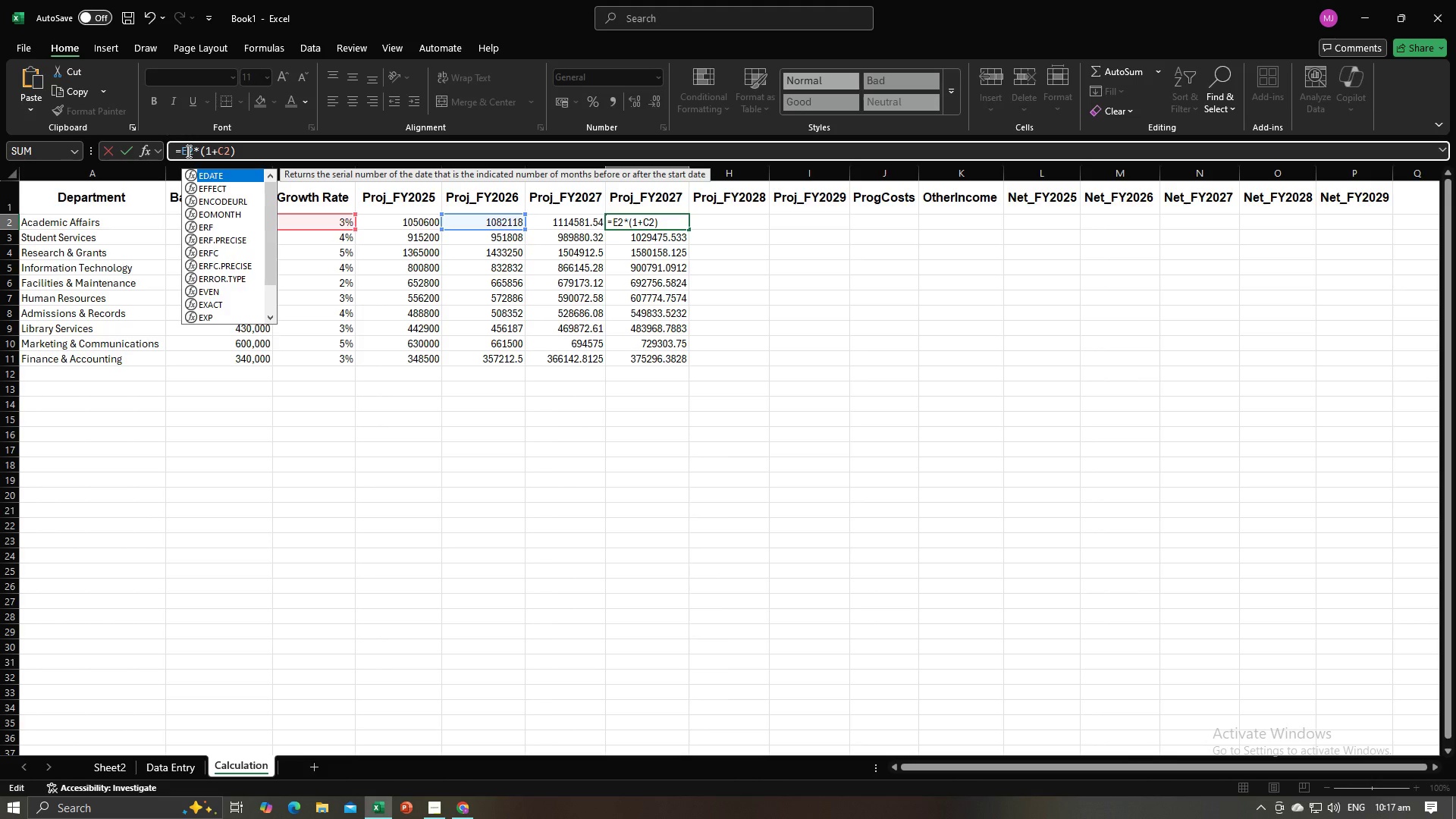 
key(Enter)
 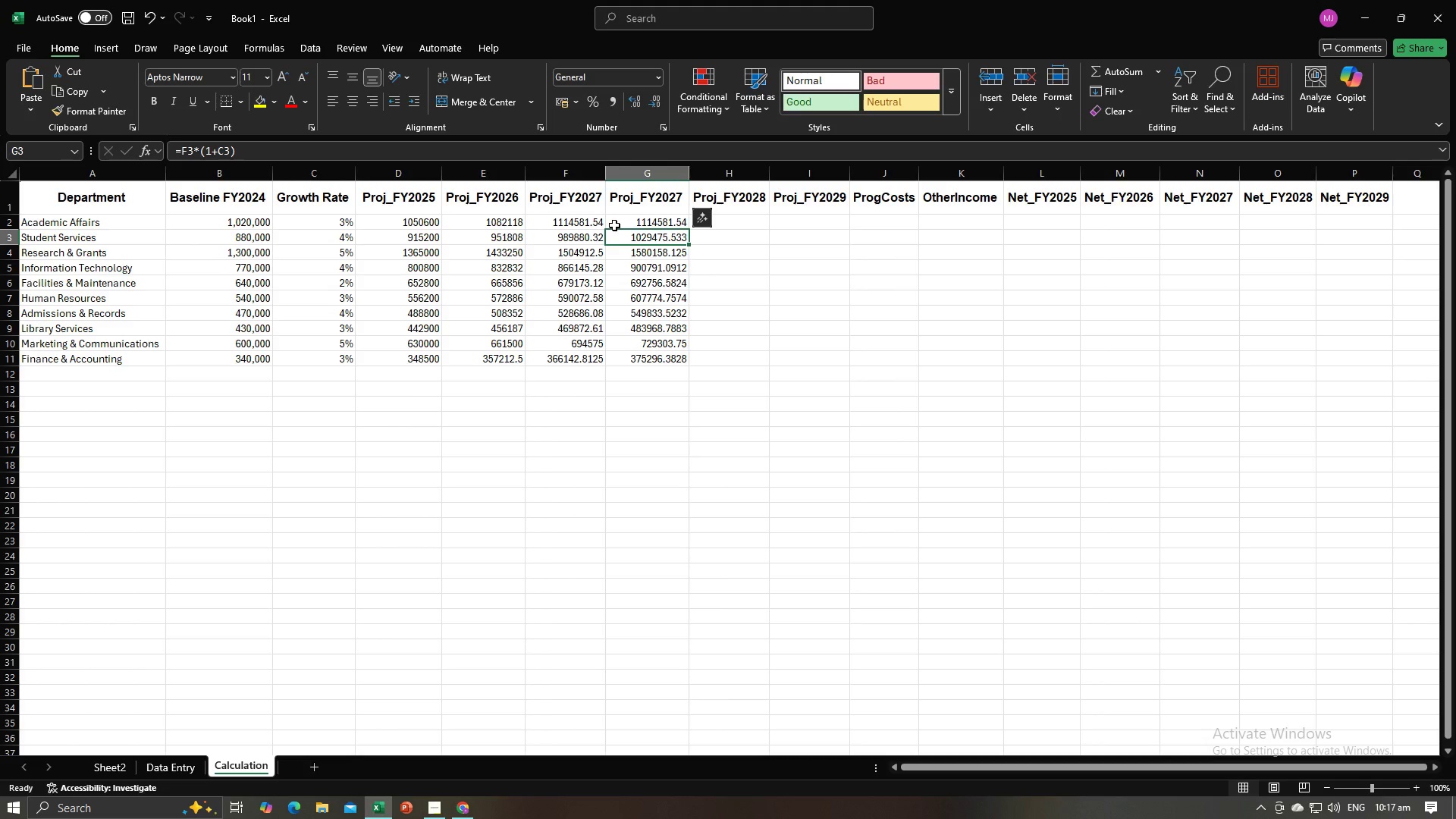 
left_click([620, 224])
 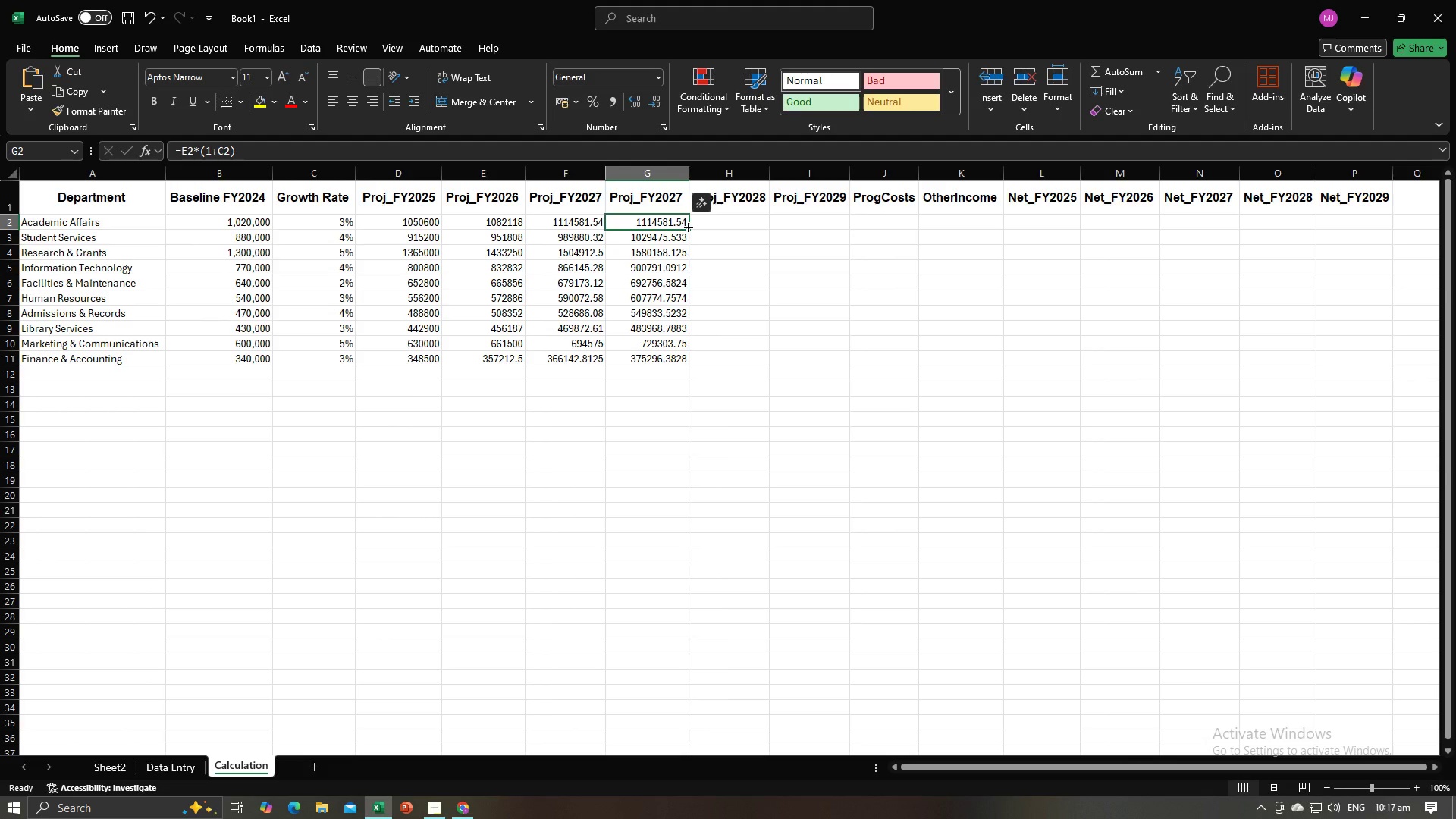 
left_click_drag(start_coordinate=[687, 226], to_coordinate=[688, 369])
 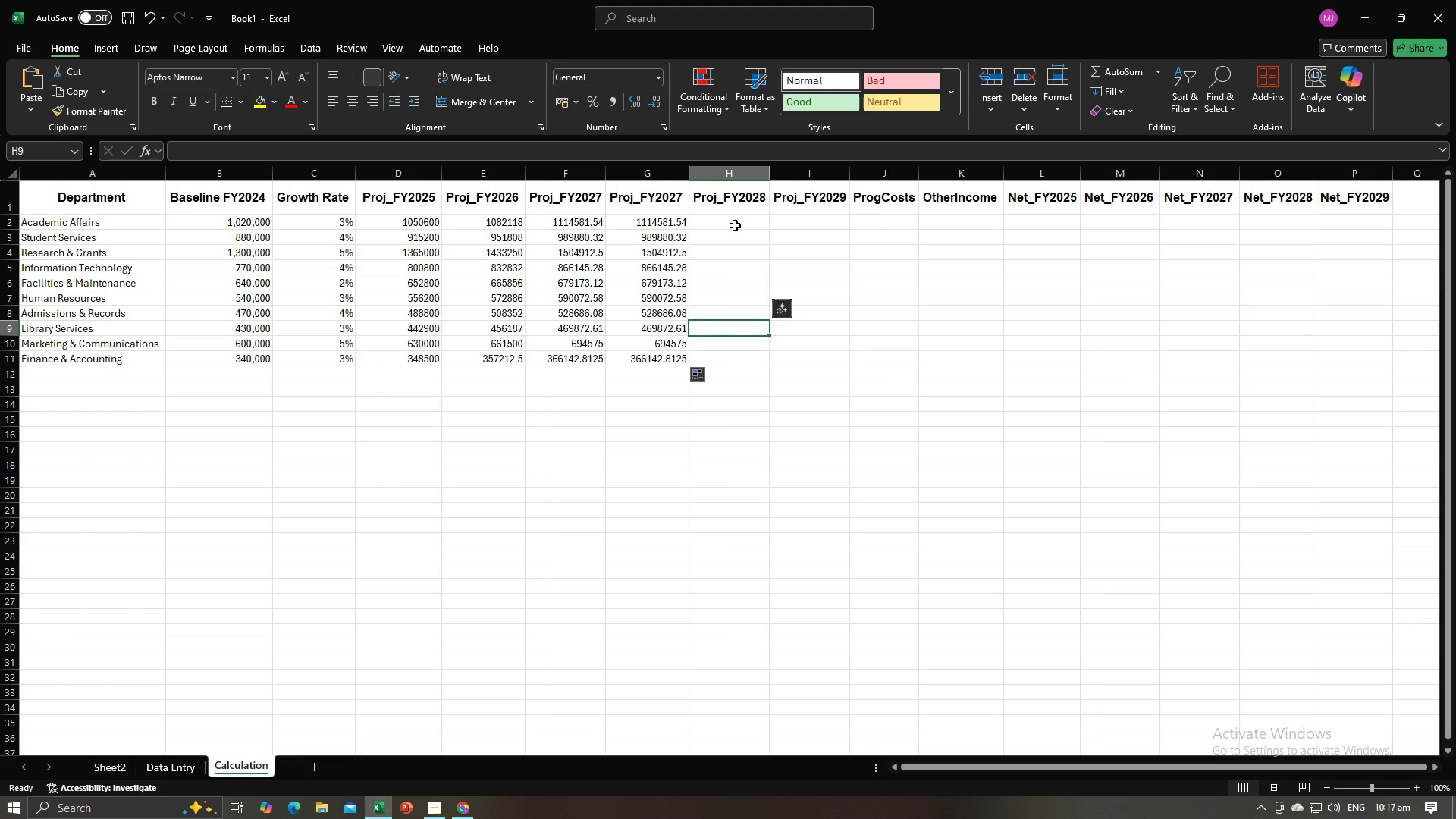 
left_click([735, 224])
 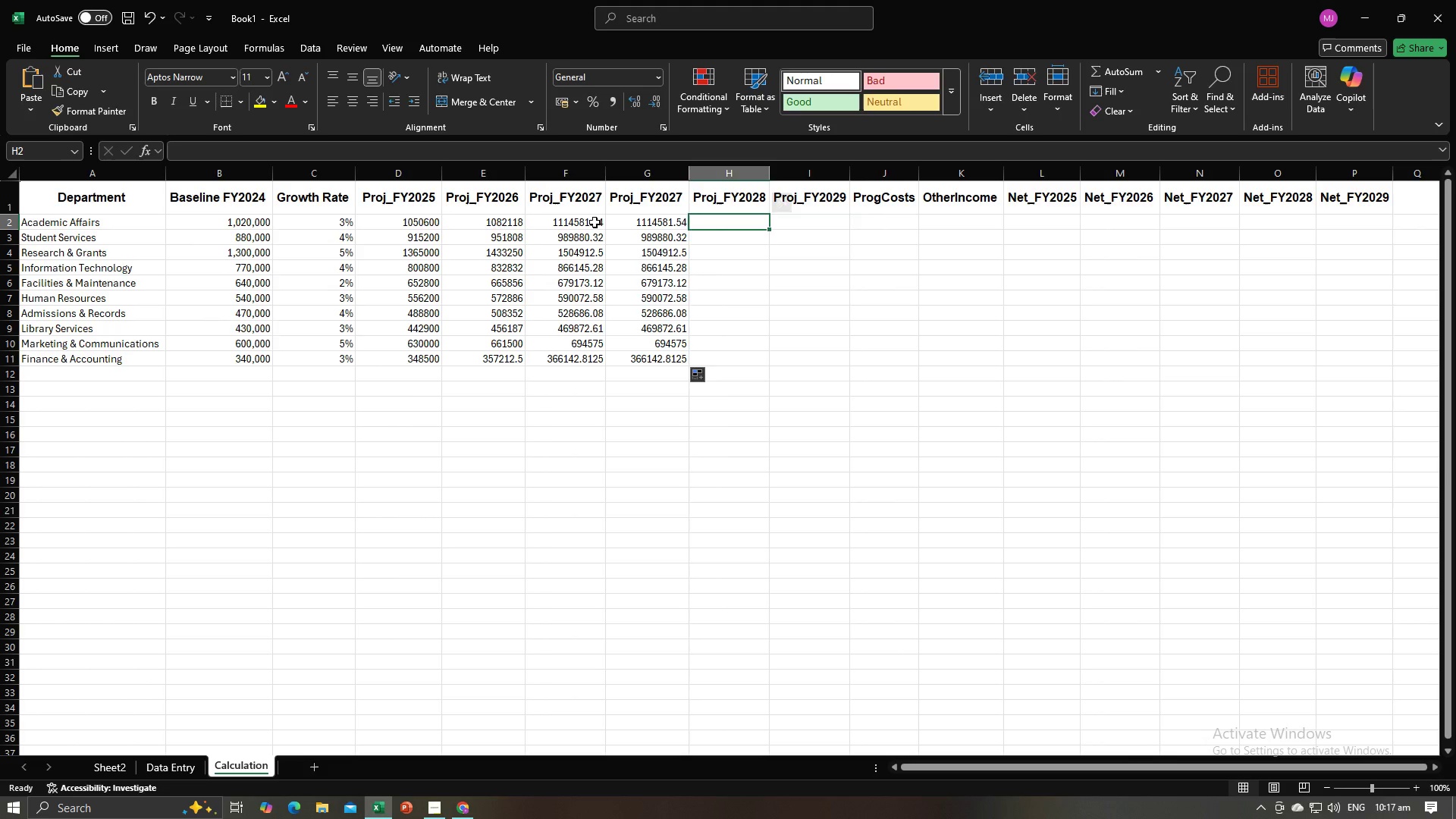 
left_click([595, 222])
 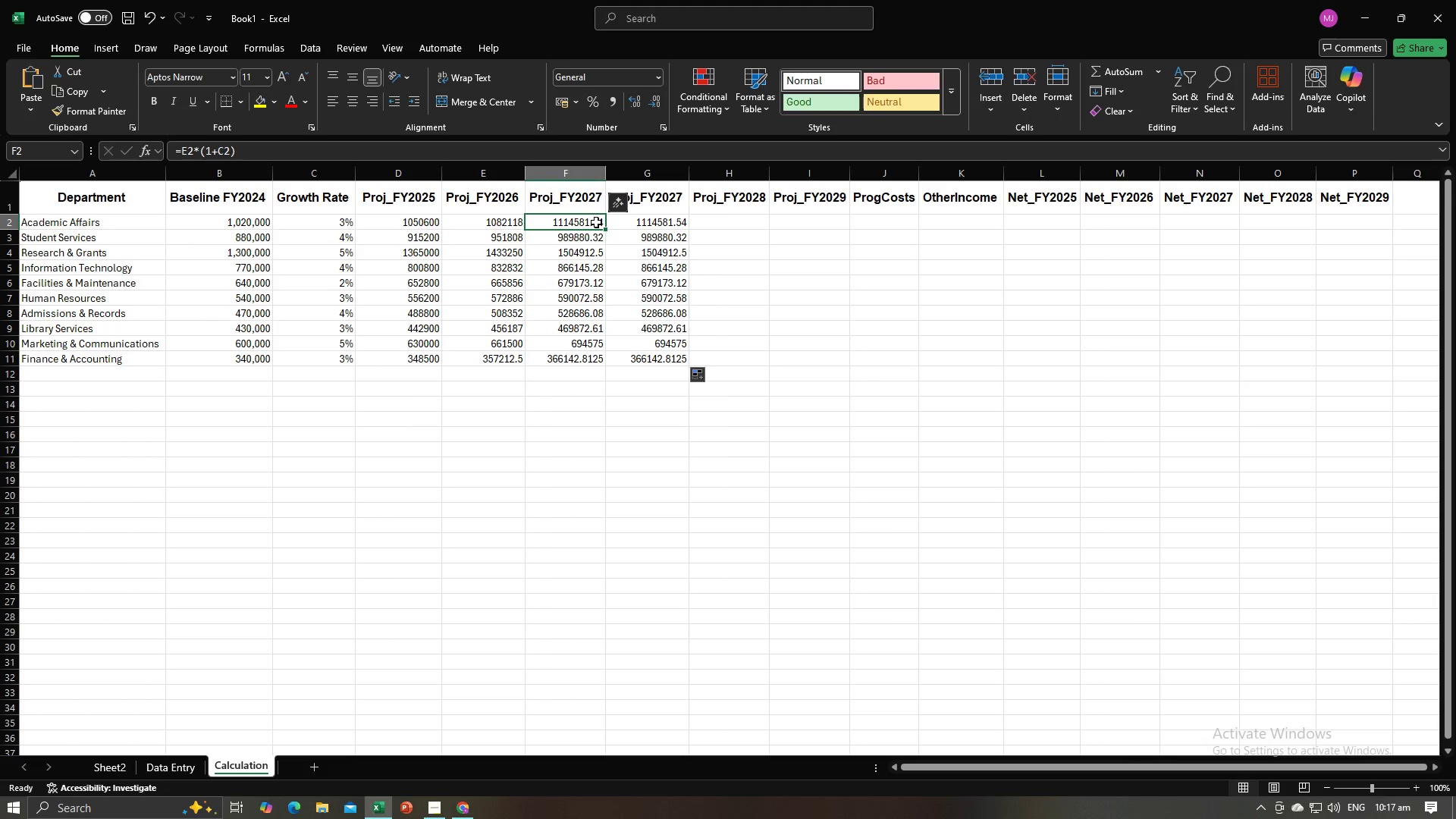 
key(Alt+AltLeft)
 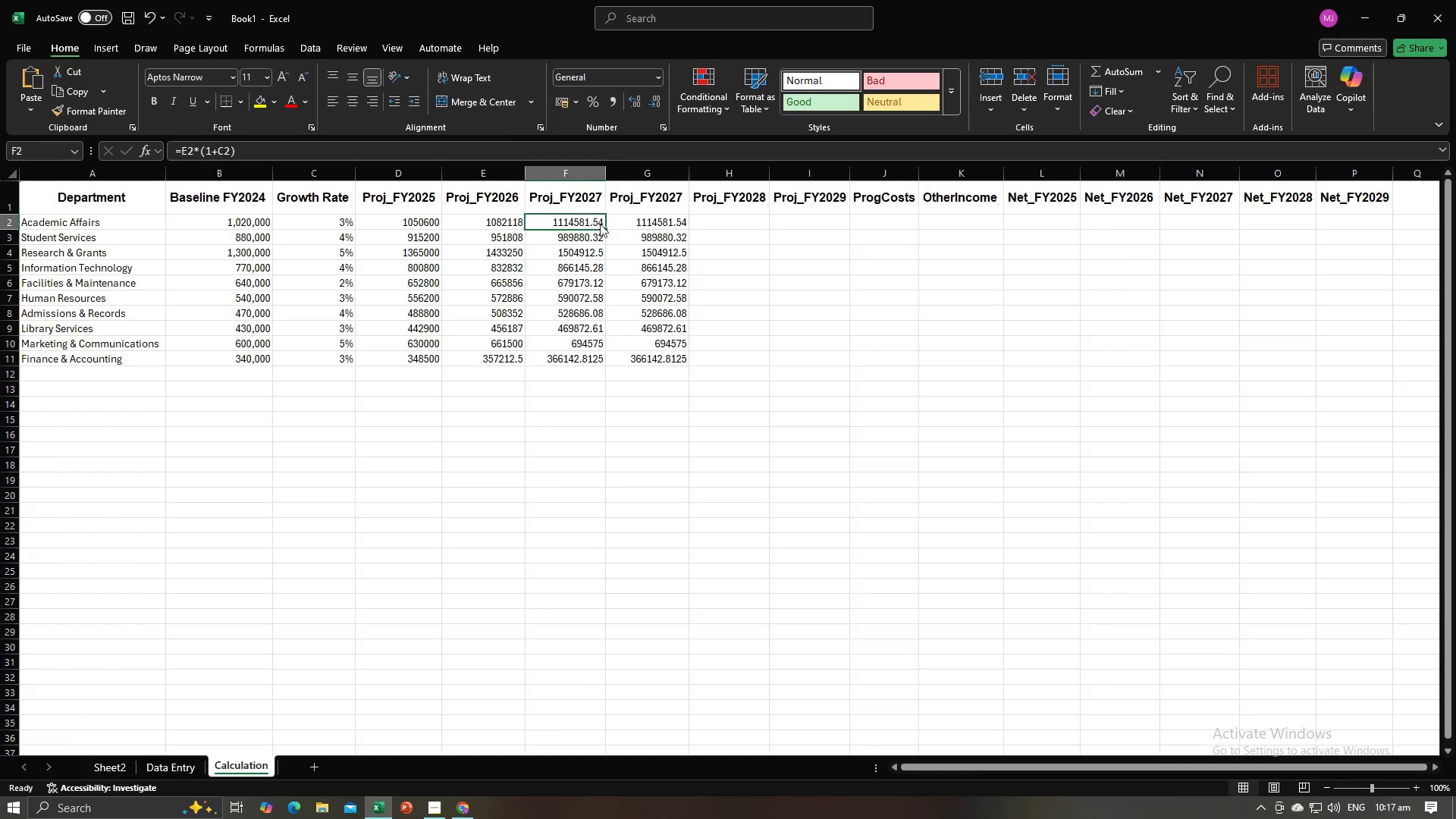 
key(Alt+Tab)
 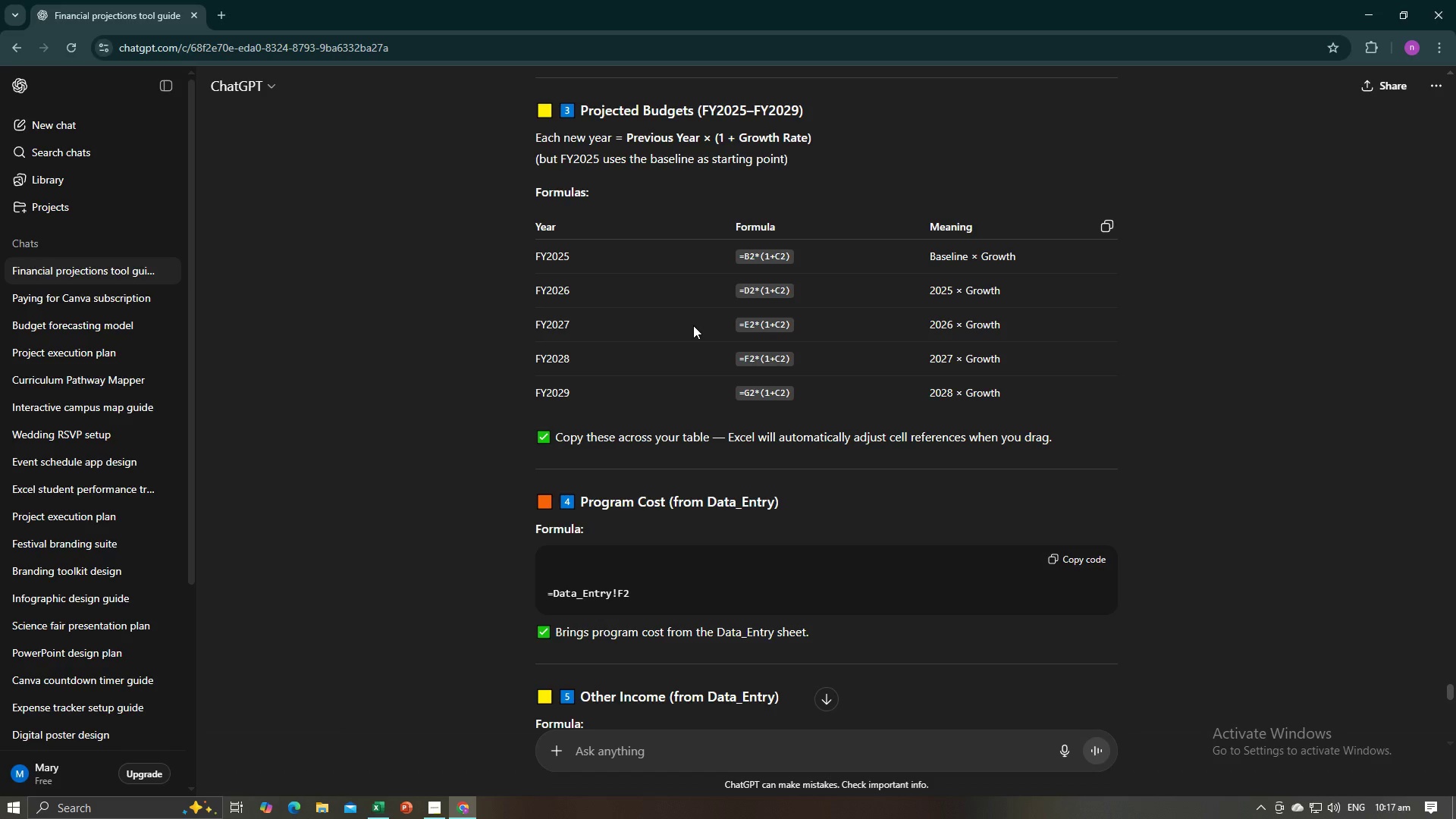 
key(Alt+AltLeft)
 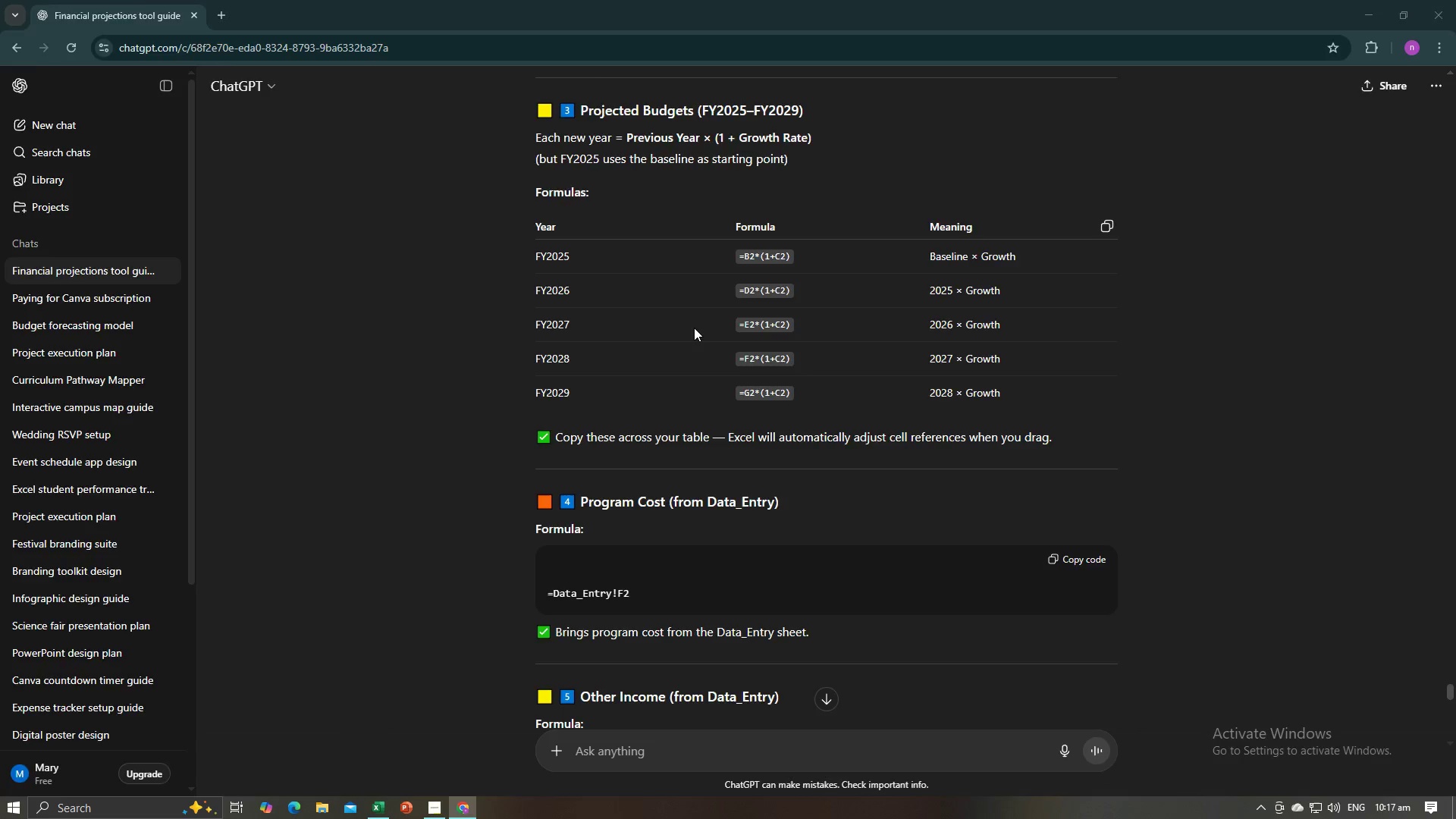 
key(Alt+Tab)
 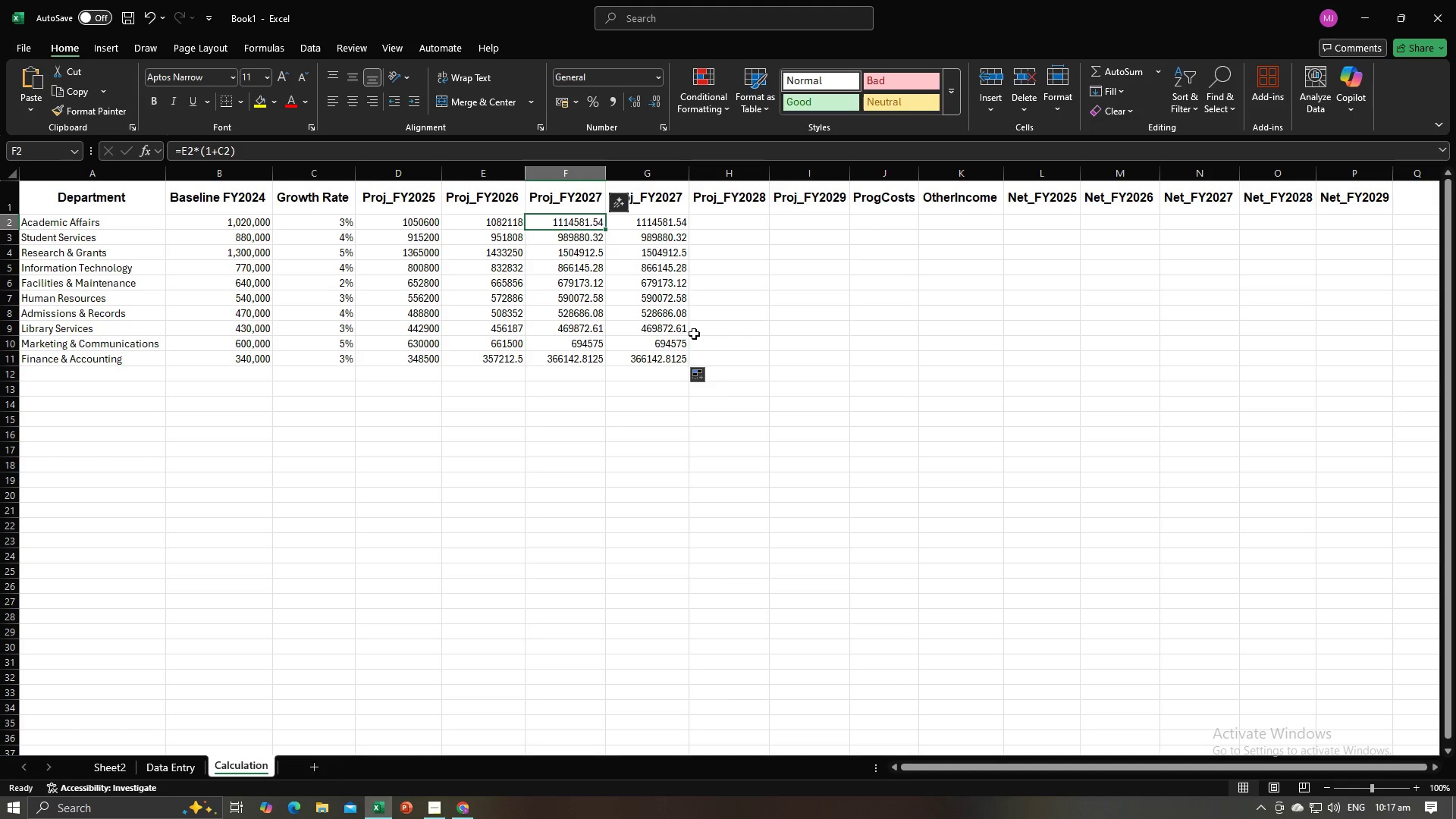 
key(Alt+AltLeft)
 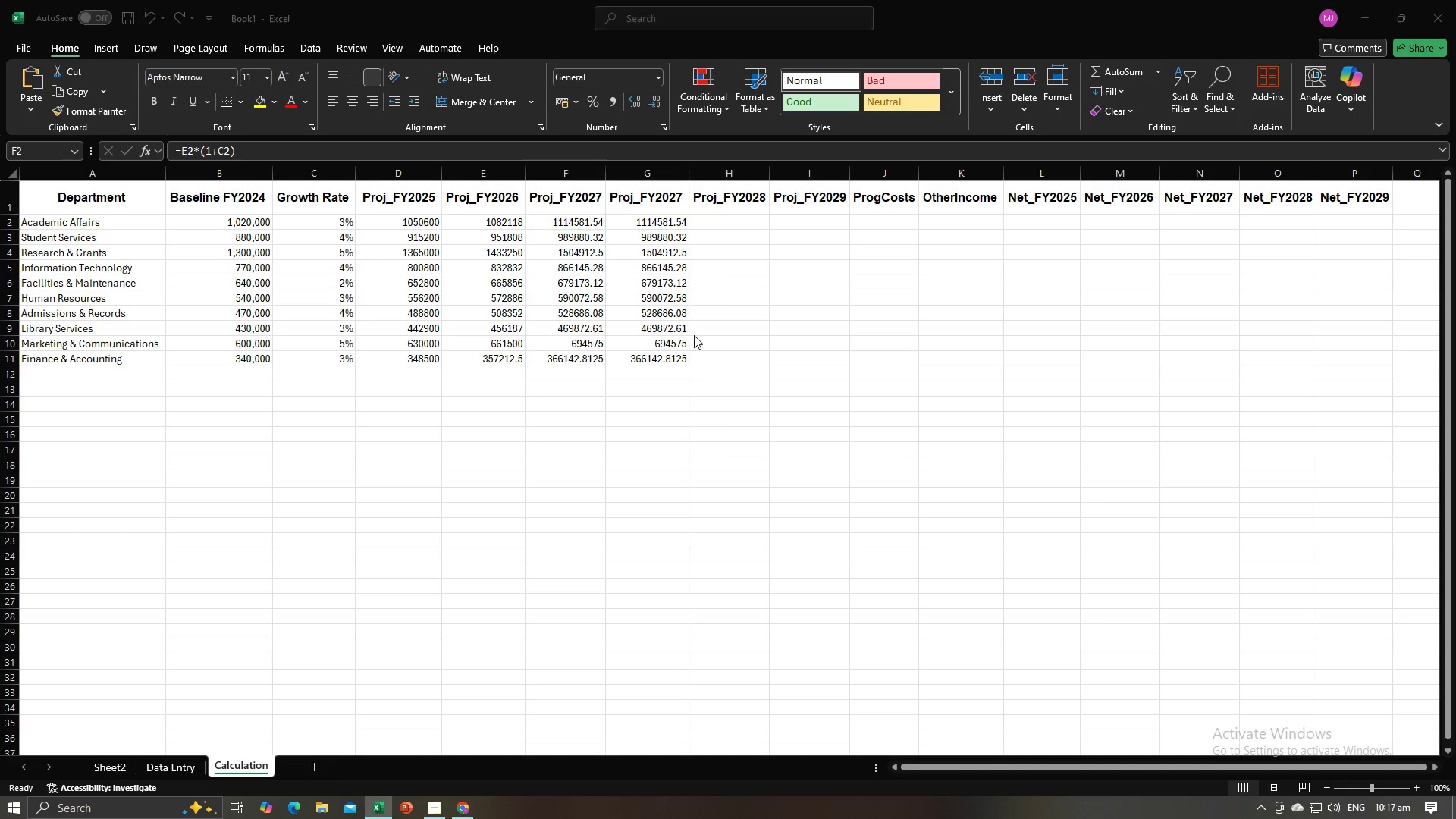 
key(Alt+Tab)
 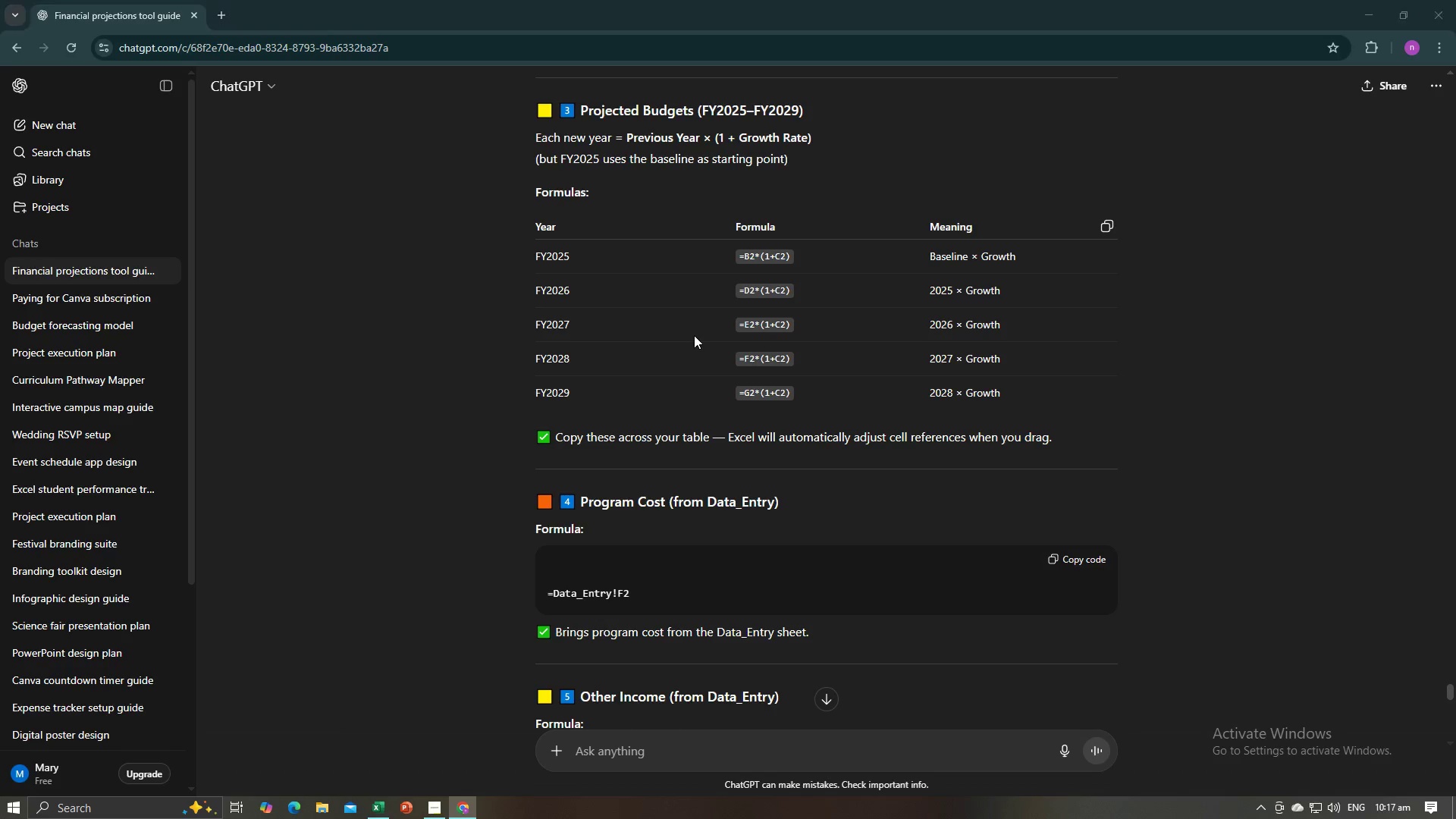 
key(Alt+AltLeft)
 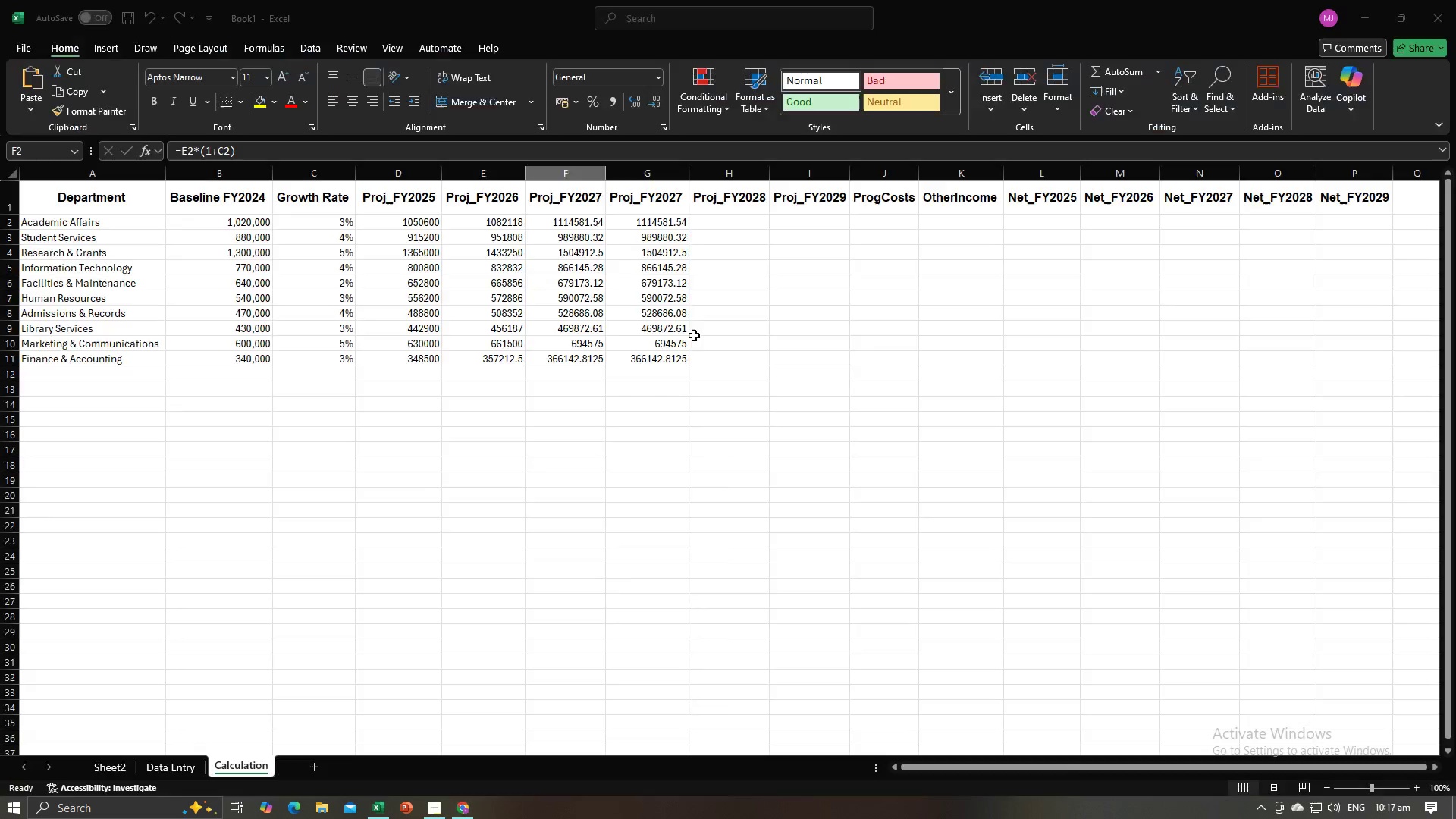 
key(Alt+Tab)
 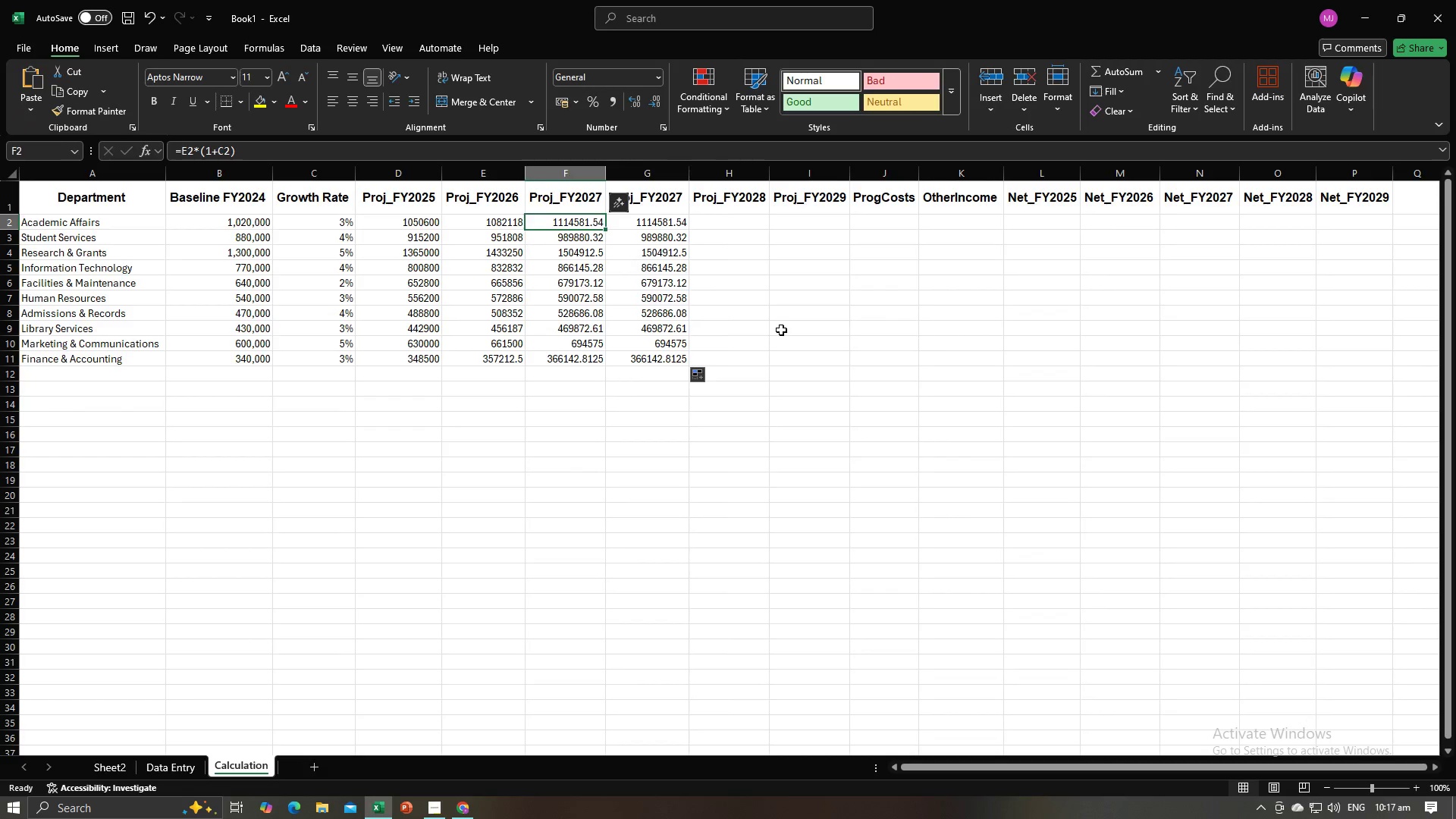 
left_click([781, 330])
 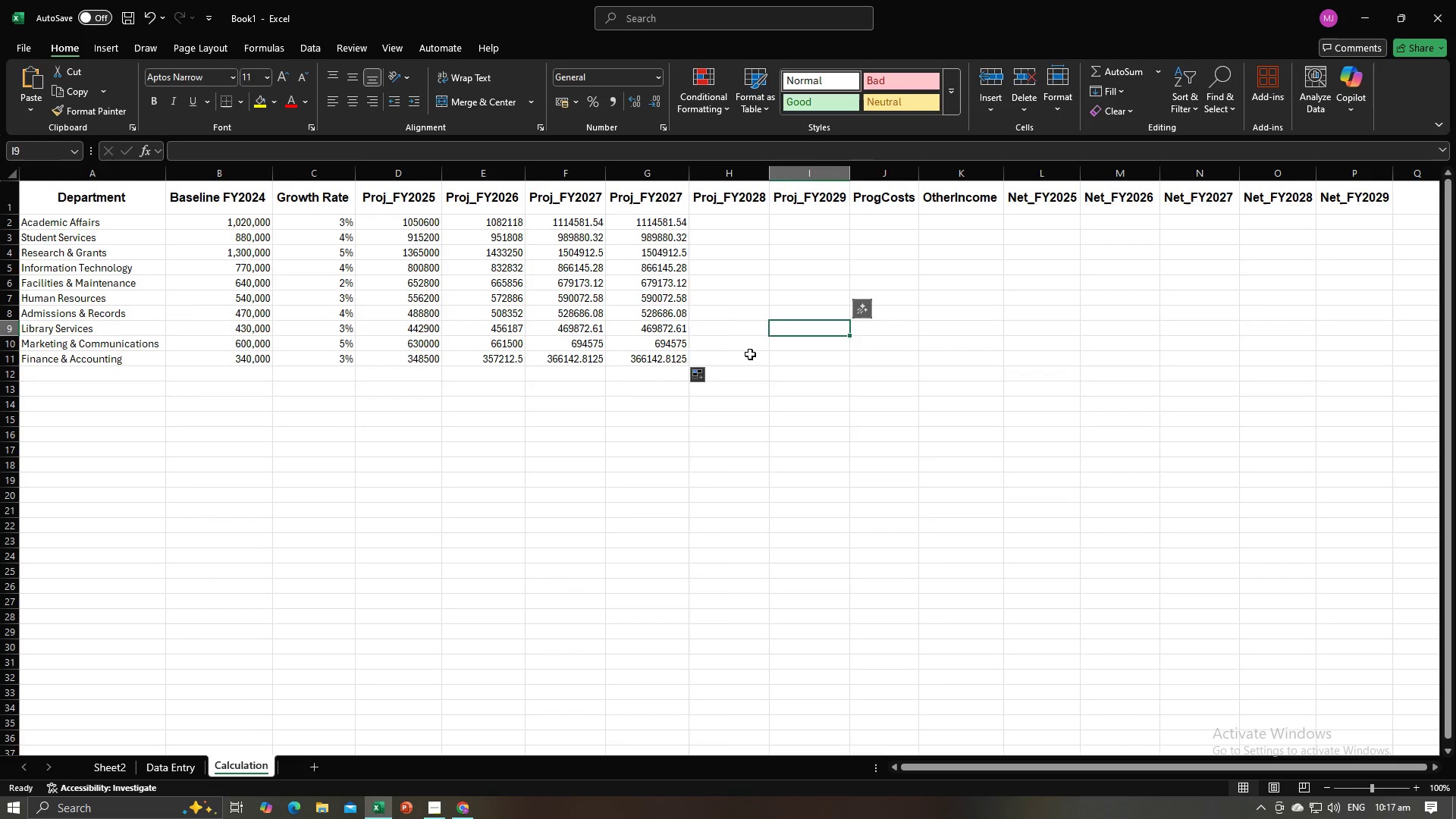 
left_click([750, 355])
 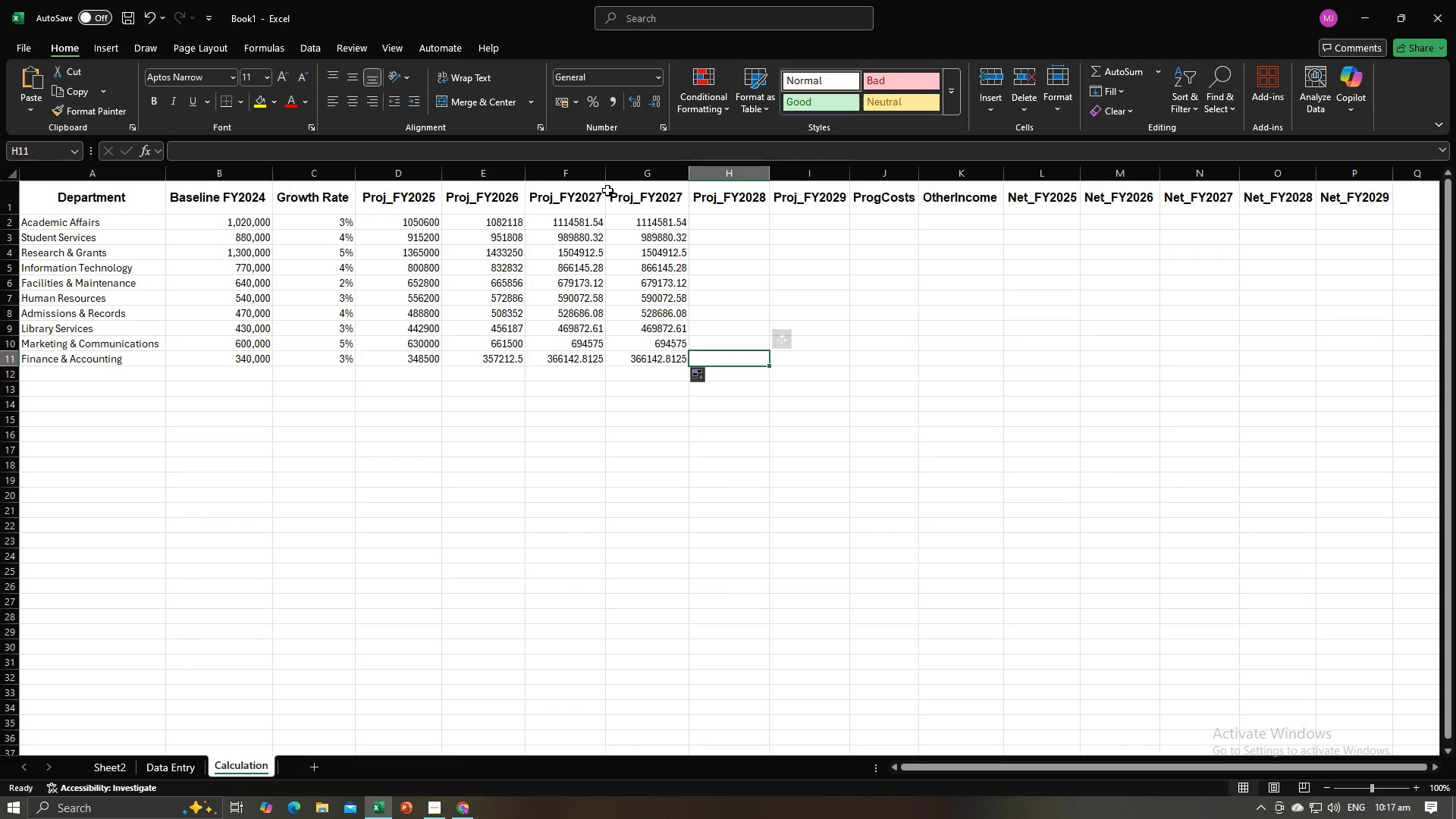 
left_click([635, 172])
 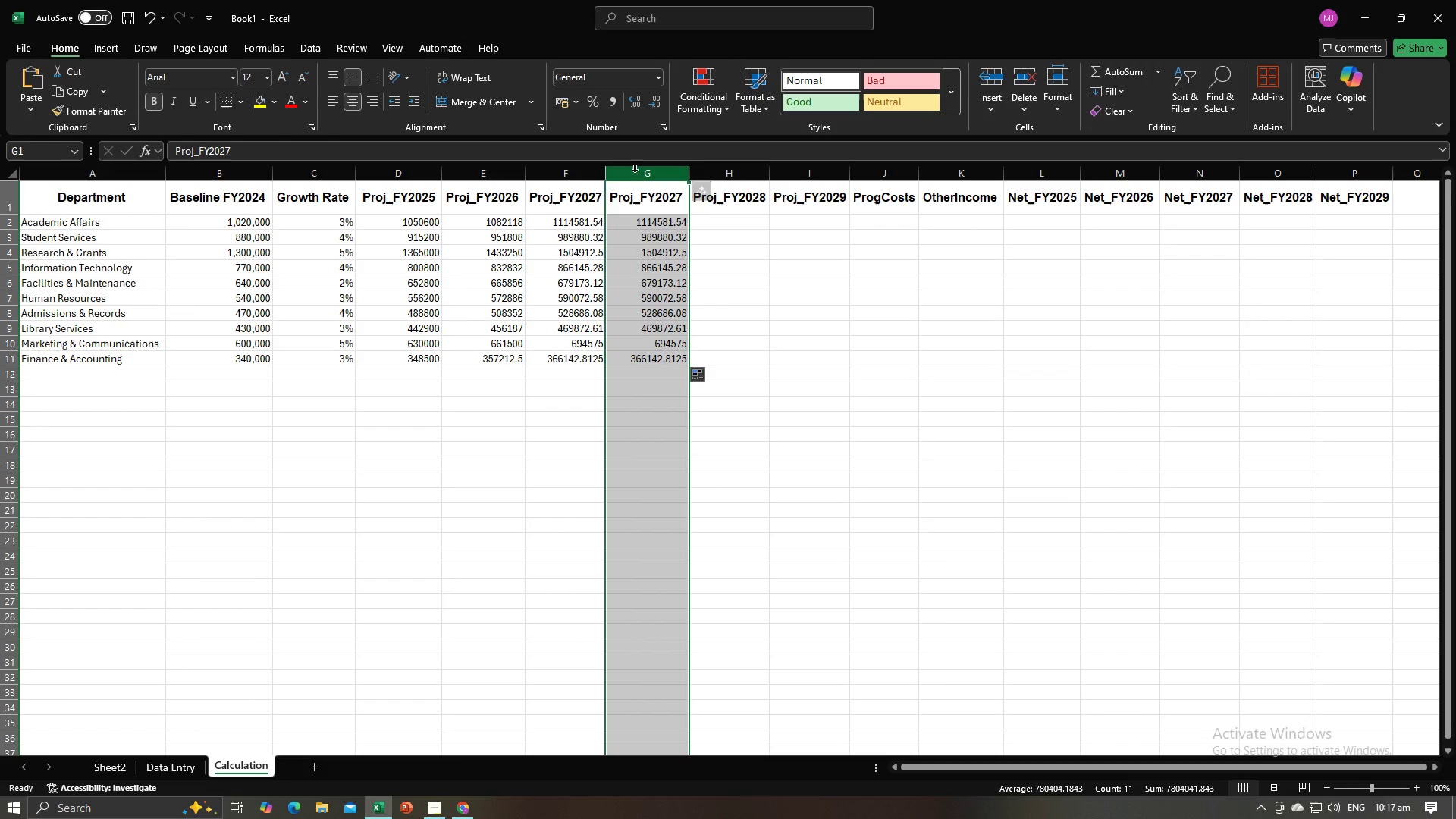 
right_click([635, 172])
 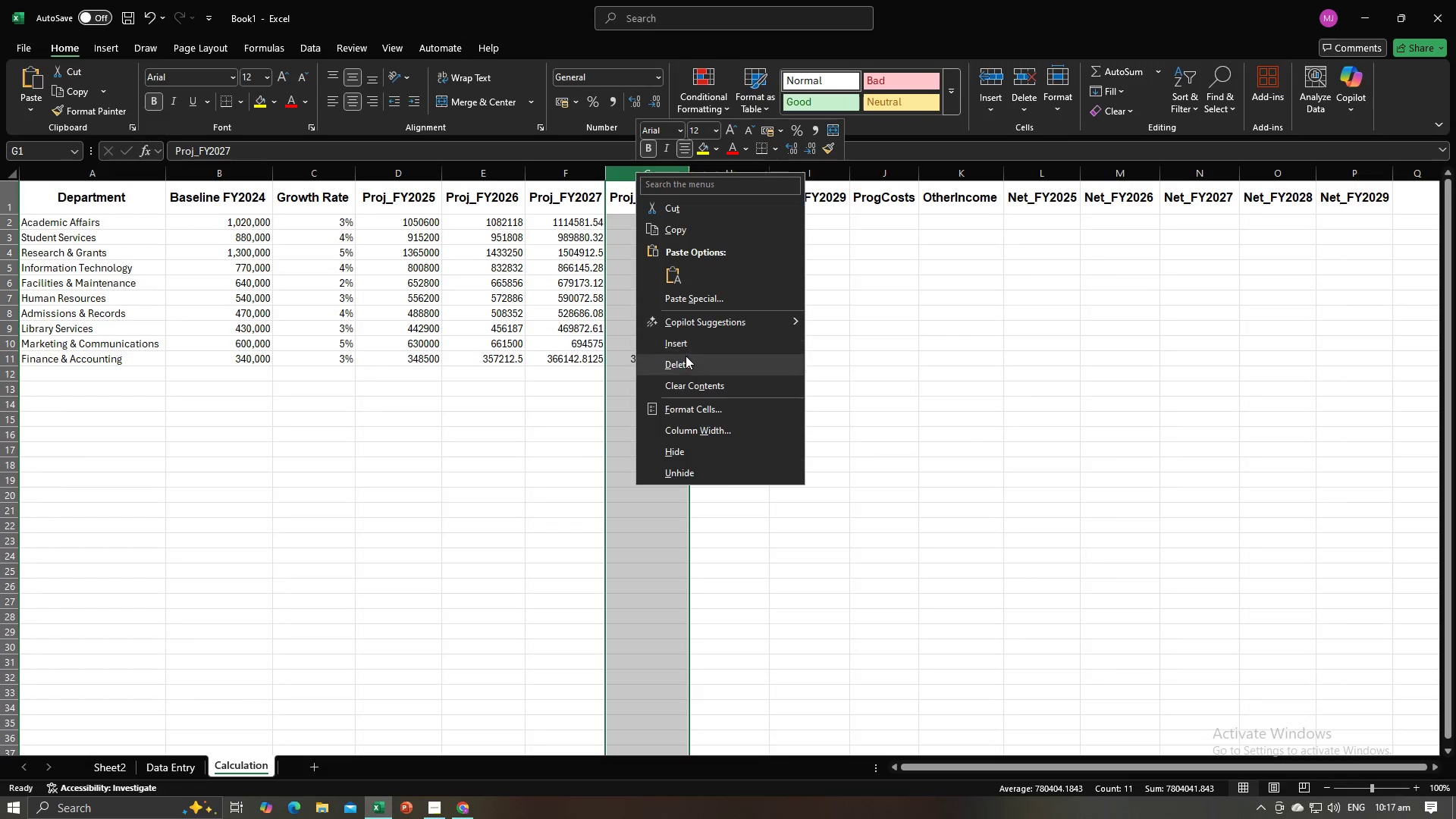 
left_click([686, 356])
 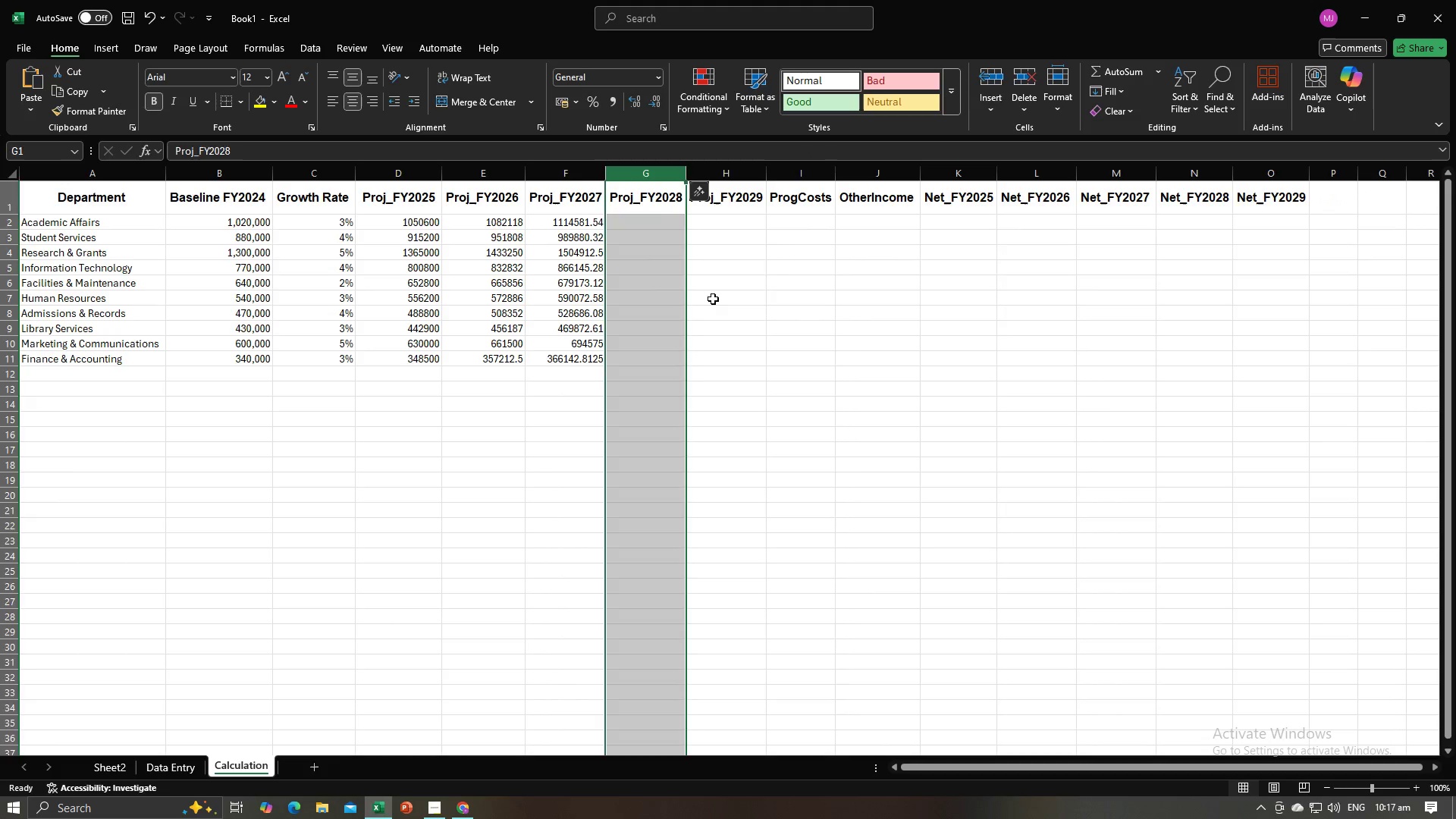 
left_click([718, 288])
 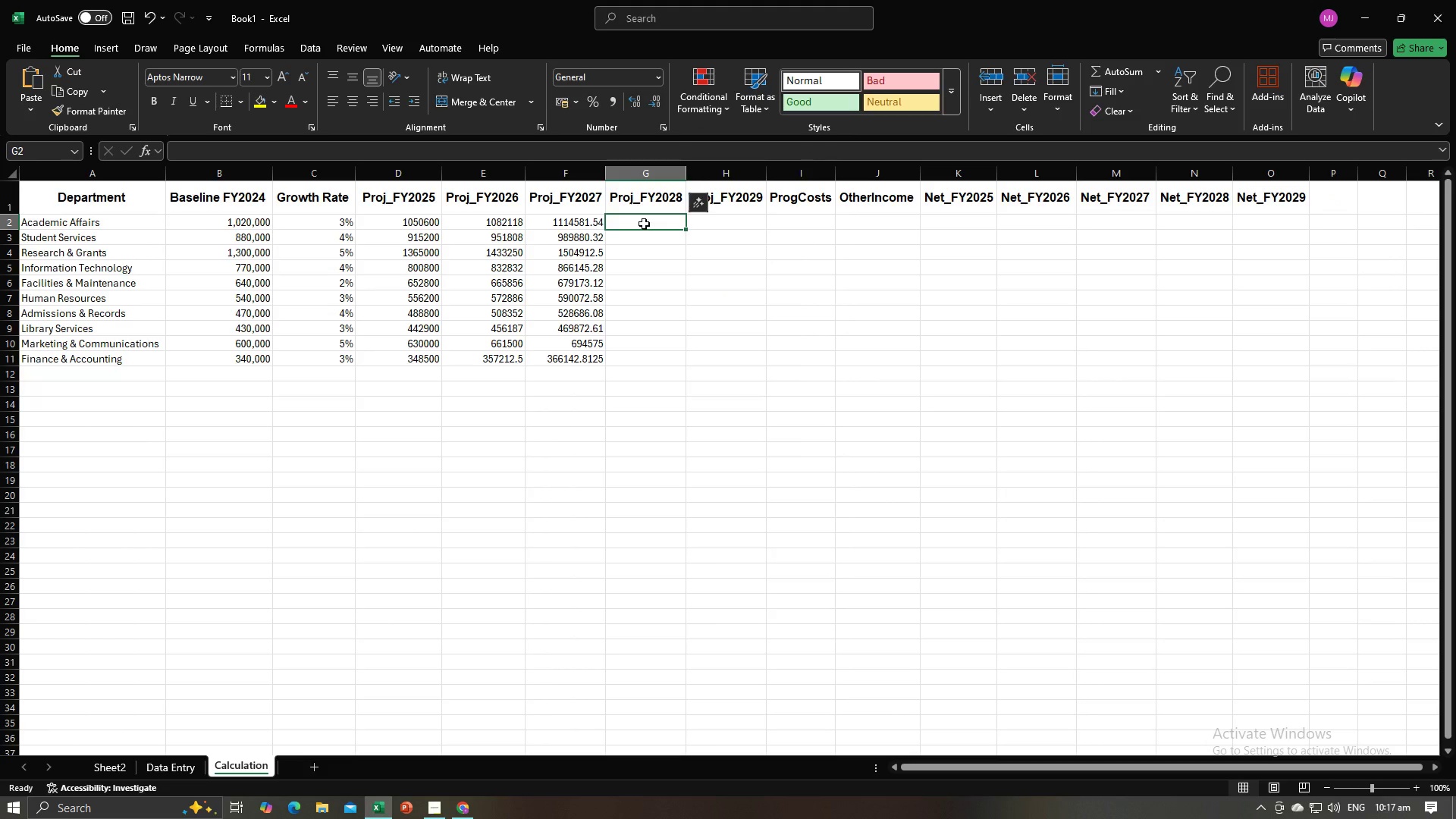 
key(Equal)
 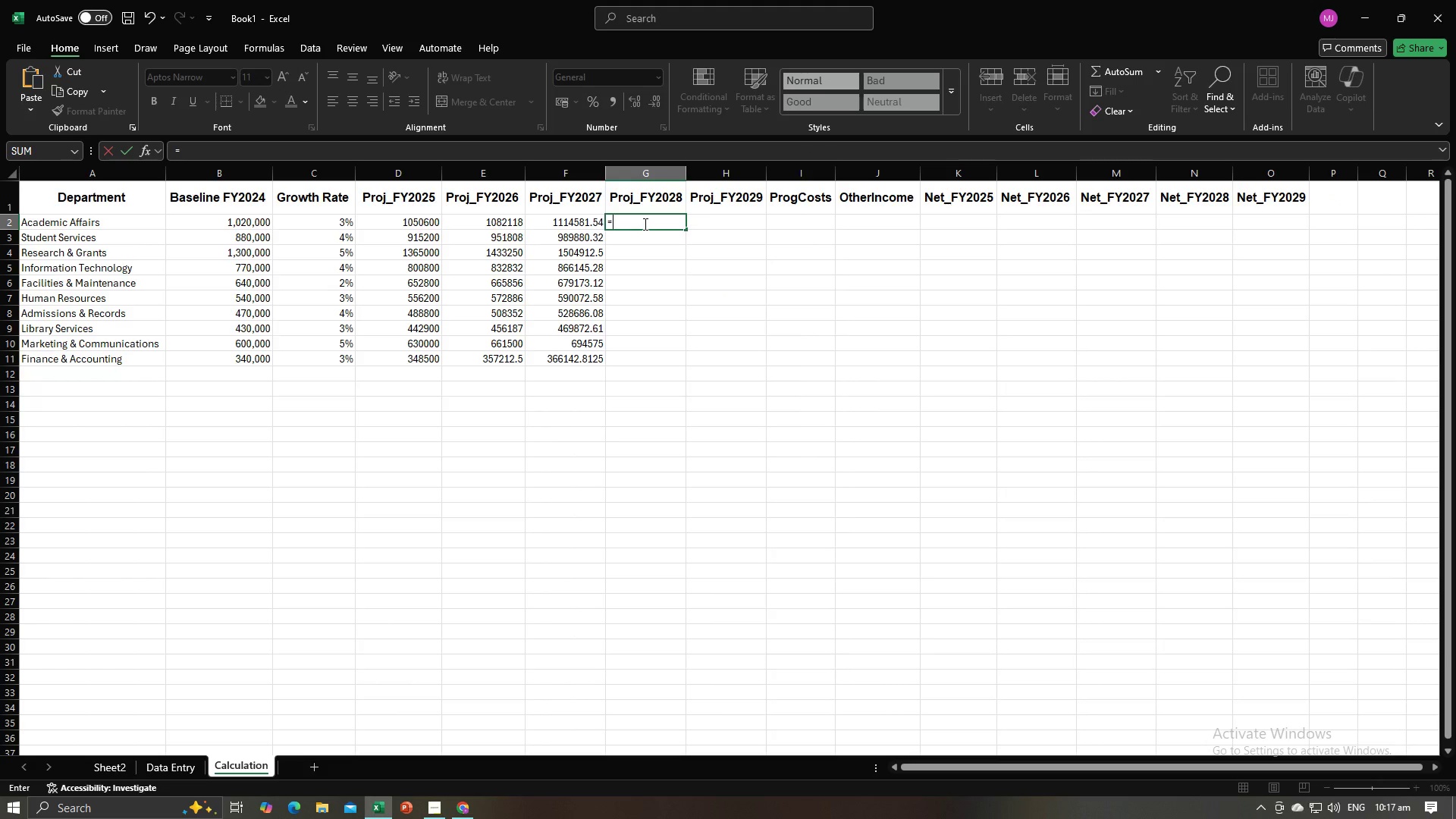 
key(Alt+AltLeft)
 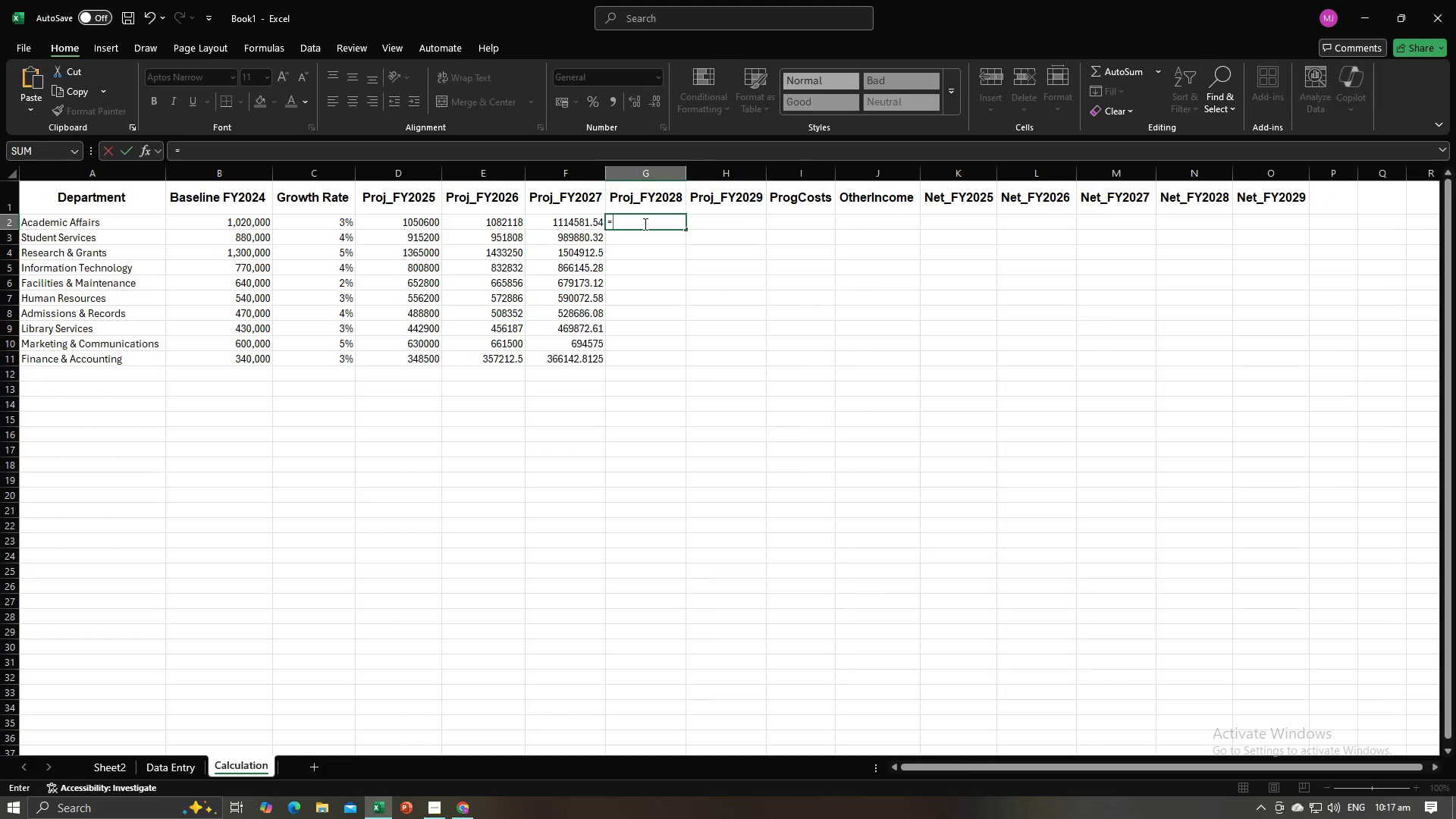 
key(Alt+Tab)
 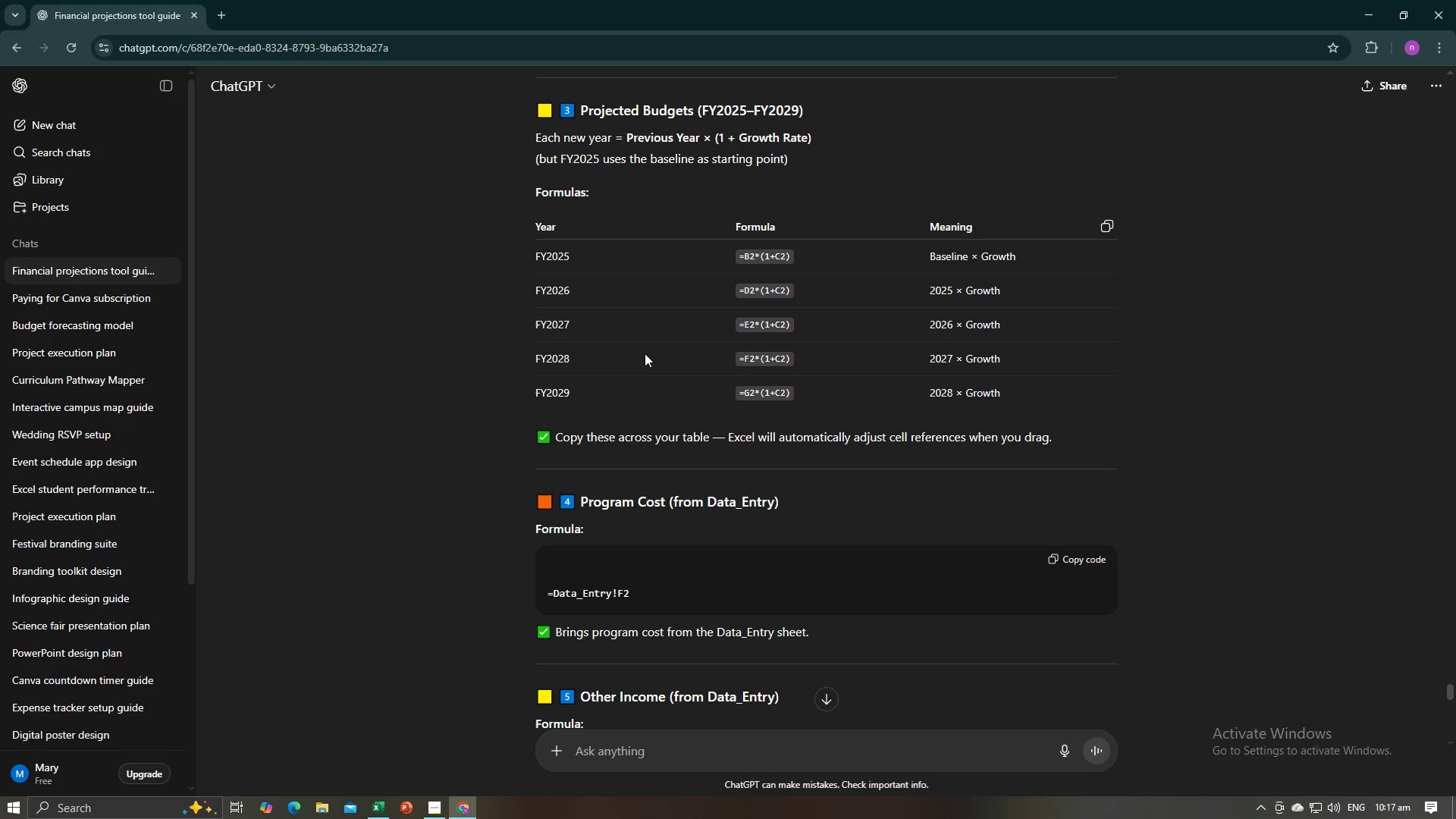 
key(Alt+AltLeft)
 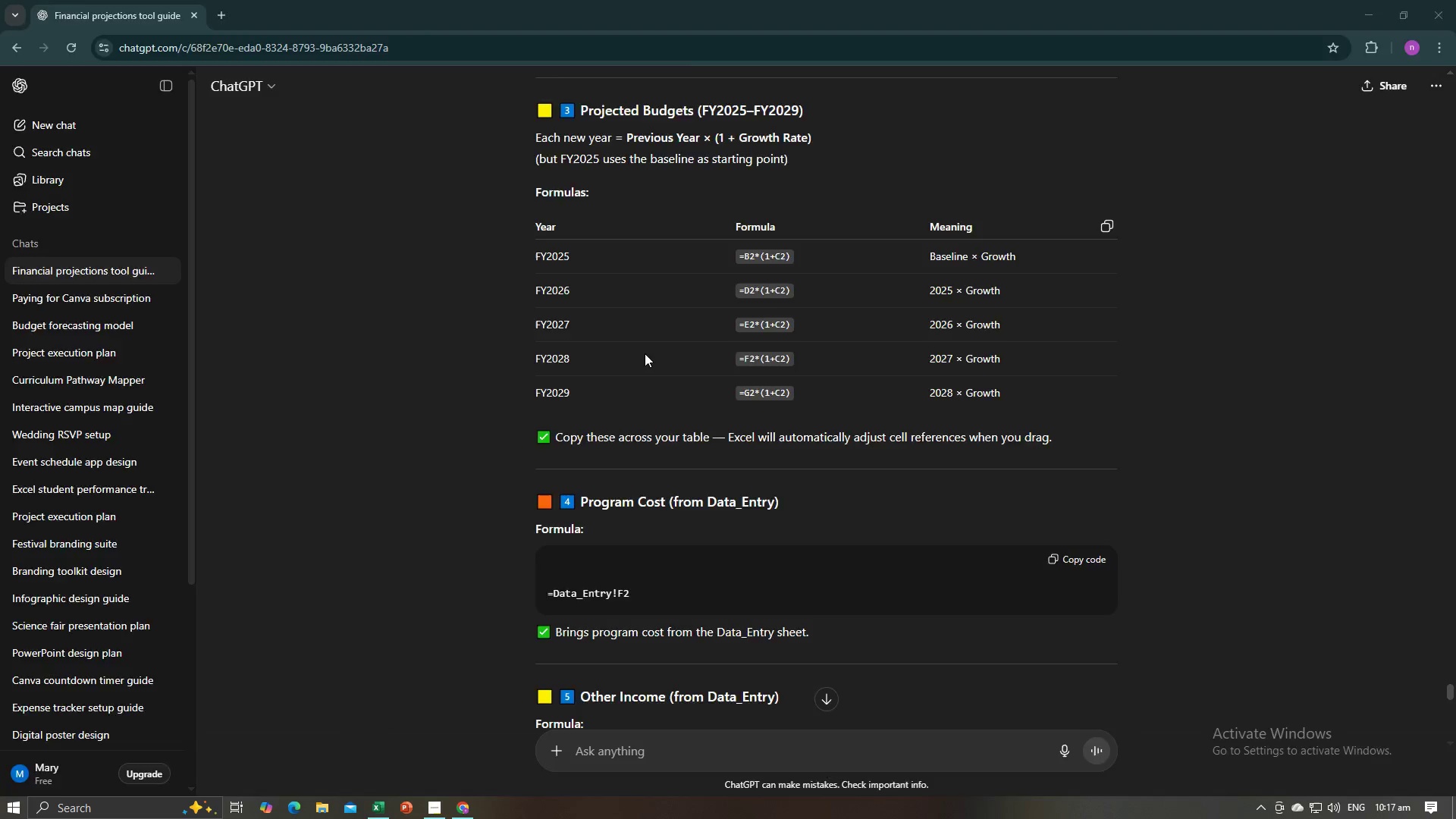 
key(Alt+Tab)
 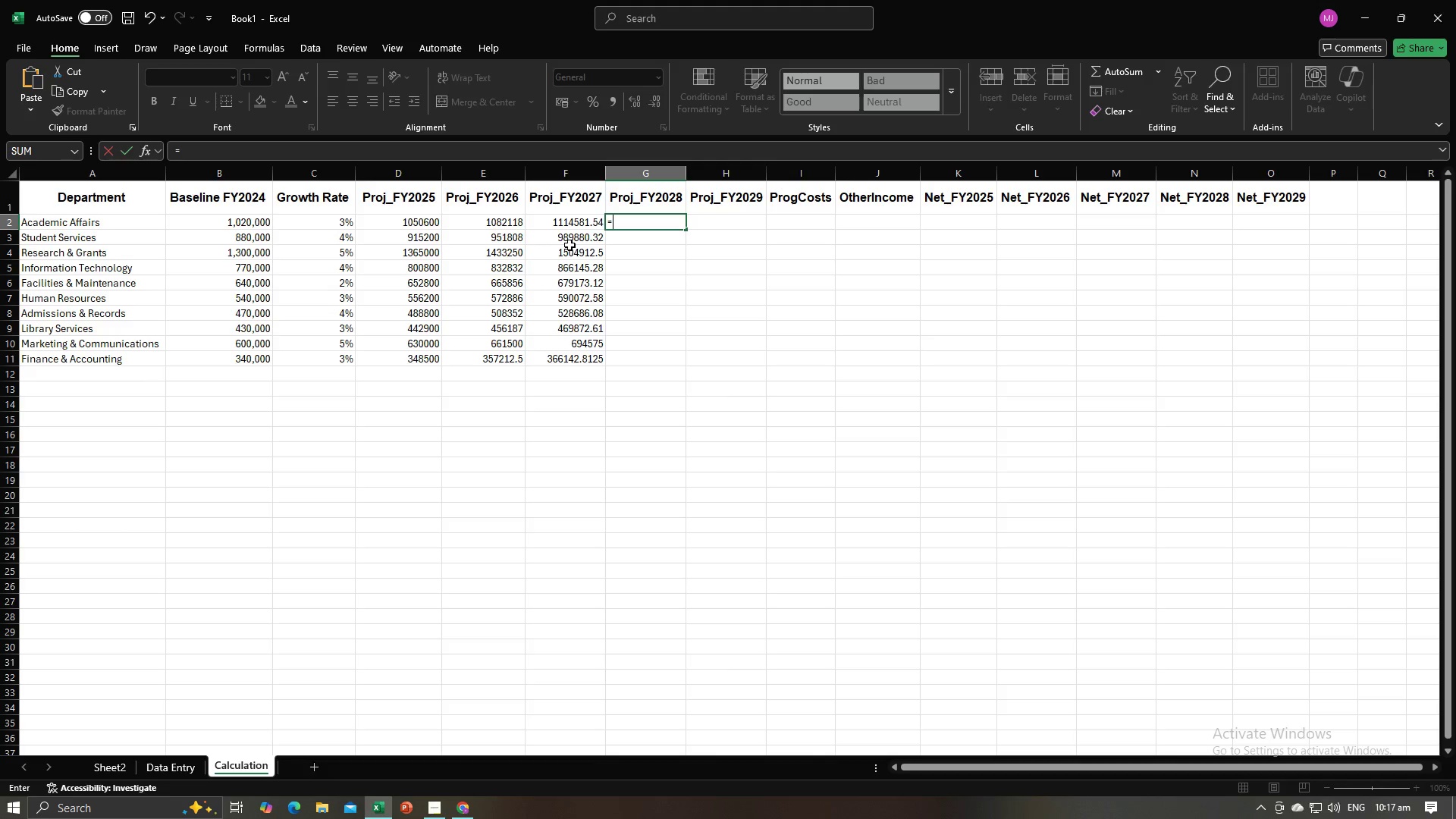 
left_click([573, 224])
 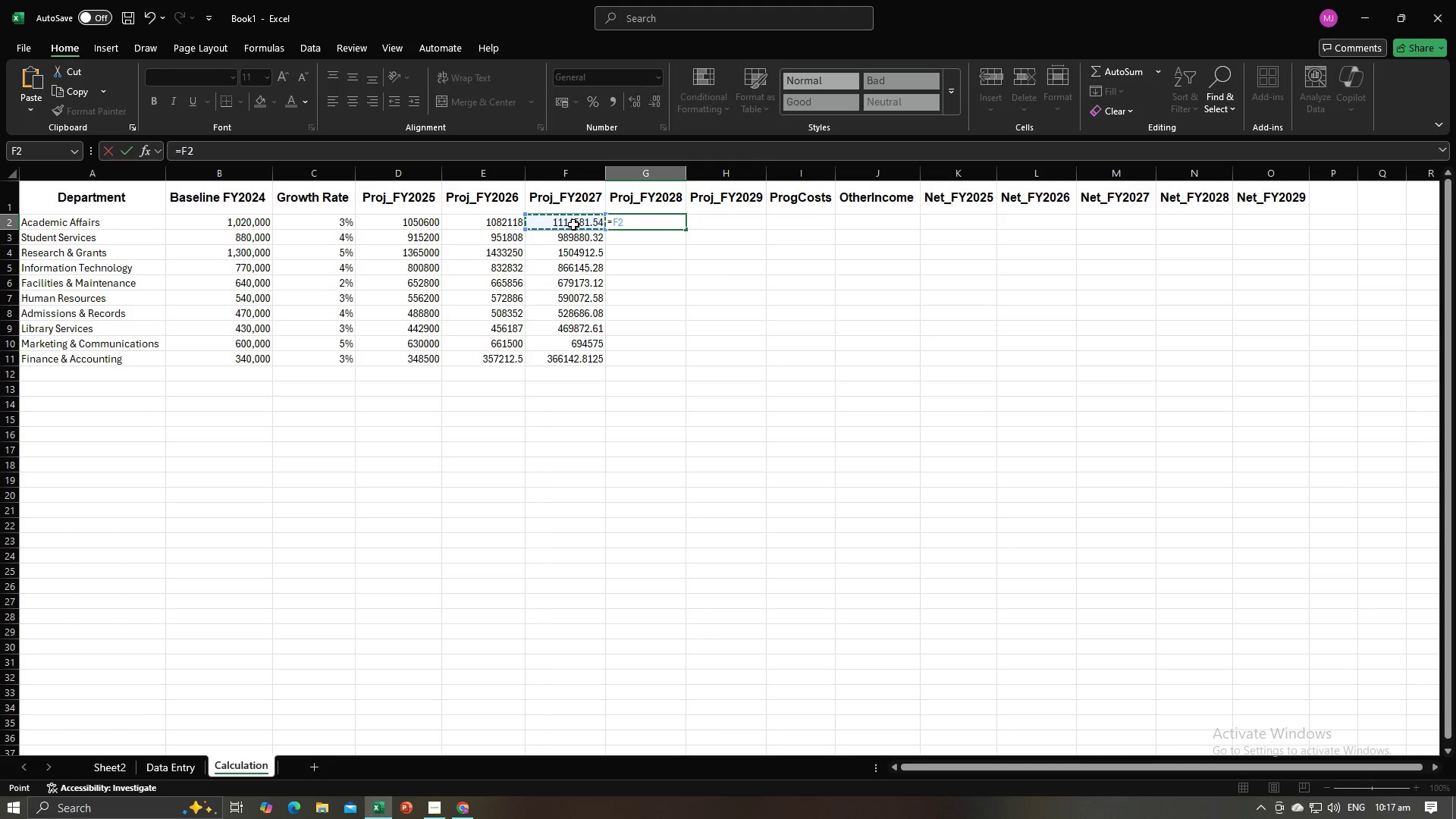 
type(*(1+)
 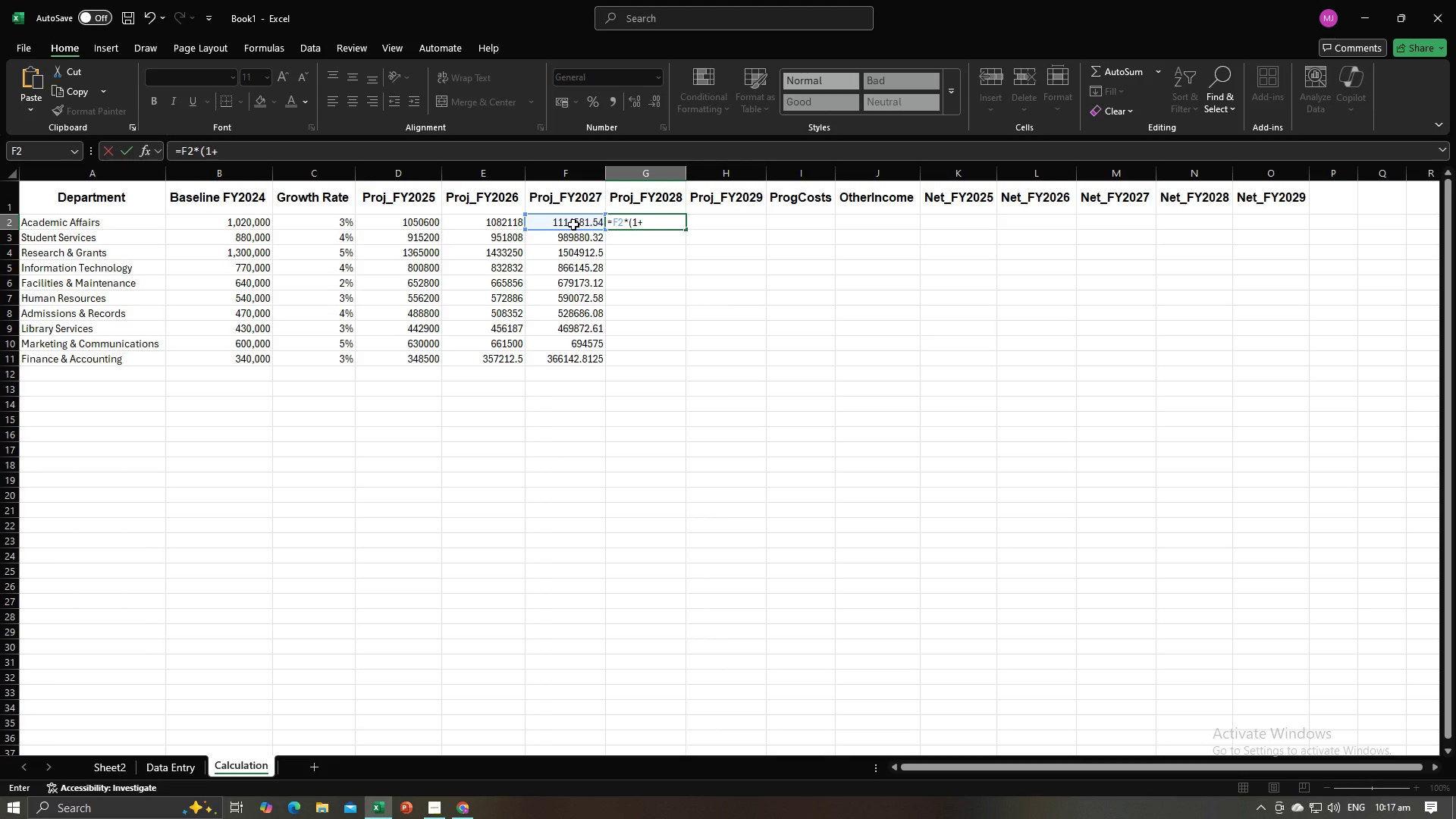 
left_click([343, 225])
 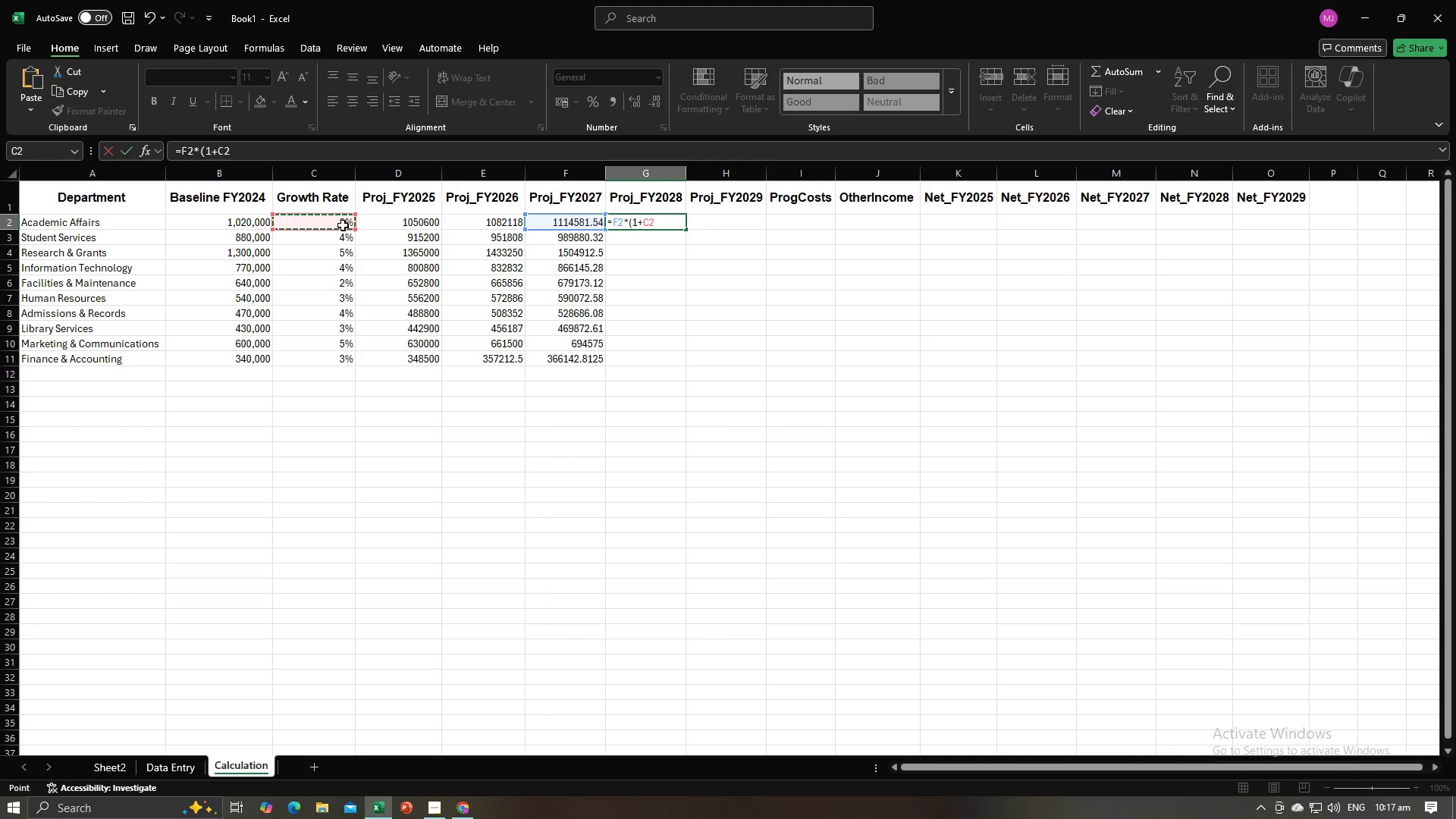 
key(Shift+0)
 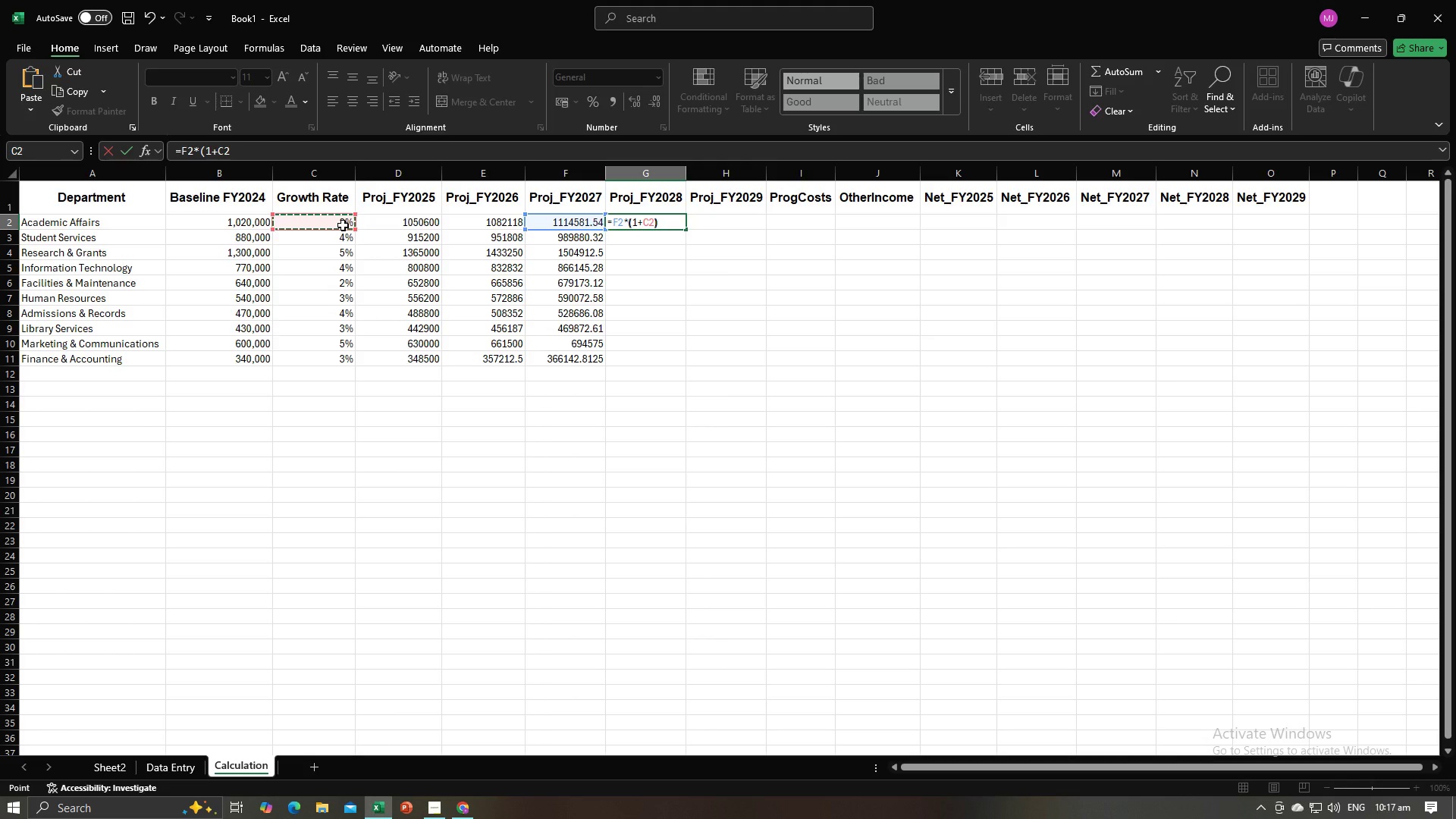 
key(Enter)
 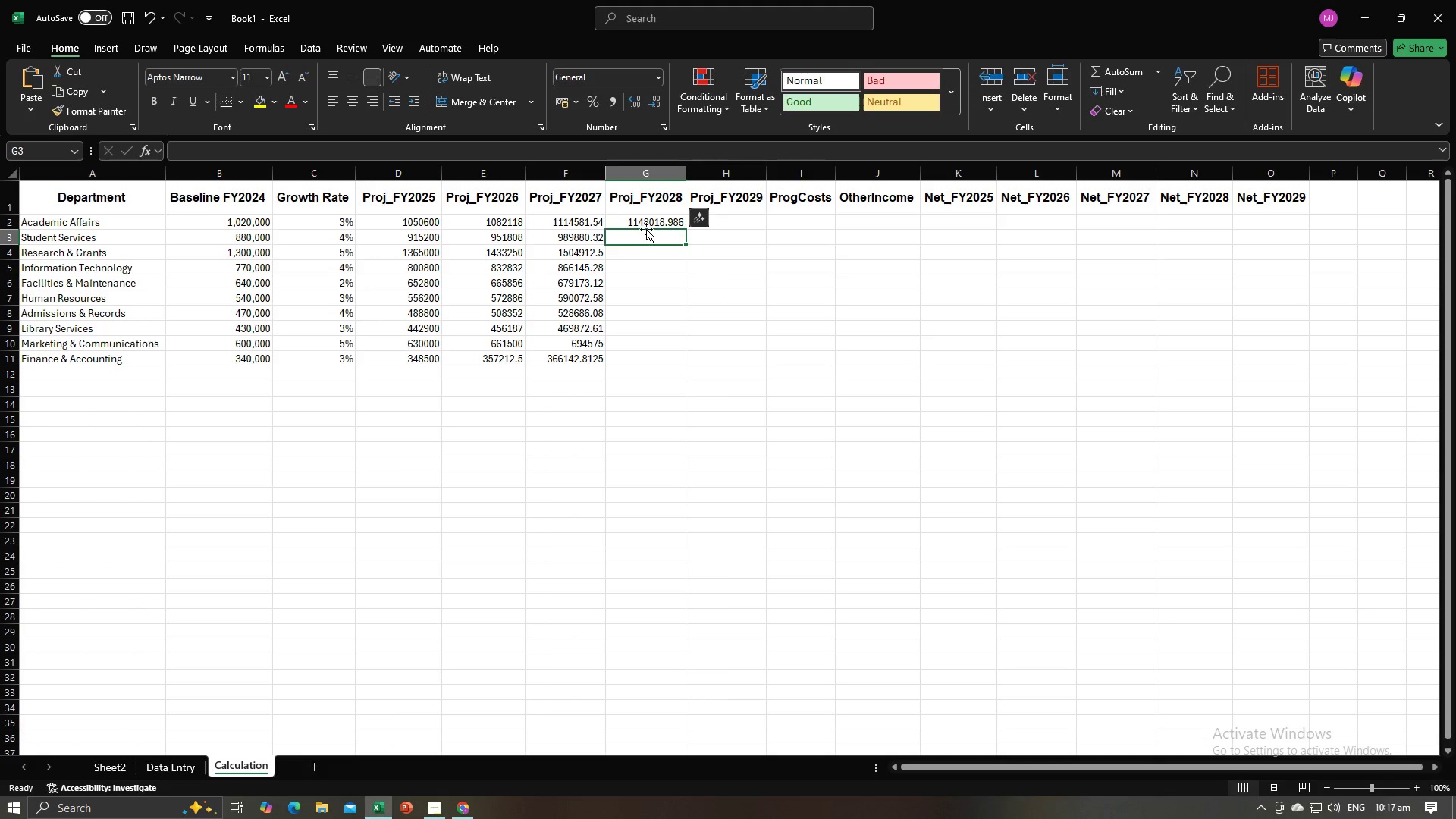 
left_click([645, 228])
 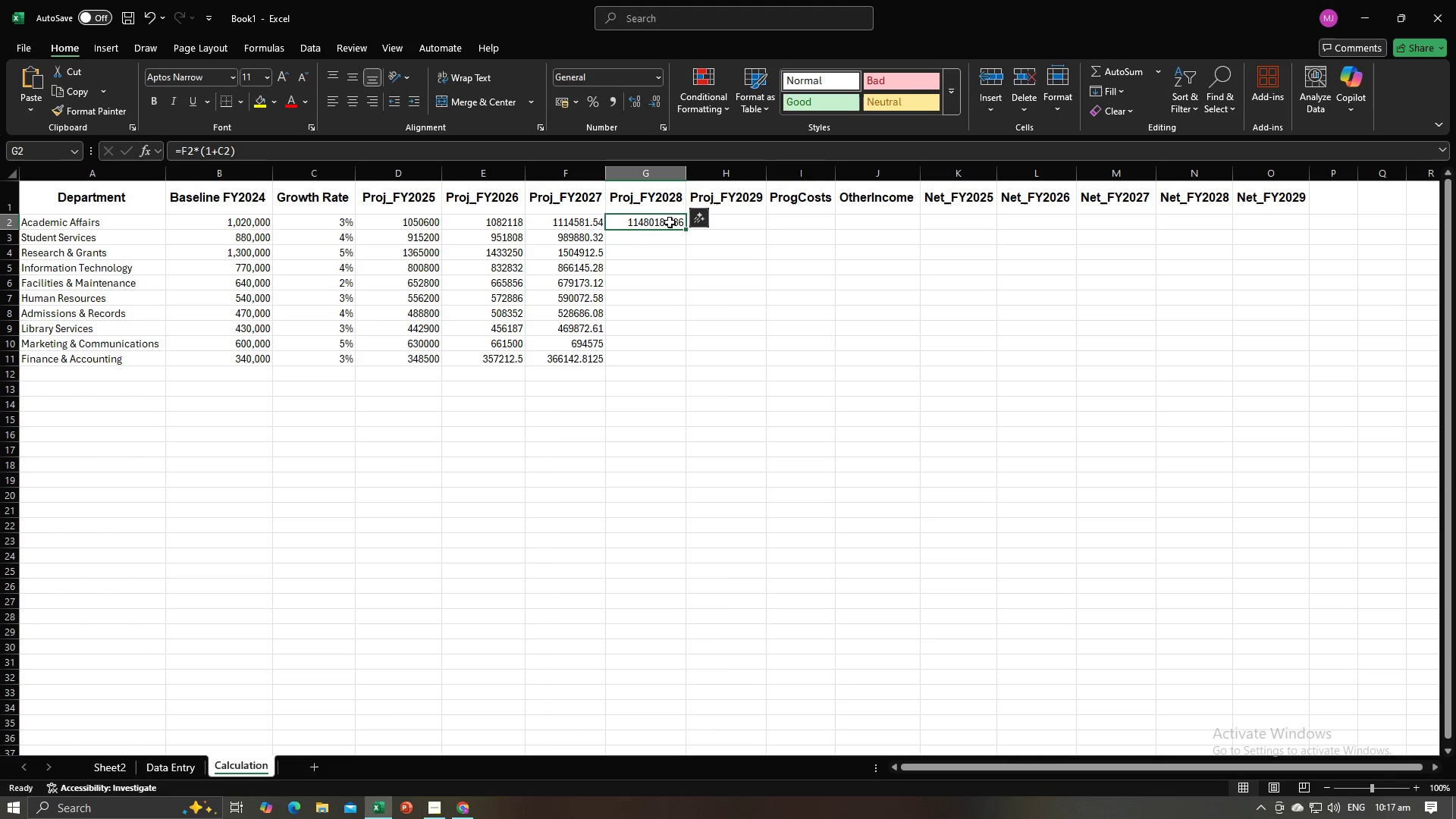 
left_click([670, 222])
 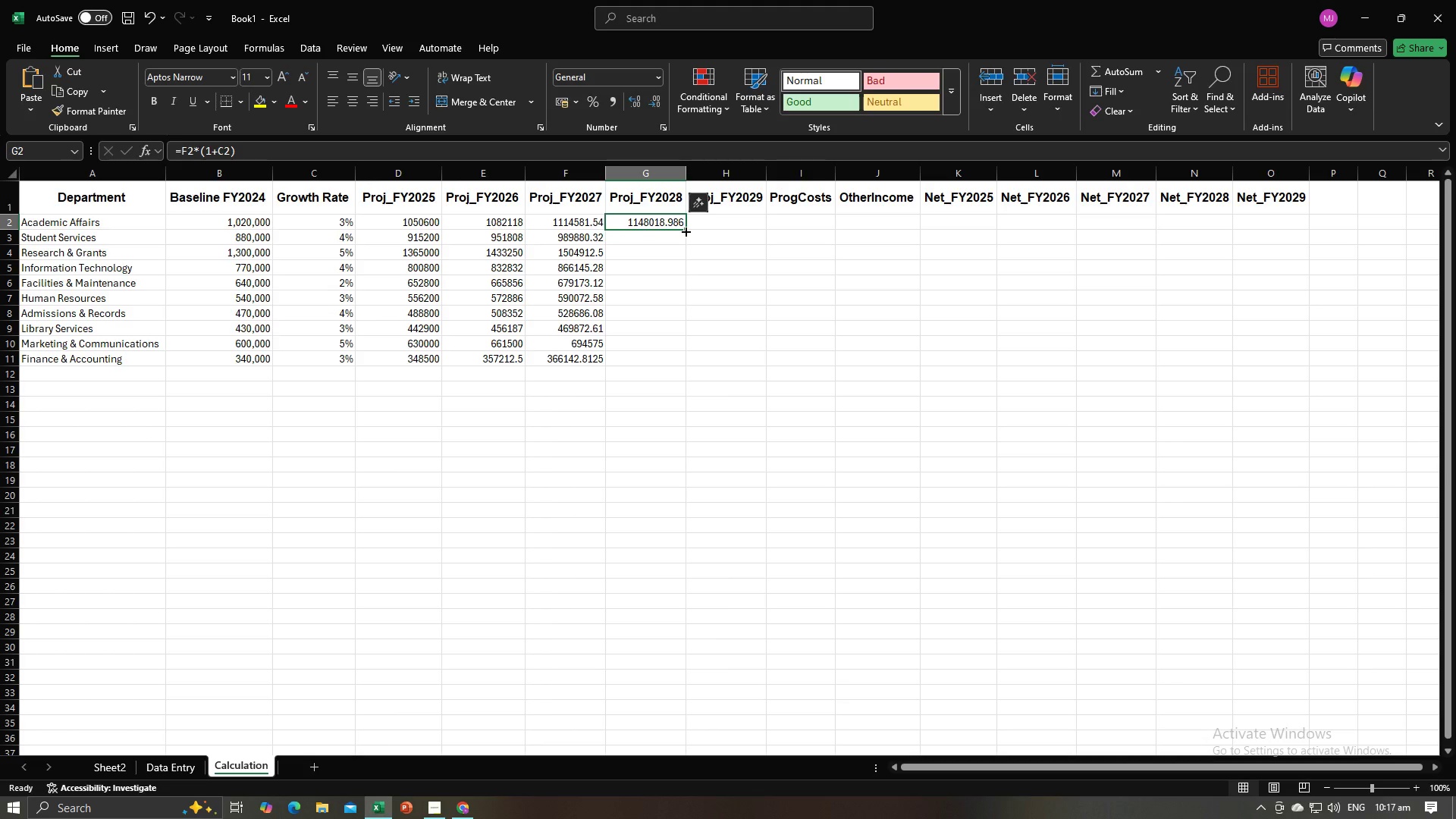 
left_click_drag(start_coordinate=[682, 230], to_coordinate=[691, 362])
 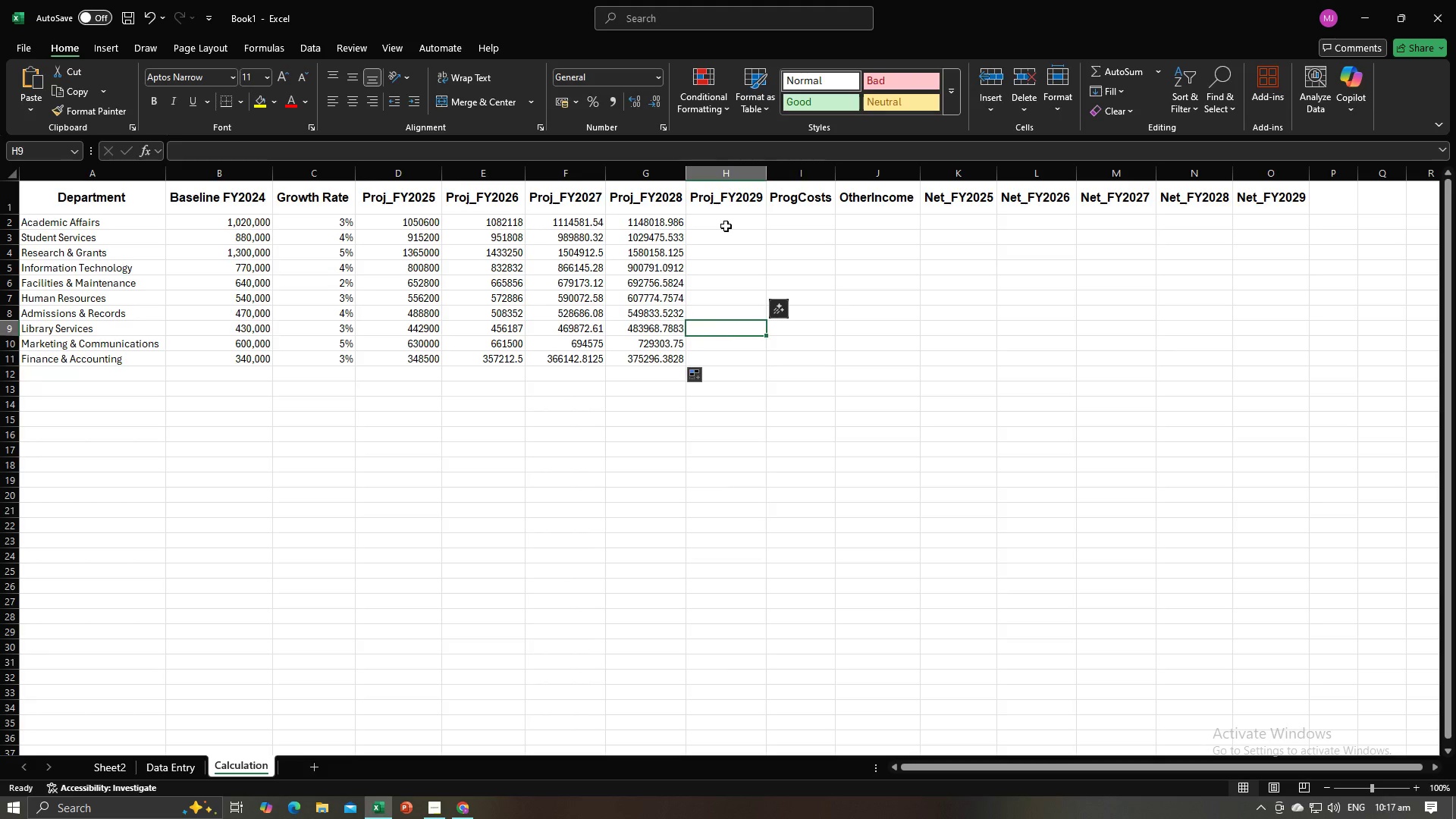 
left_click([726, 226])
 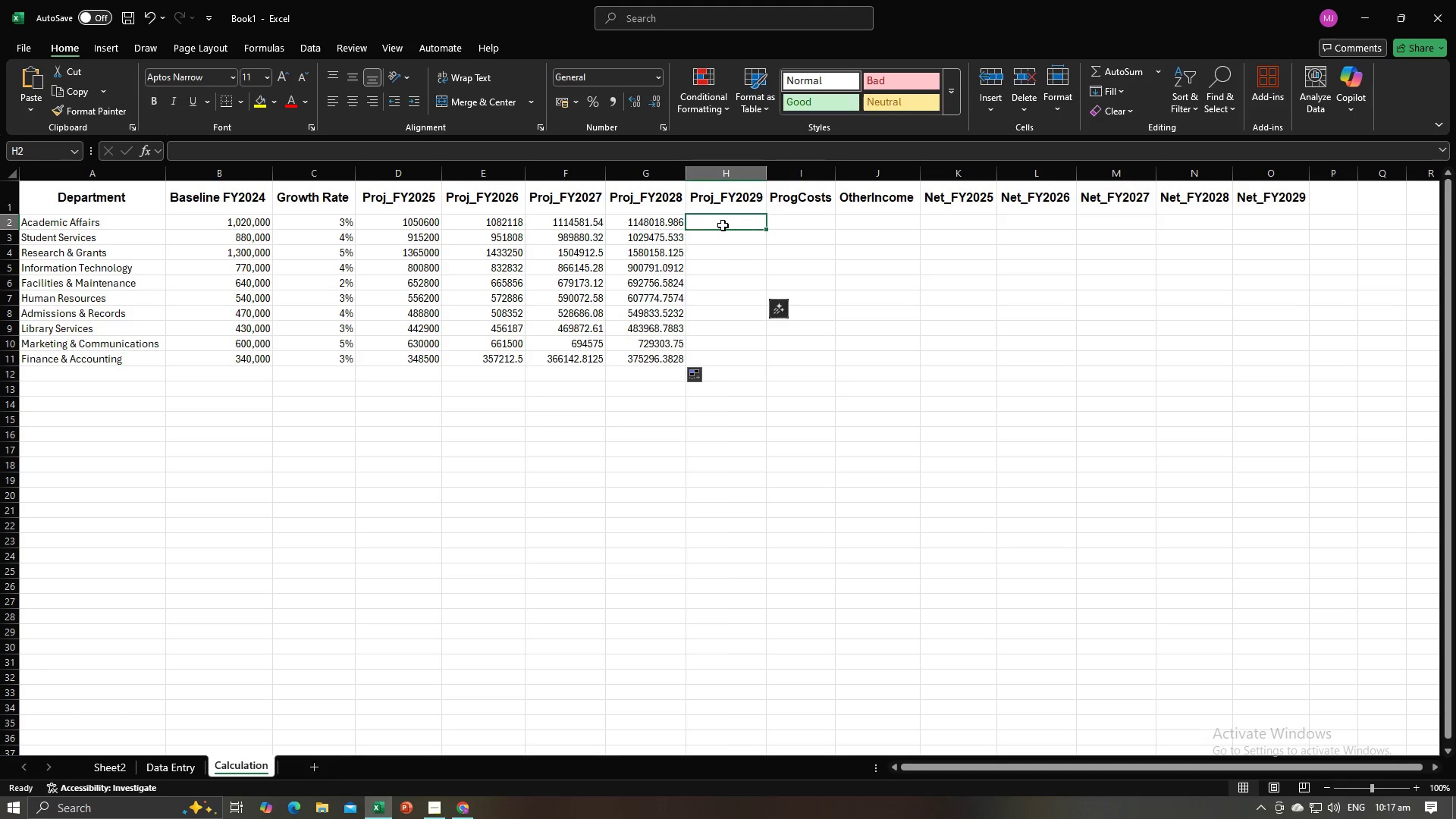 
key(Alt+AltLeft)
 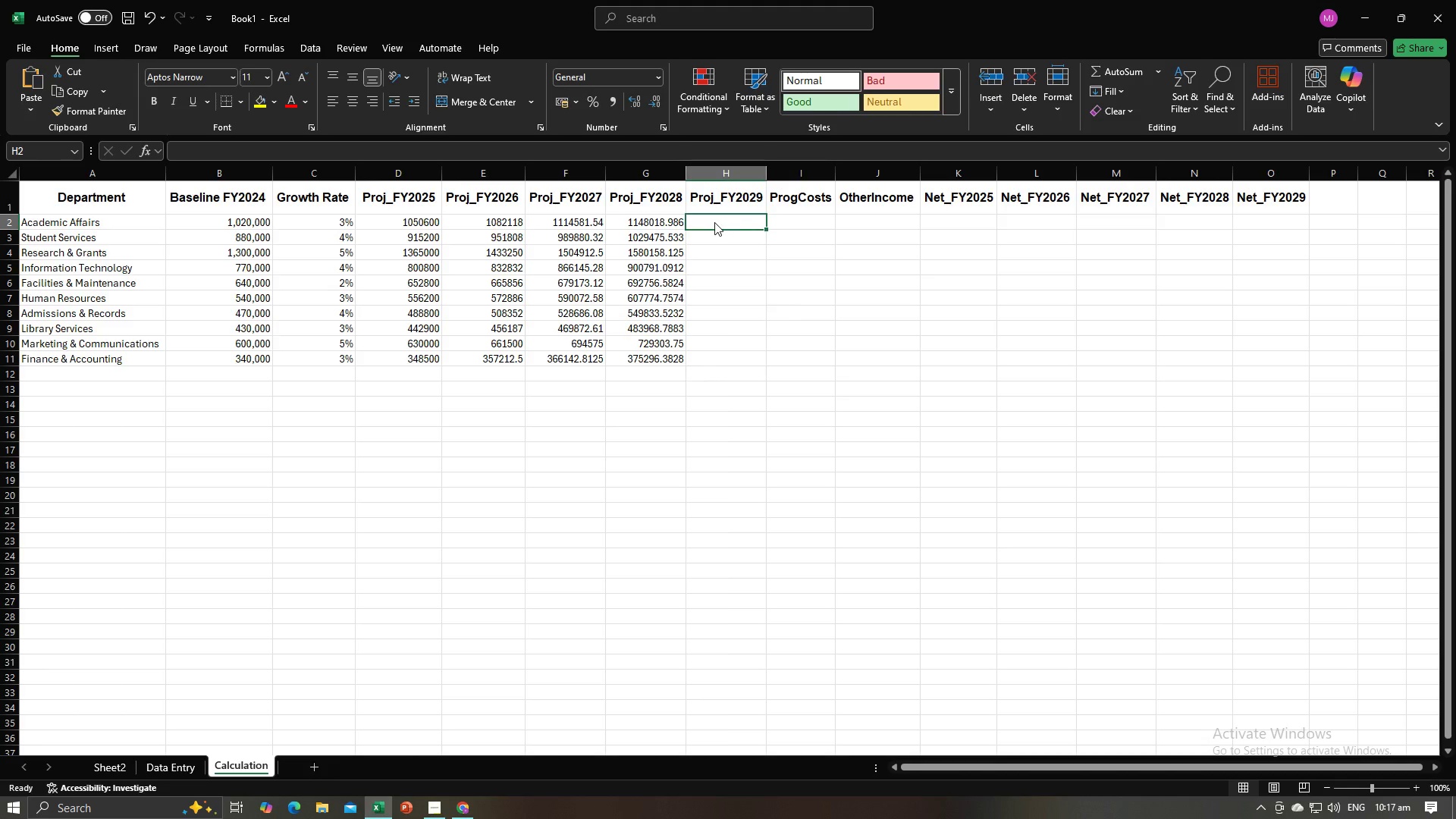 
key(Alt+Tab)
 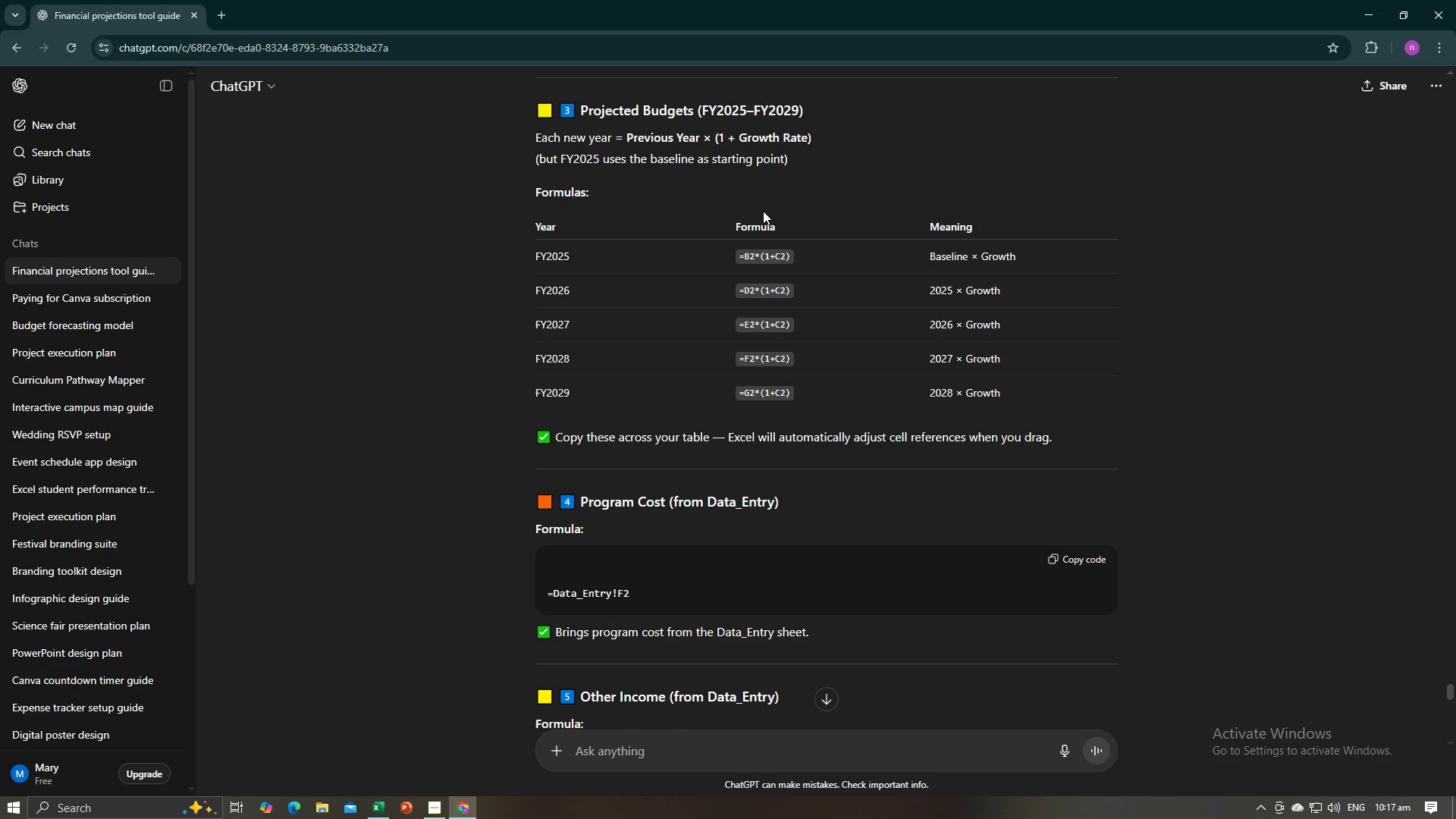 
key(Alt+AltLeft)
 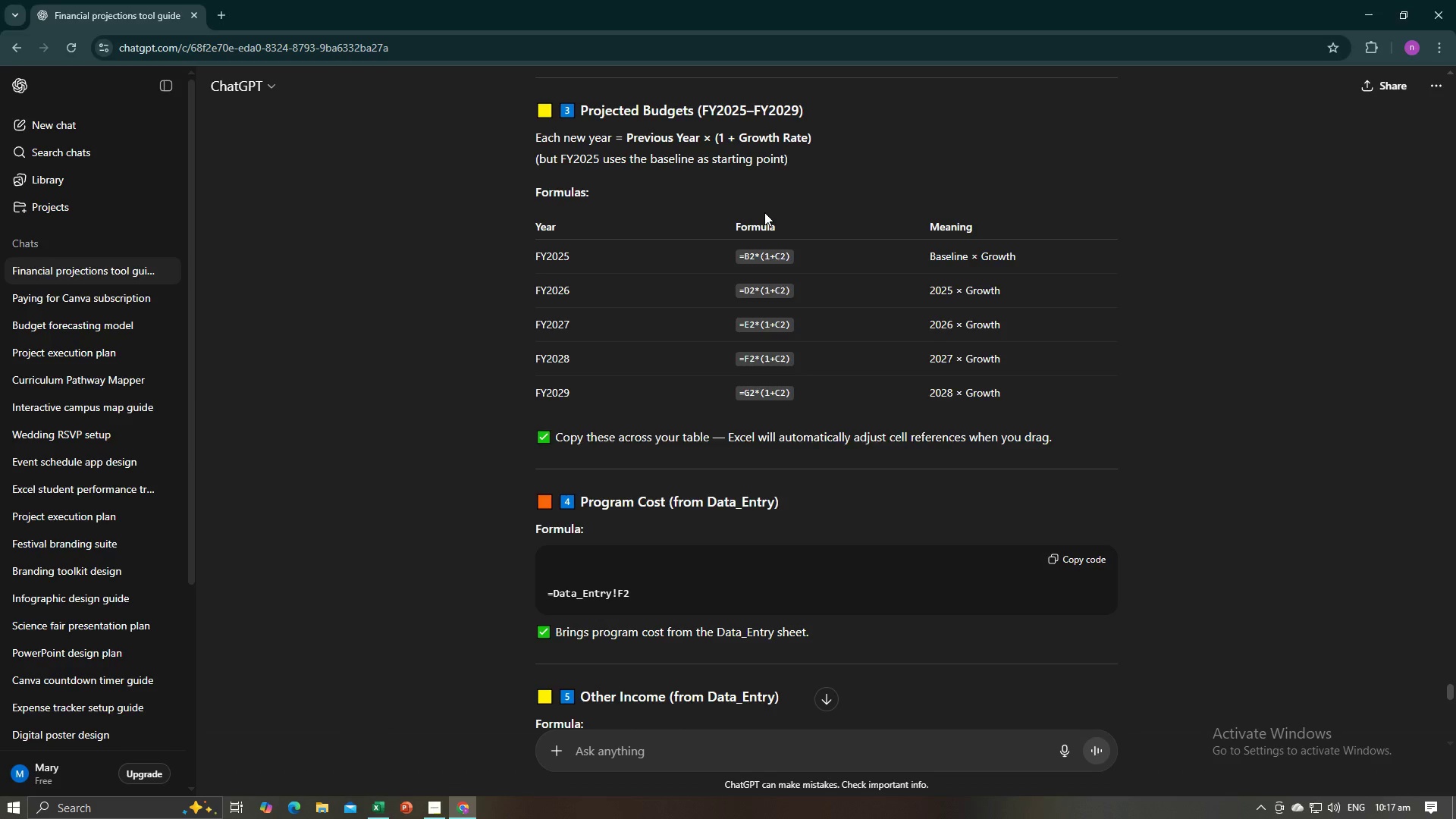 
key(Alt+Tab)
 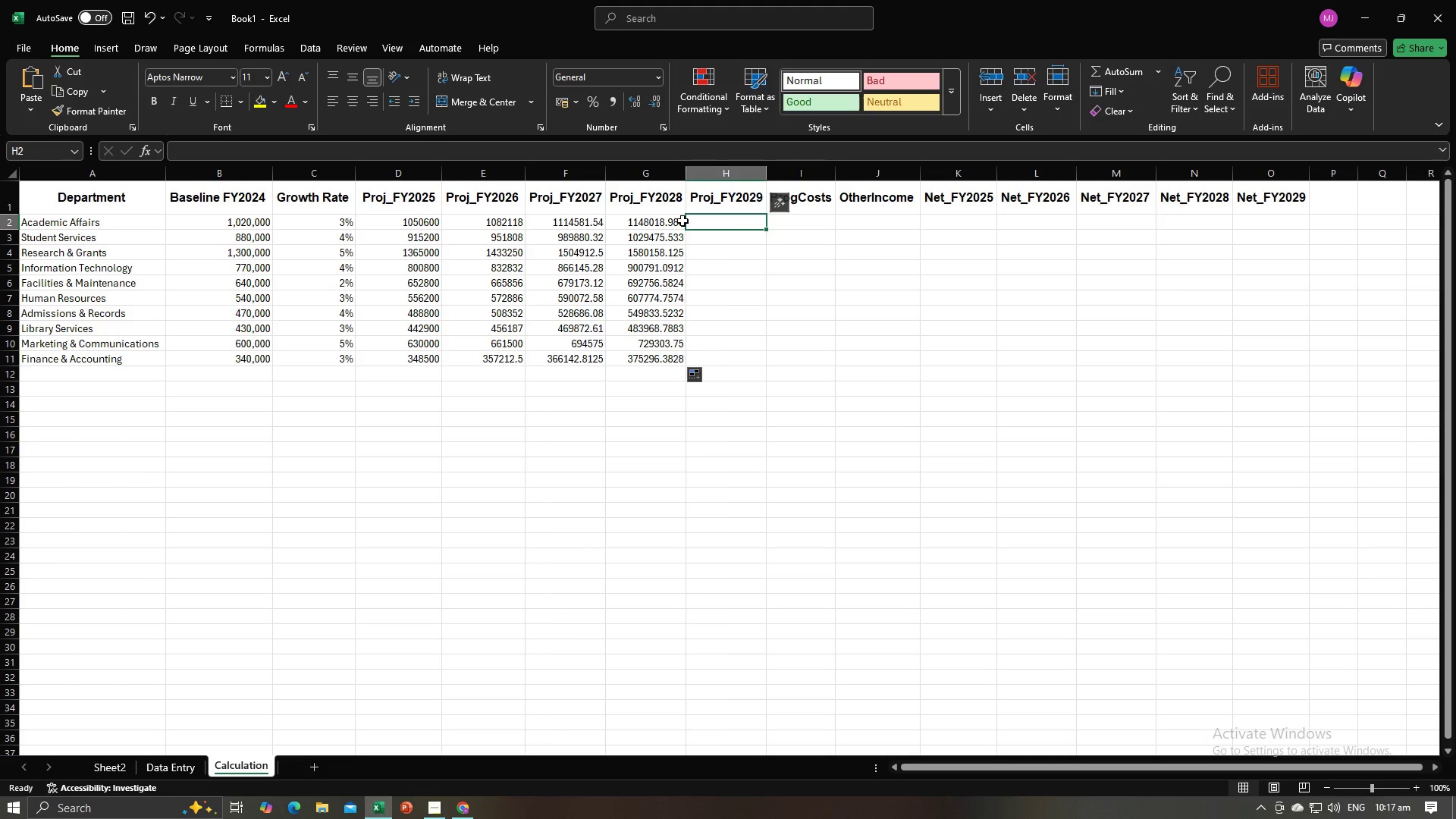 
key(Equal)
 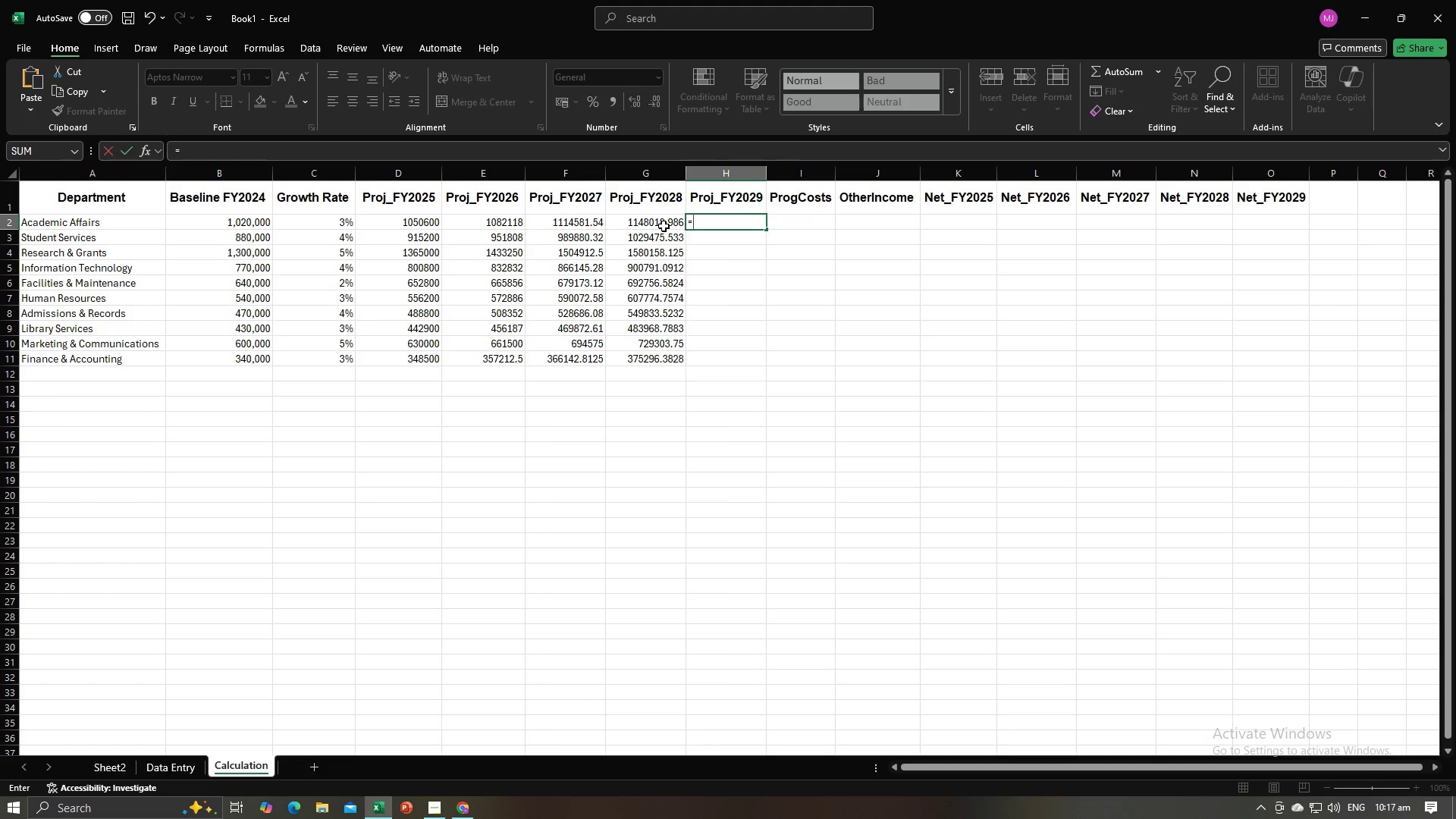 
left_click([664, 226])
 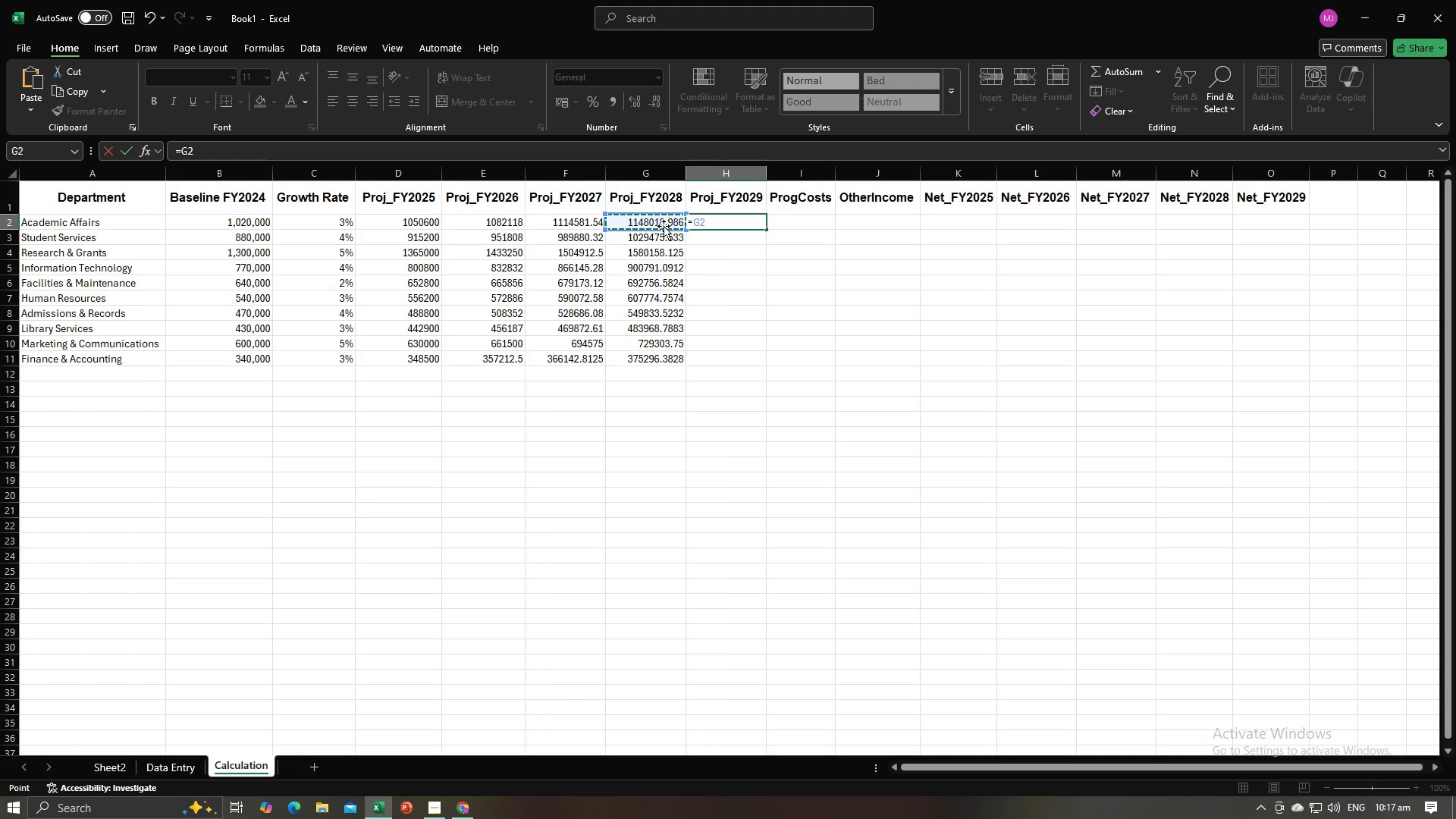 
type(*(1+)
 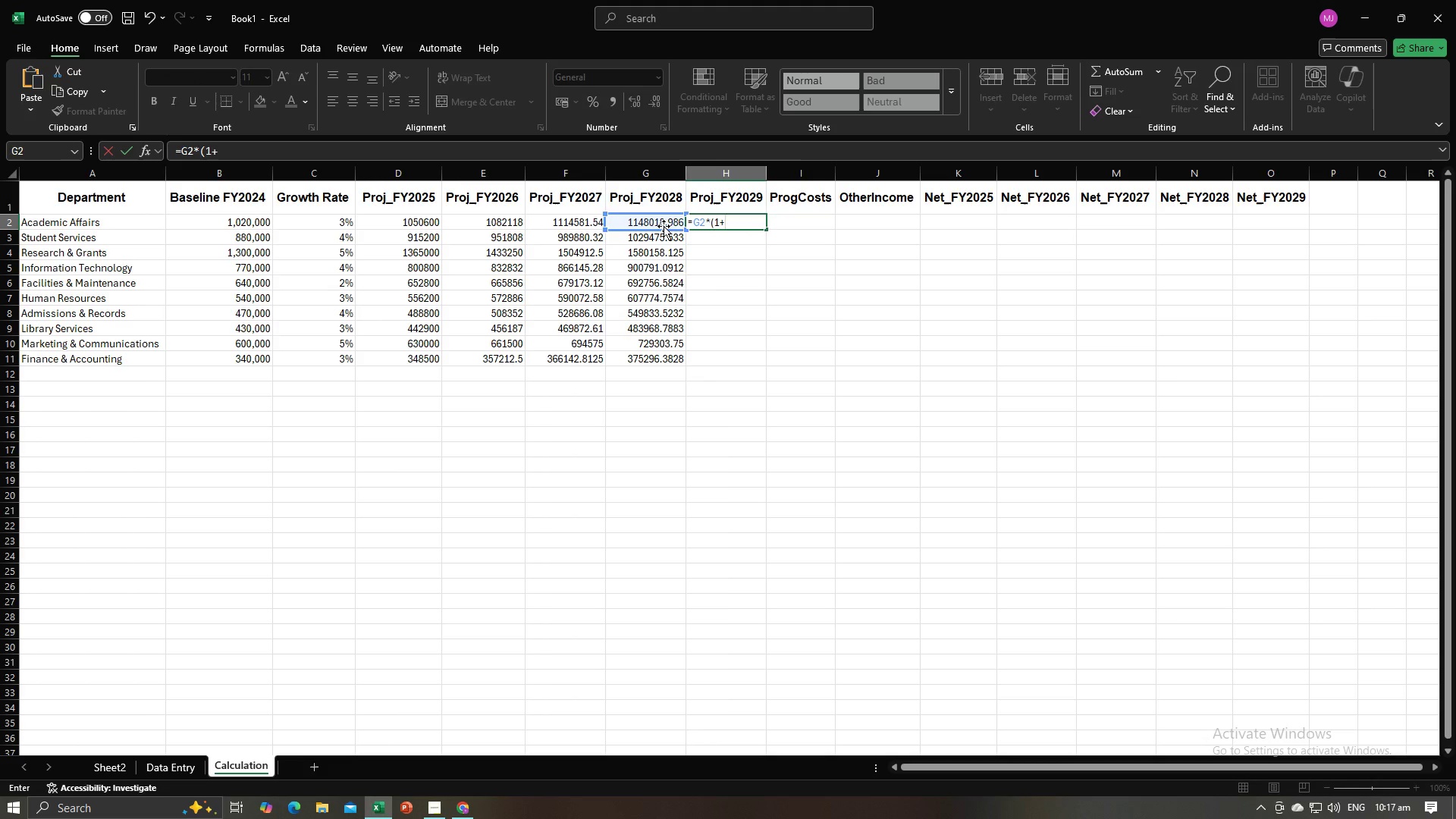 
left_click([326, 222])
 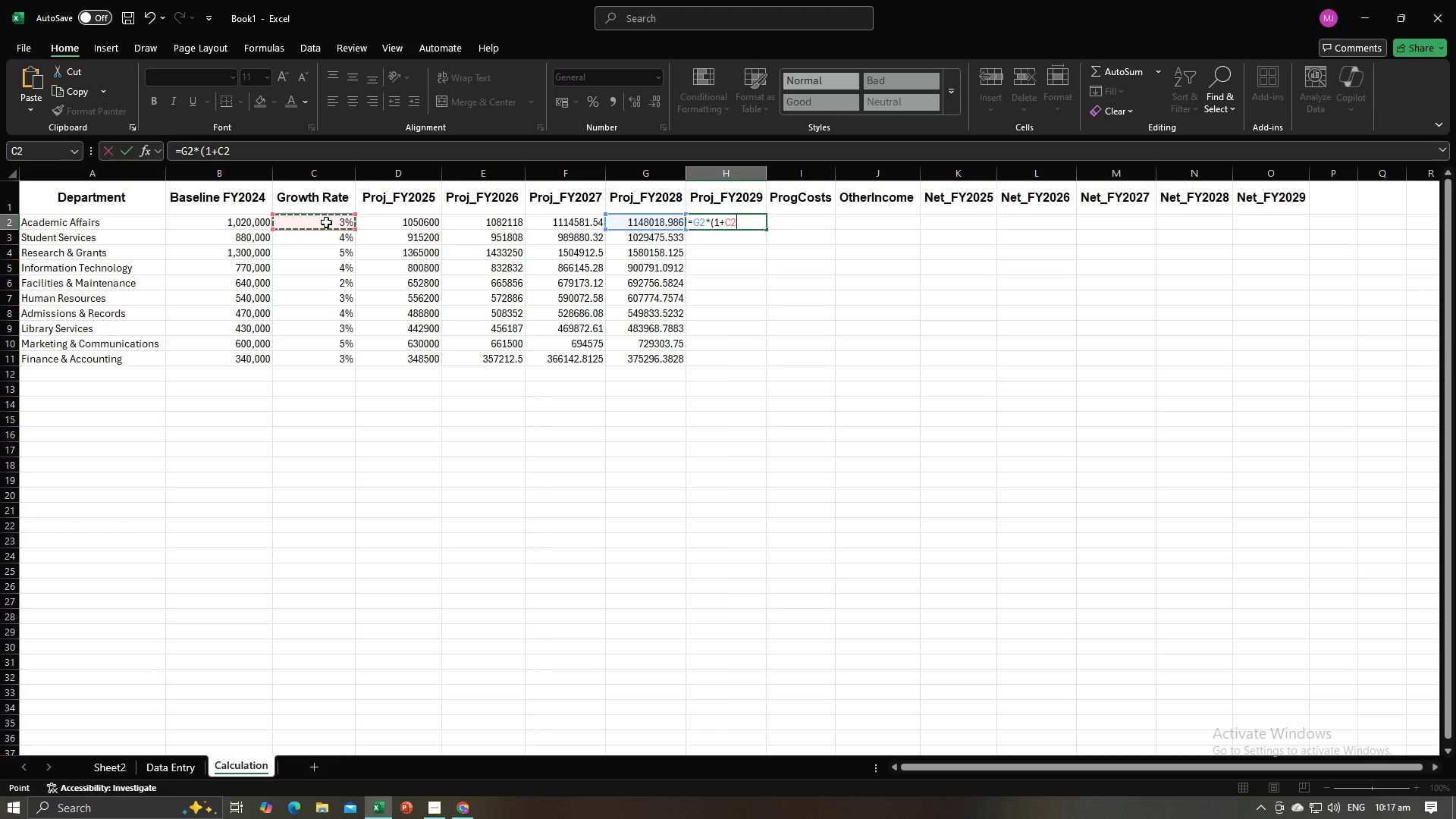 
key(Shift+0)
 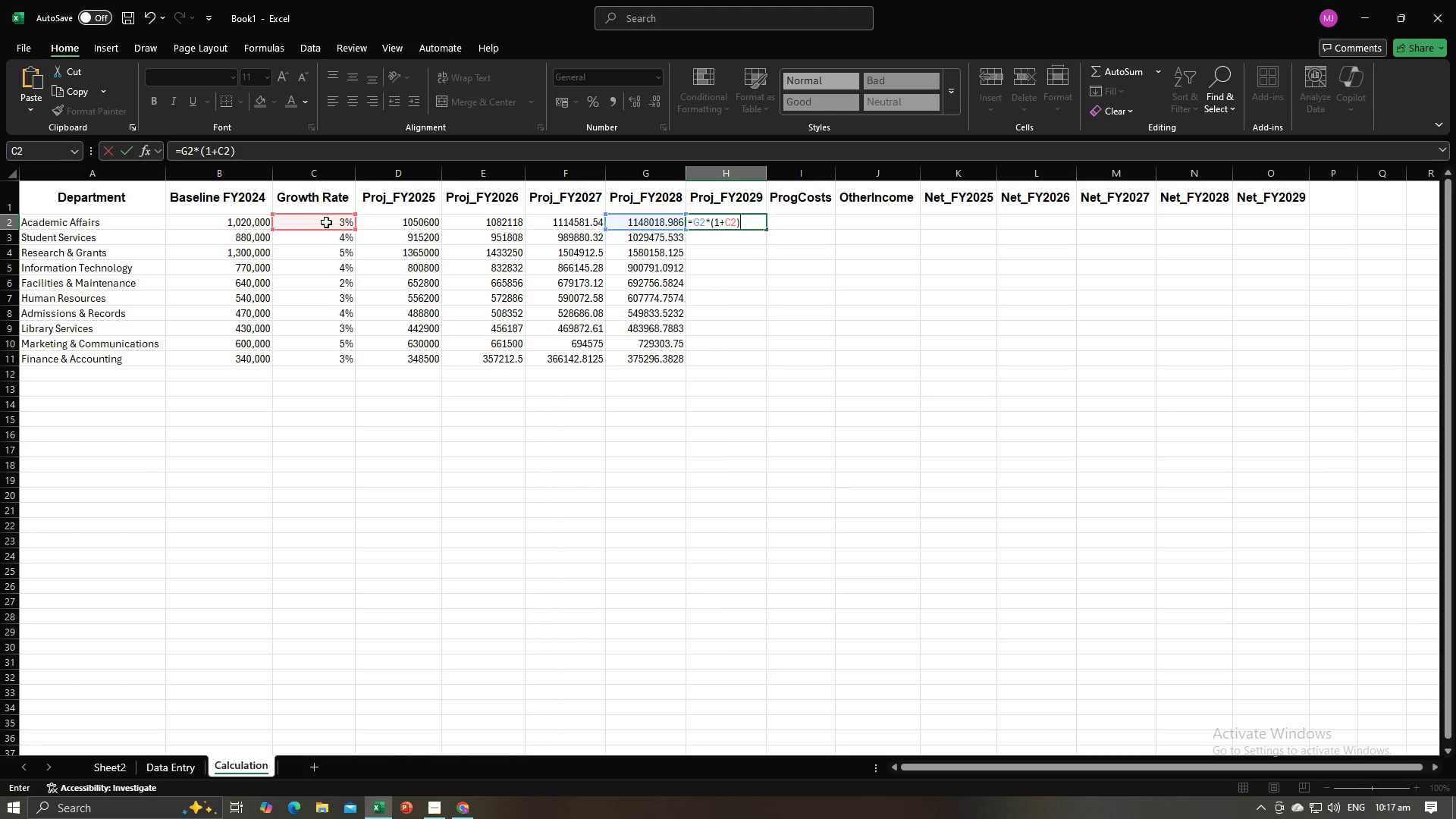 
key(Enter)
 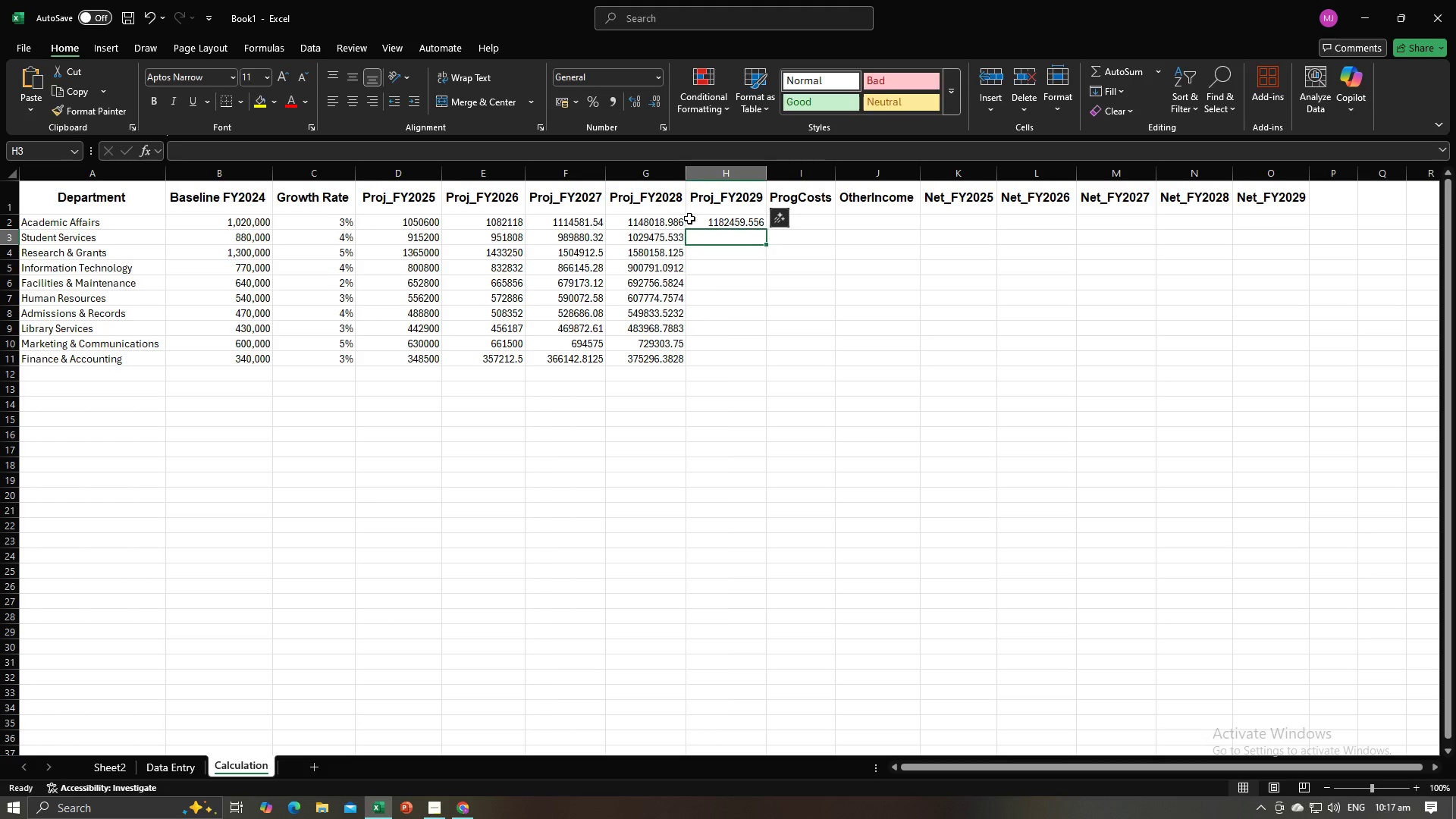 
left_click([702, 221])
 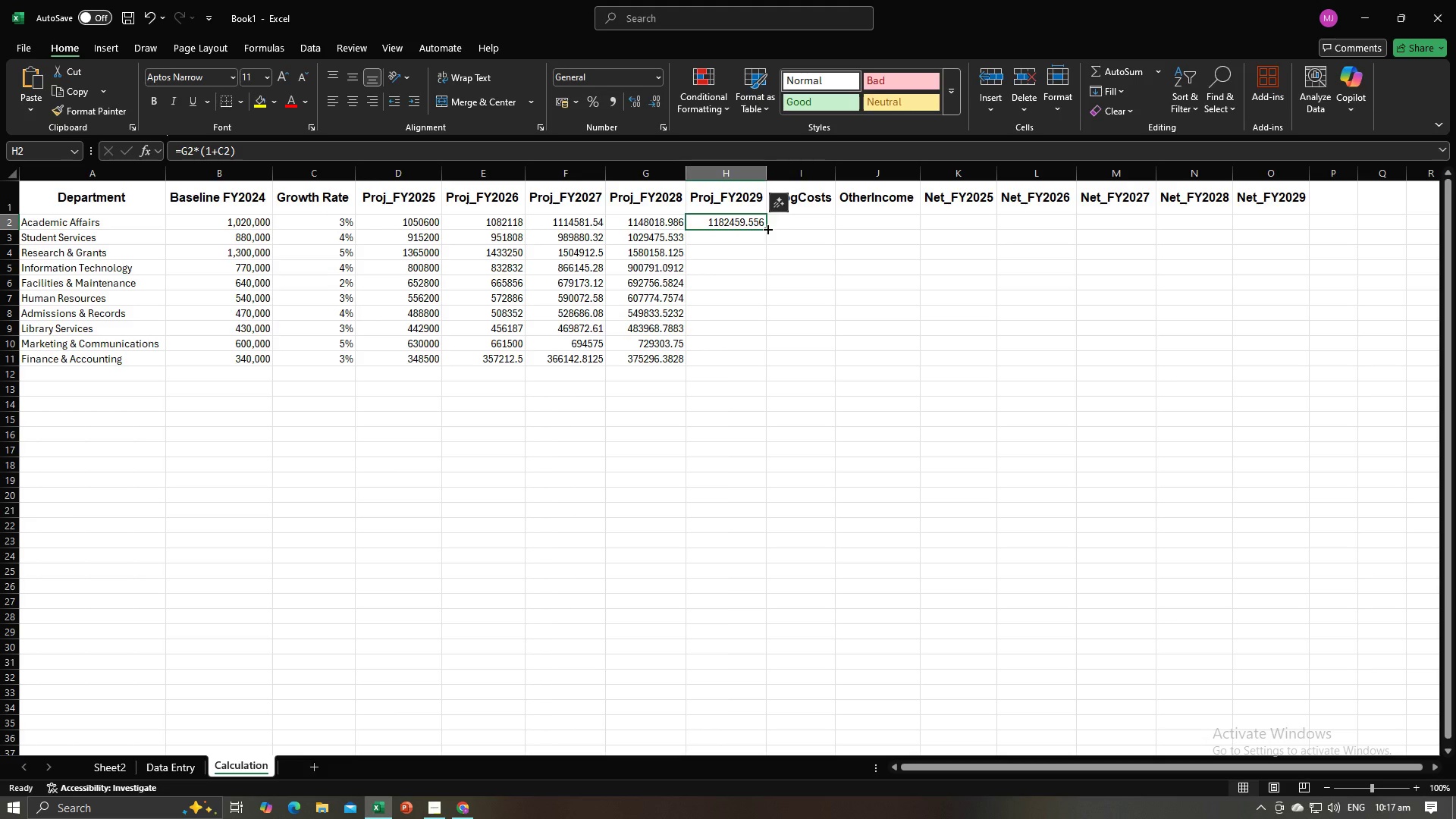 
left_click_drag(start_coordinate=[767, 228], to_coordinate=[768, 362])
 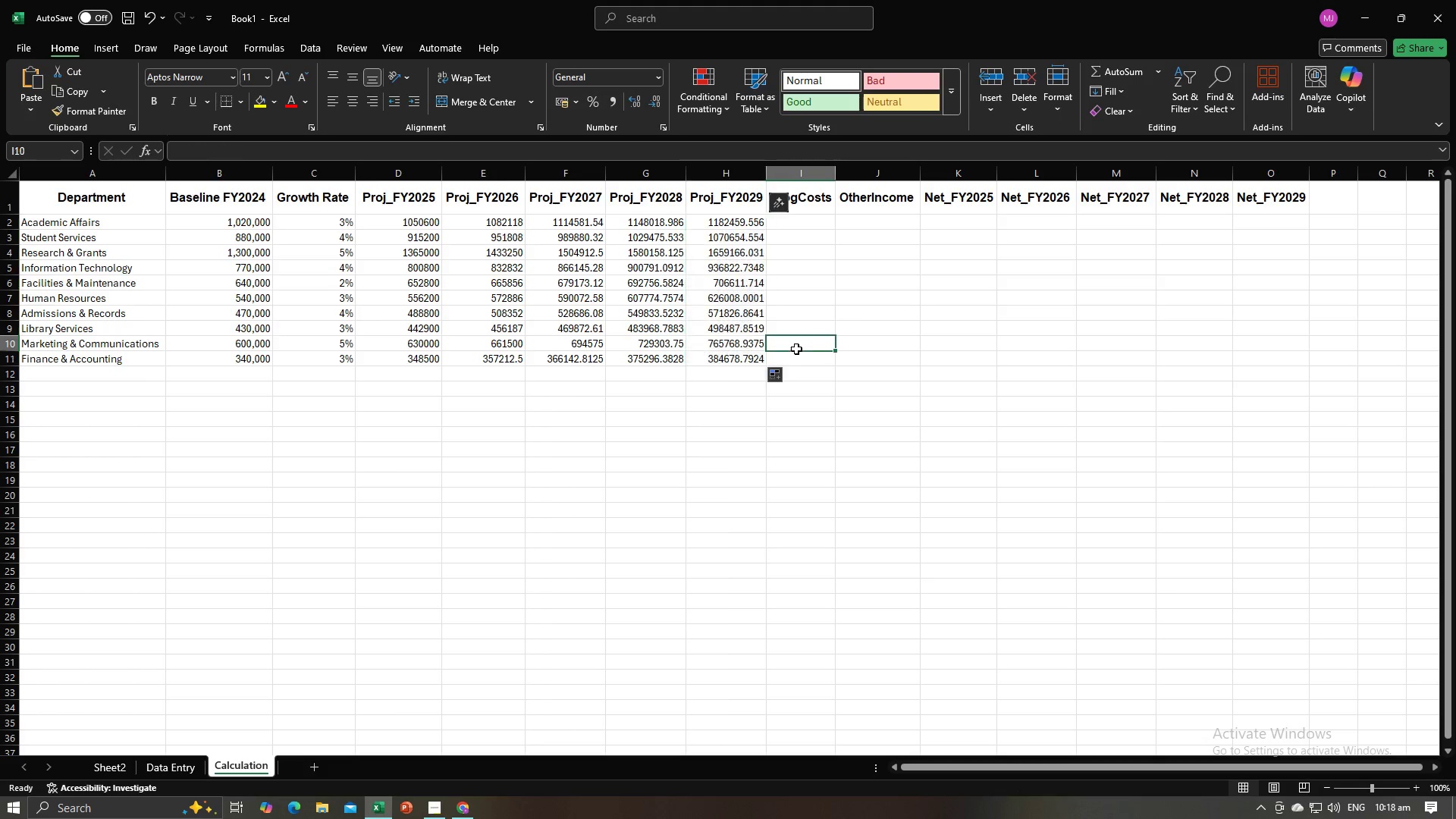 
left_click([796, 349])
 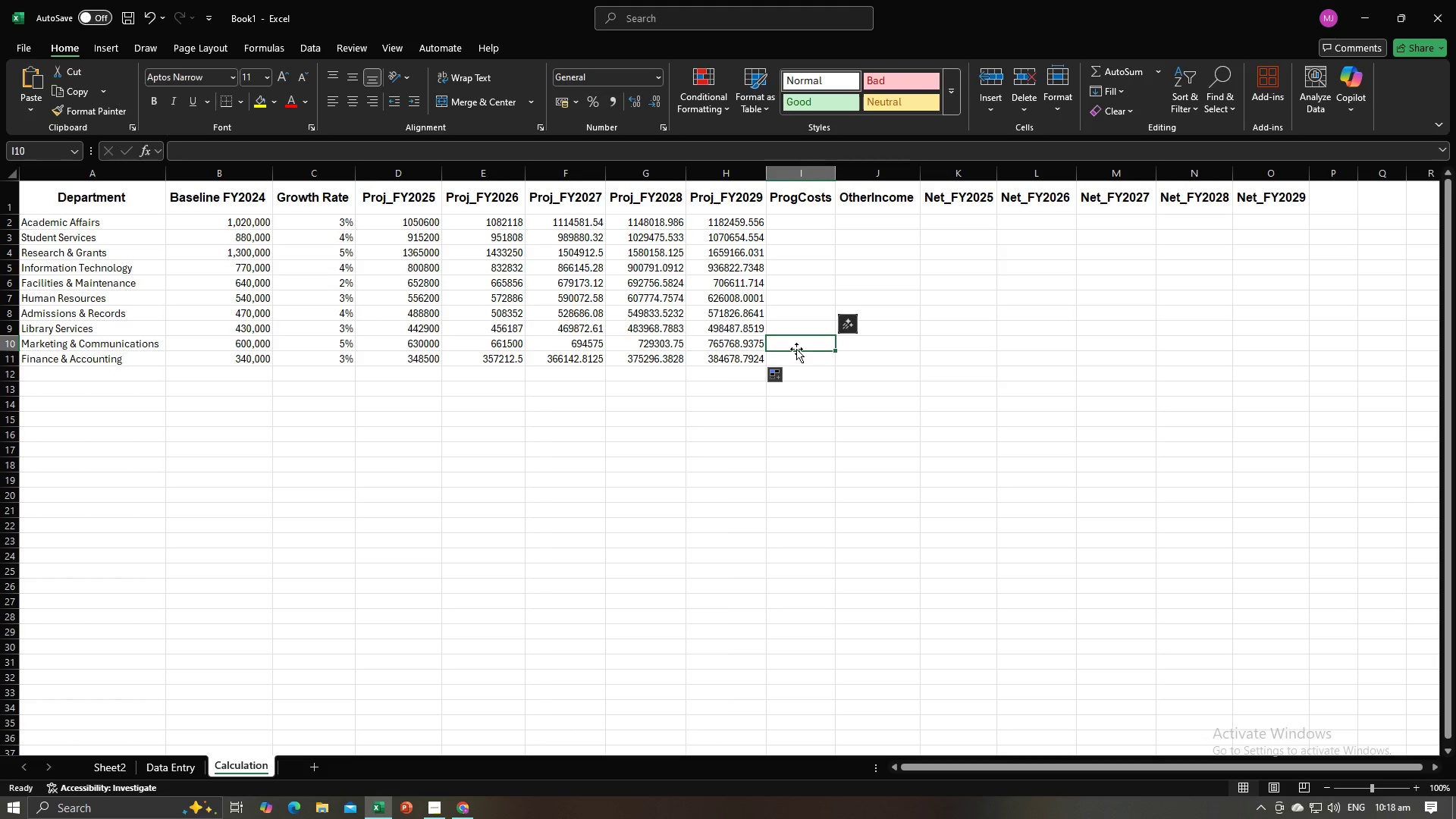 
key(Alt+AltLeft)
 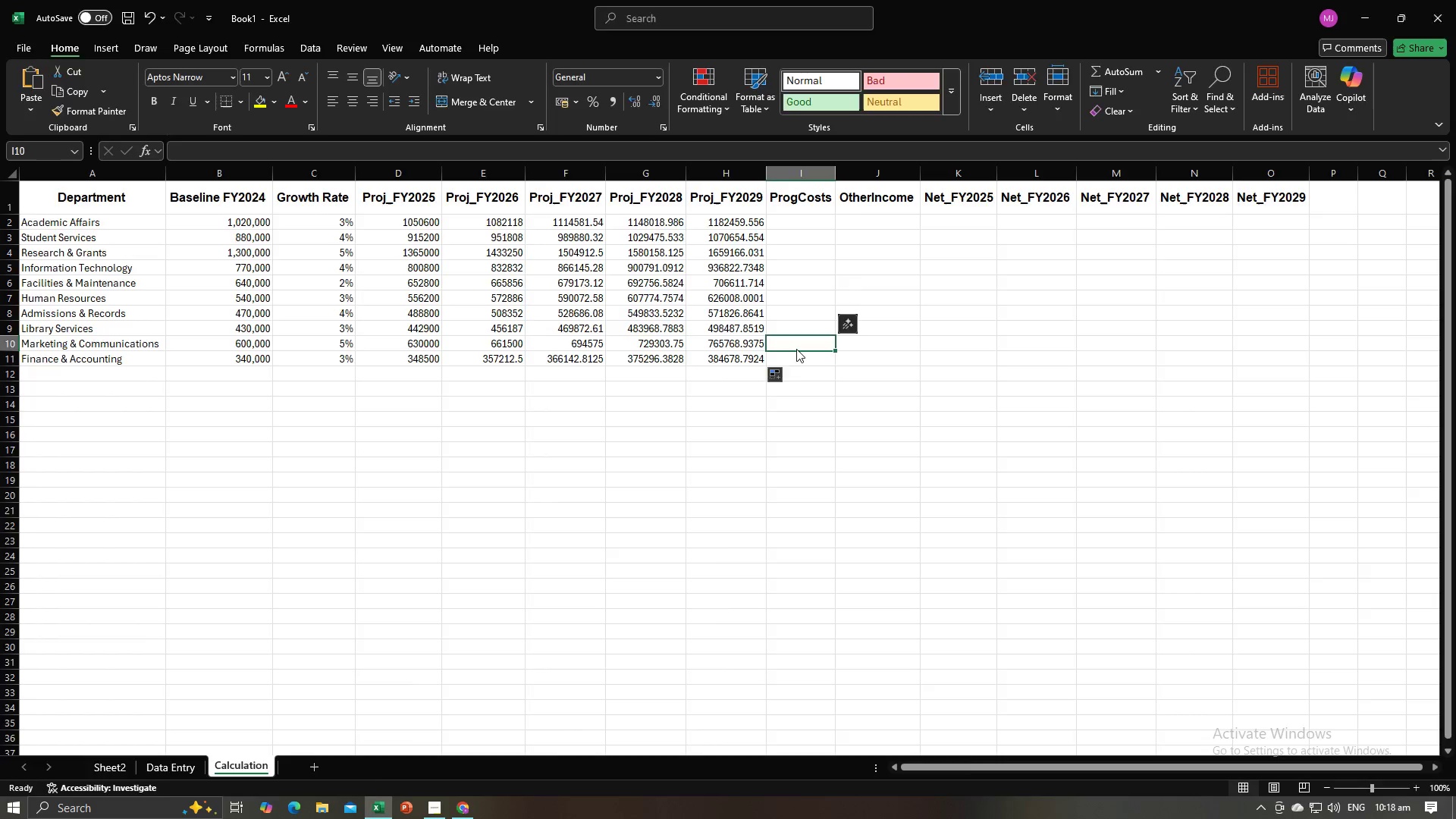 
key(Alt+Tab)
 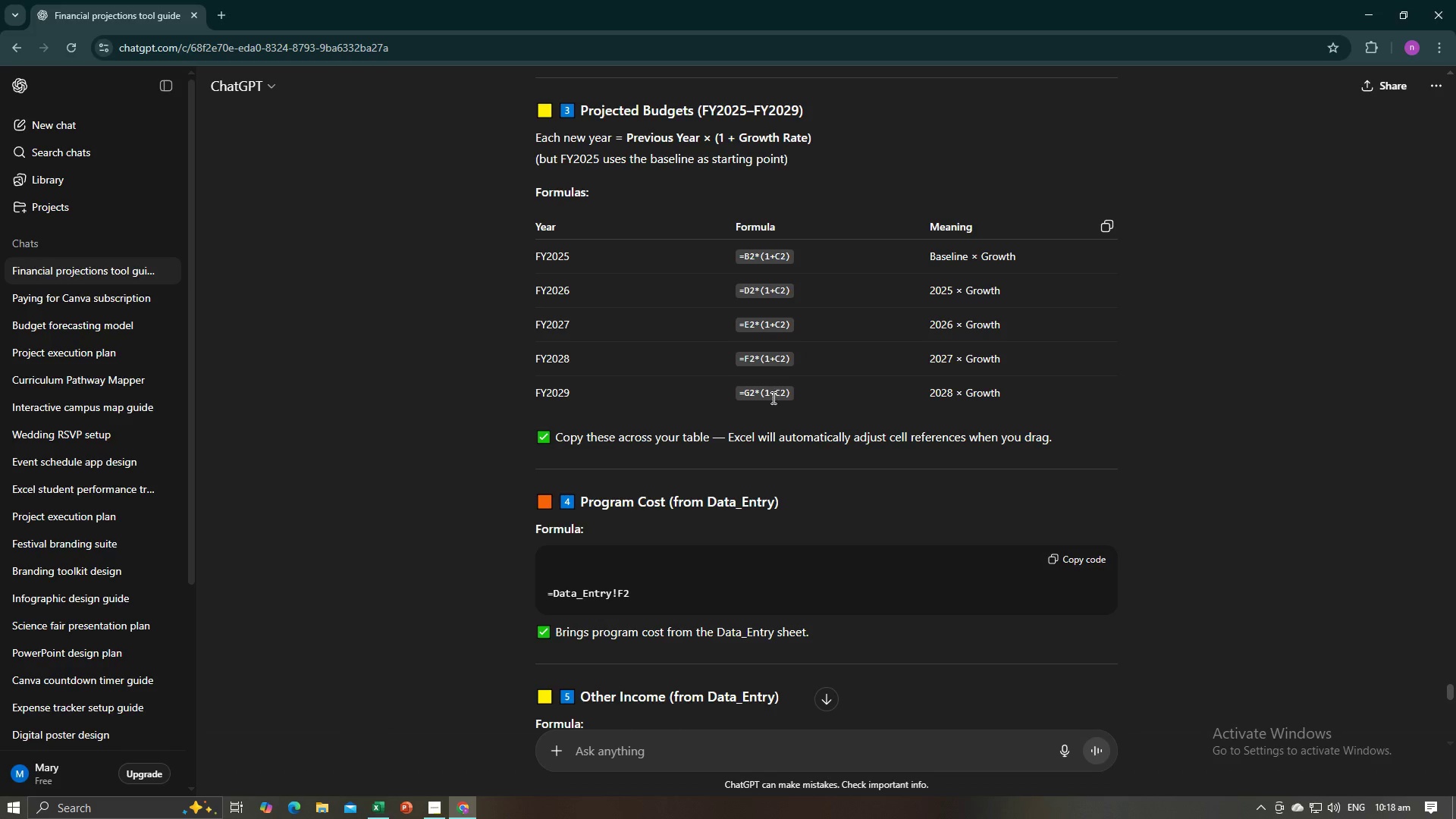 
scroll: coordinate [772, 398], scroll_direction: down, amount: 3.0
 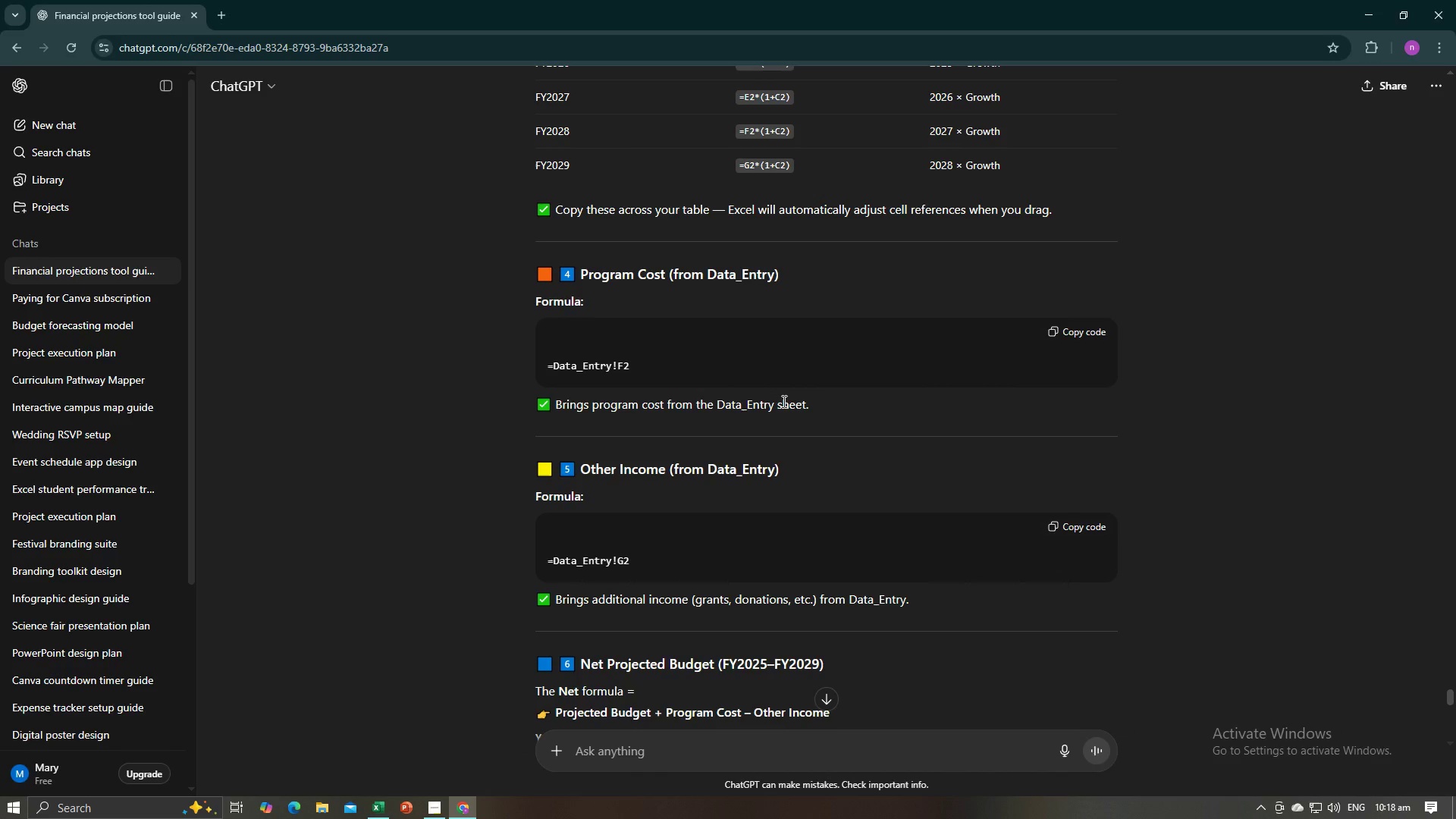 
key(Alt+AltLeft)
 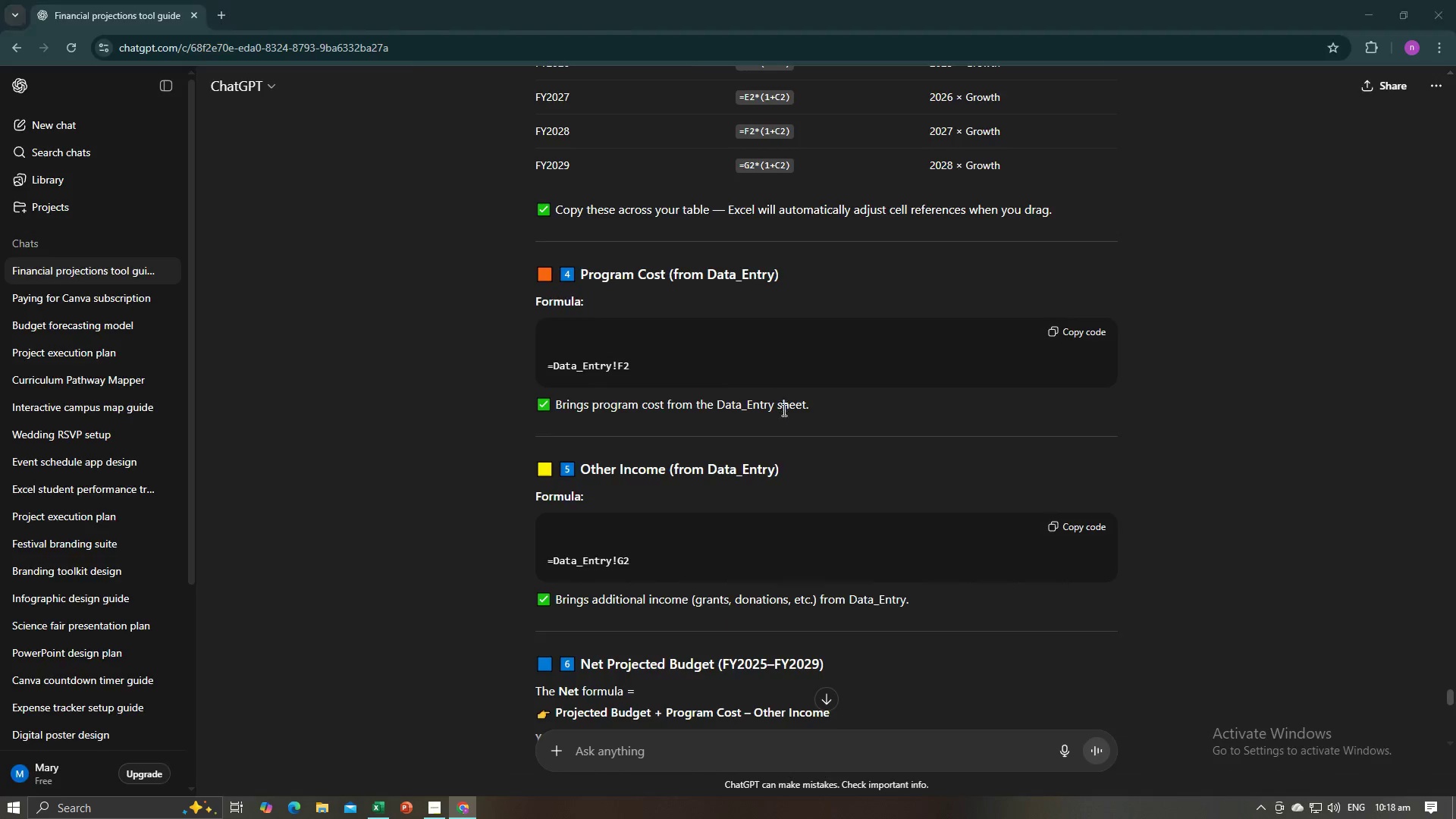 
key(Alt+Tab)
 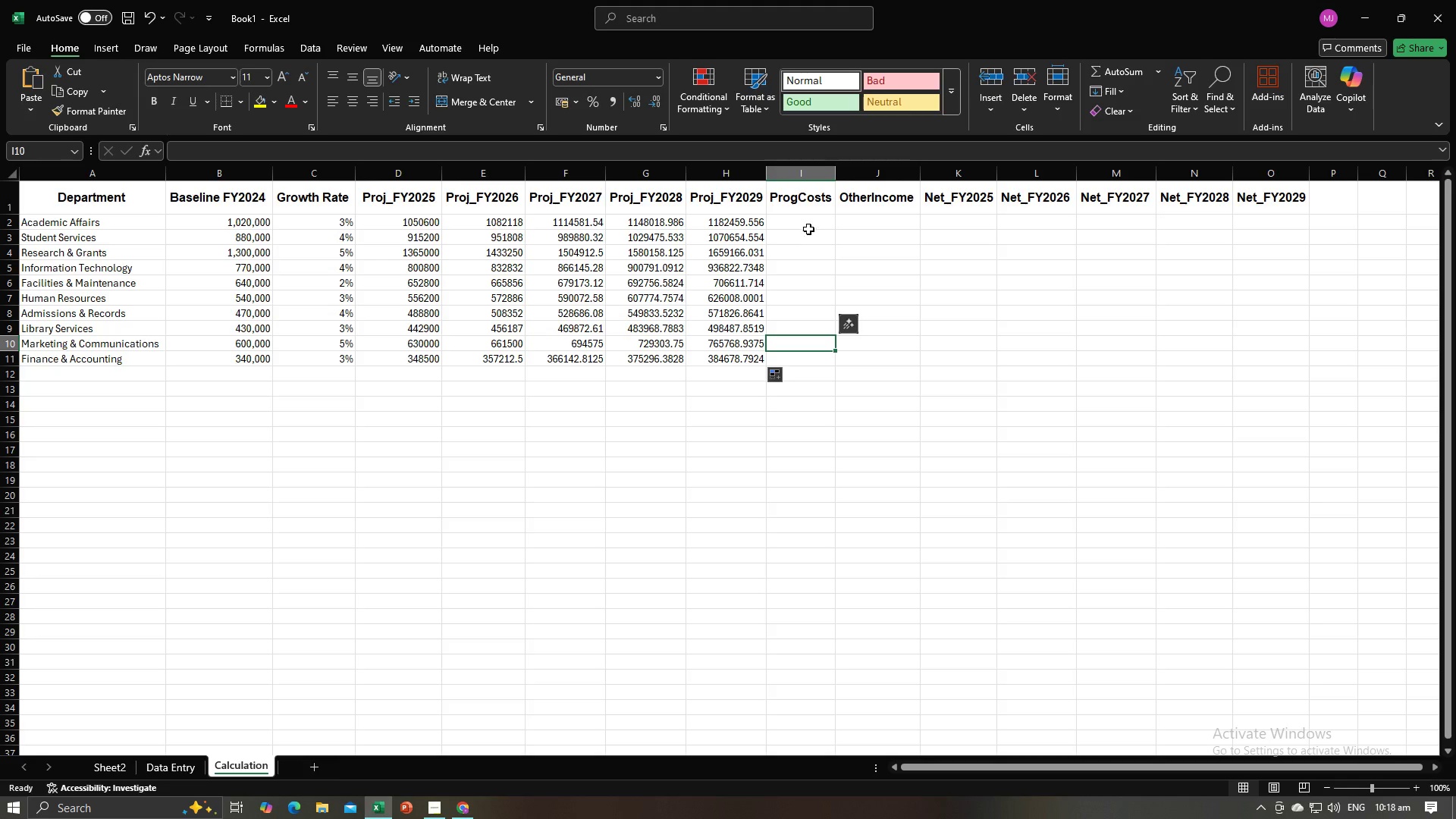 
left_click([808, 228])
 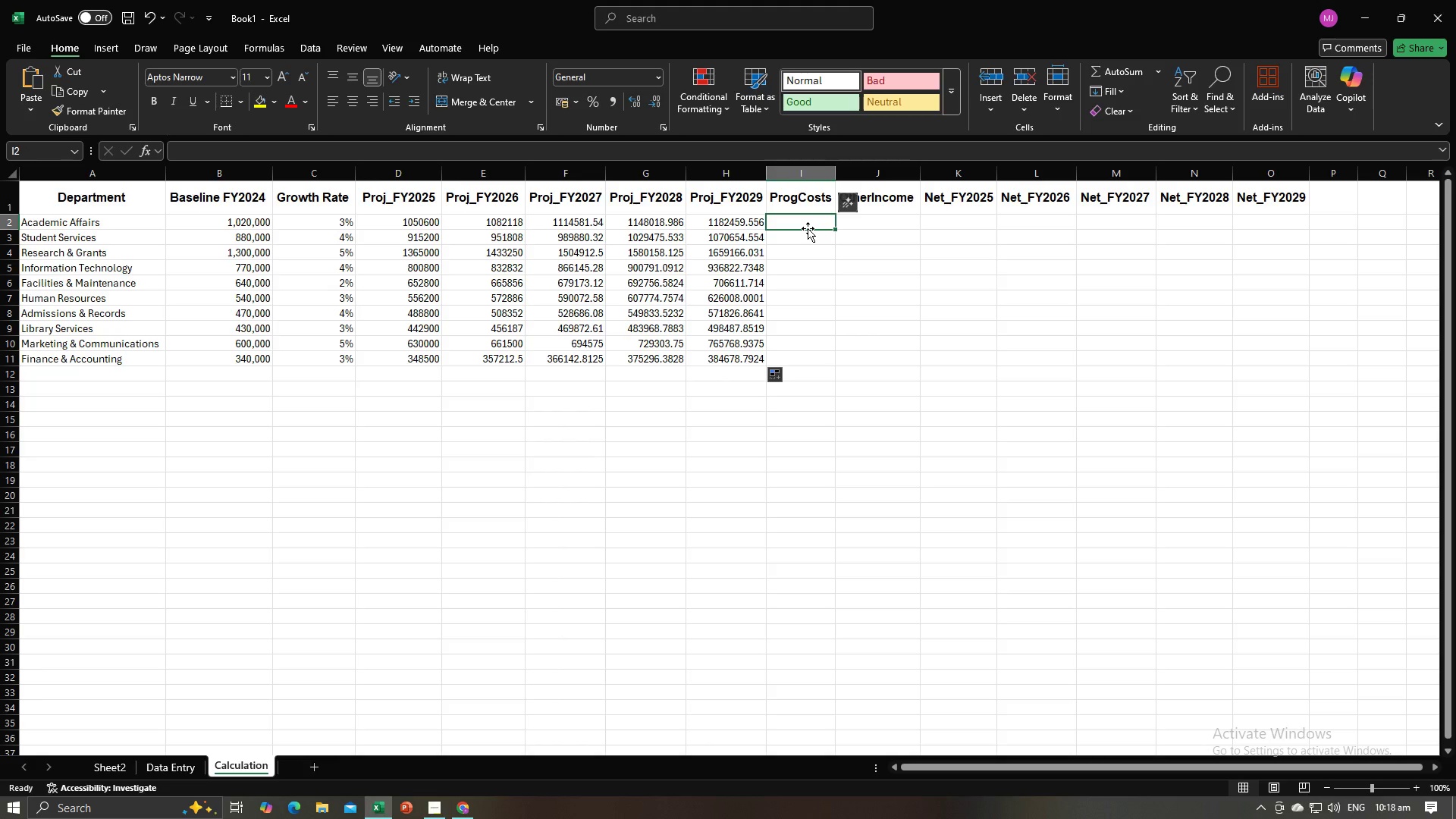 
key(Equal)
 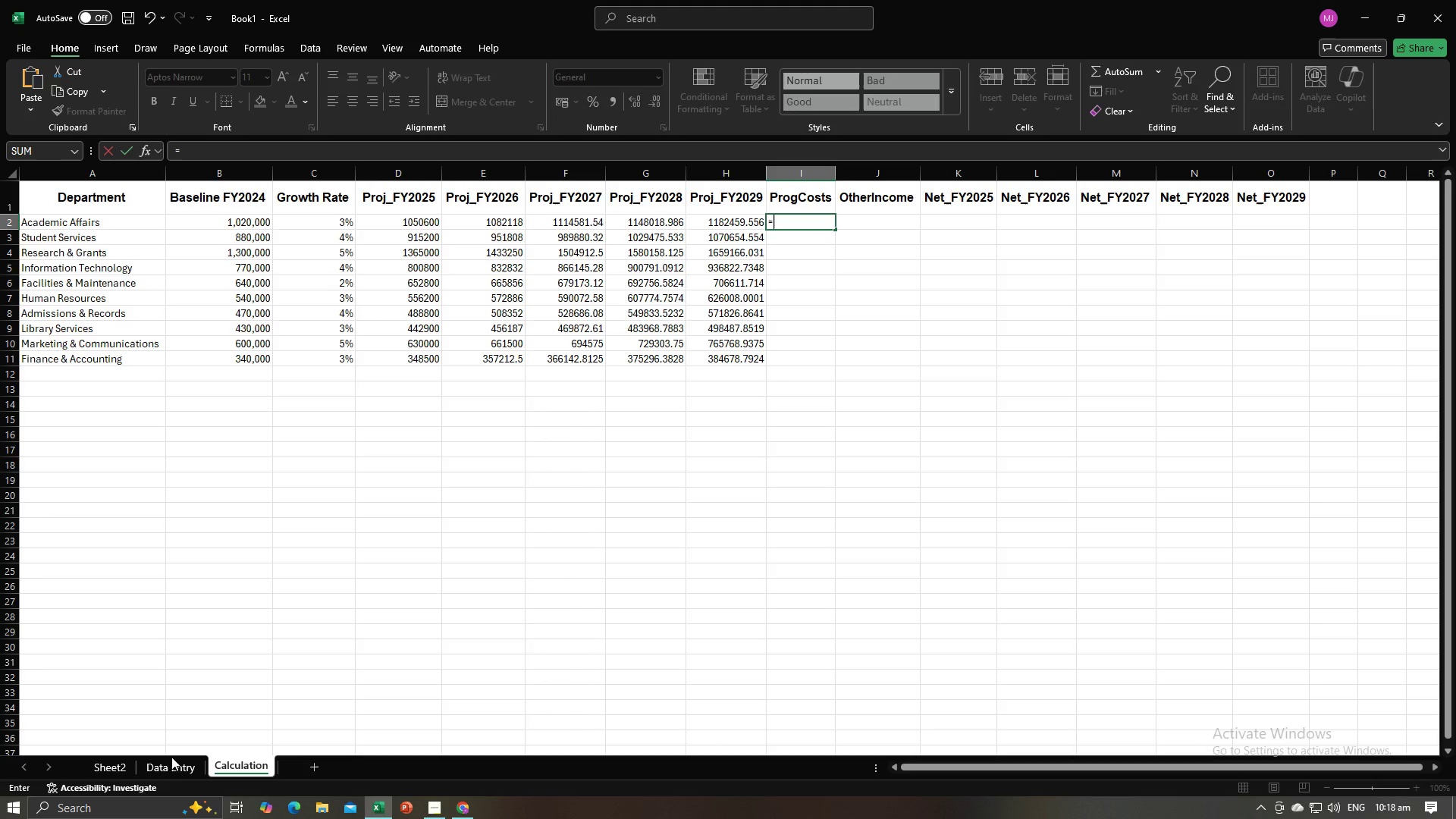 
left_click([171, 770])
 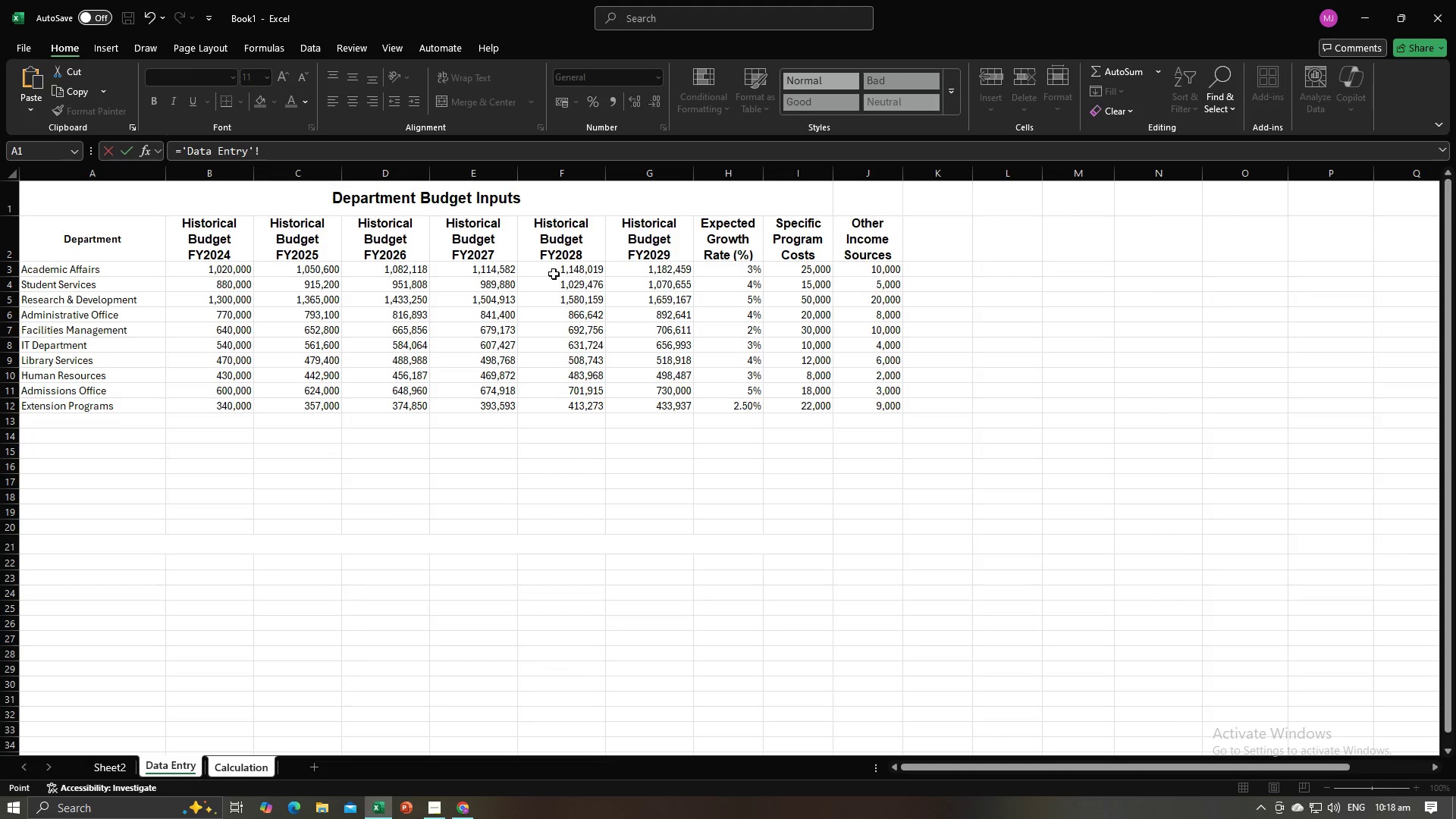 
left_click([551, 271])
 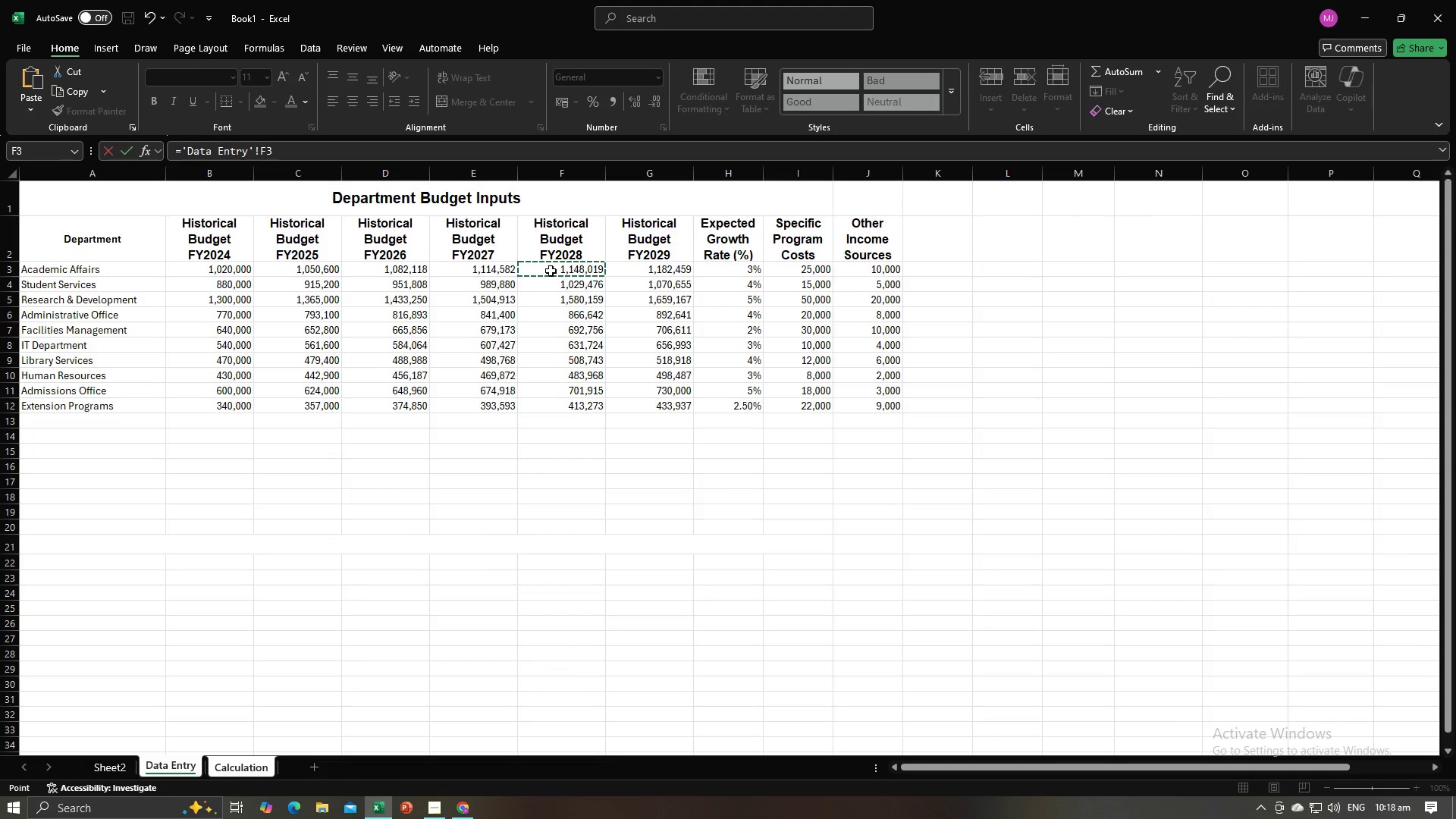 
key(Alt+AltLeft)
 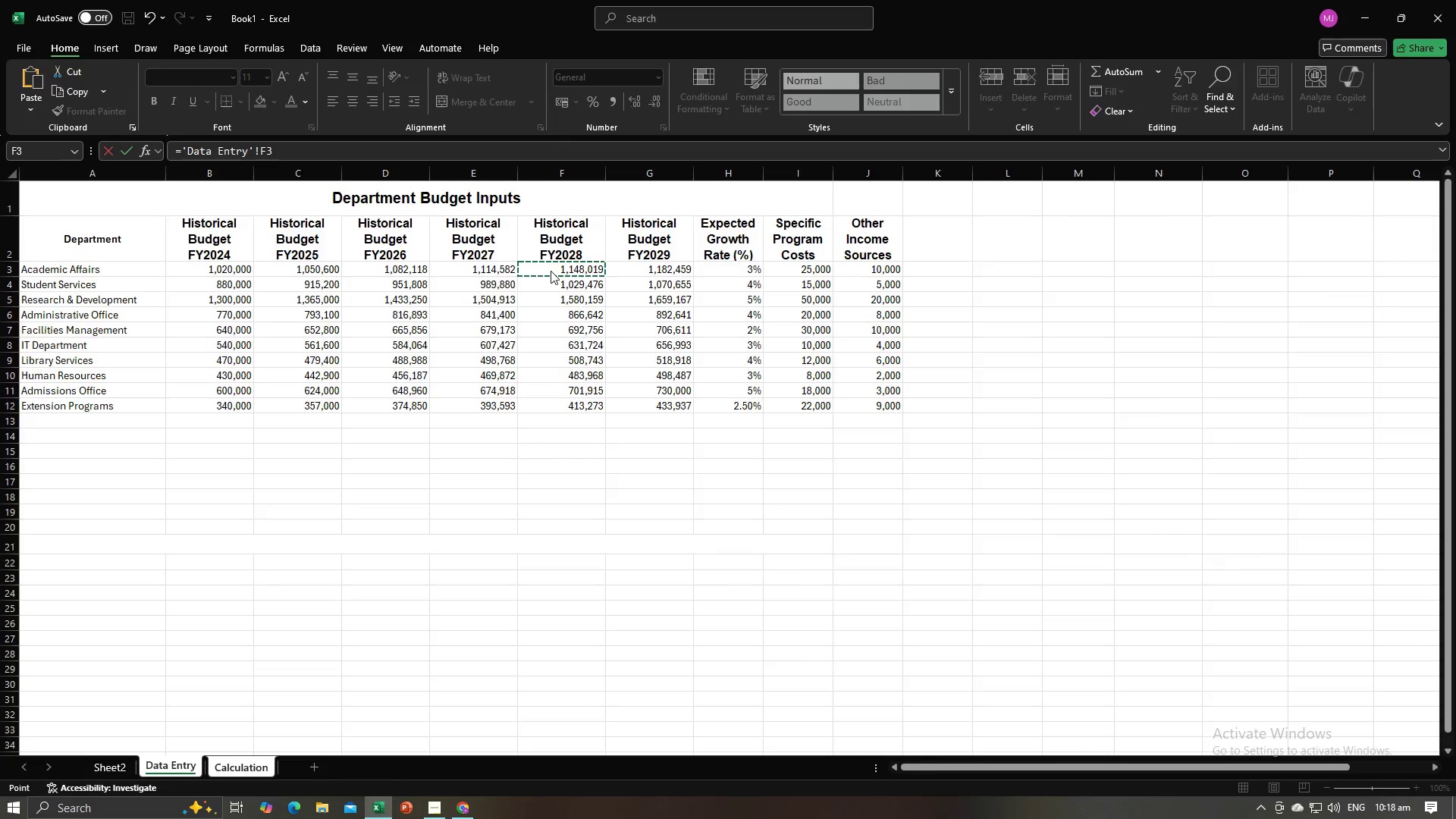 
key(Alt+Tab)
 